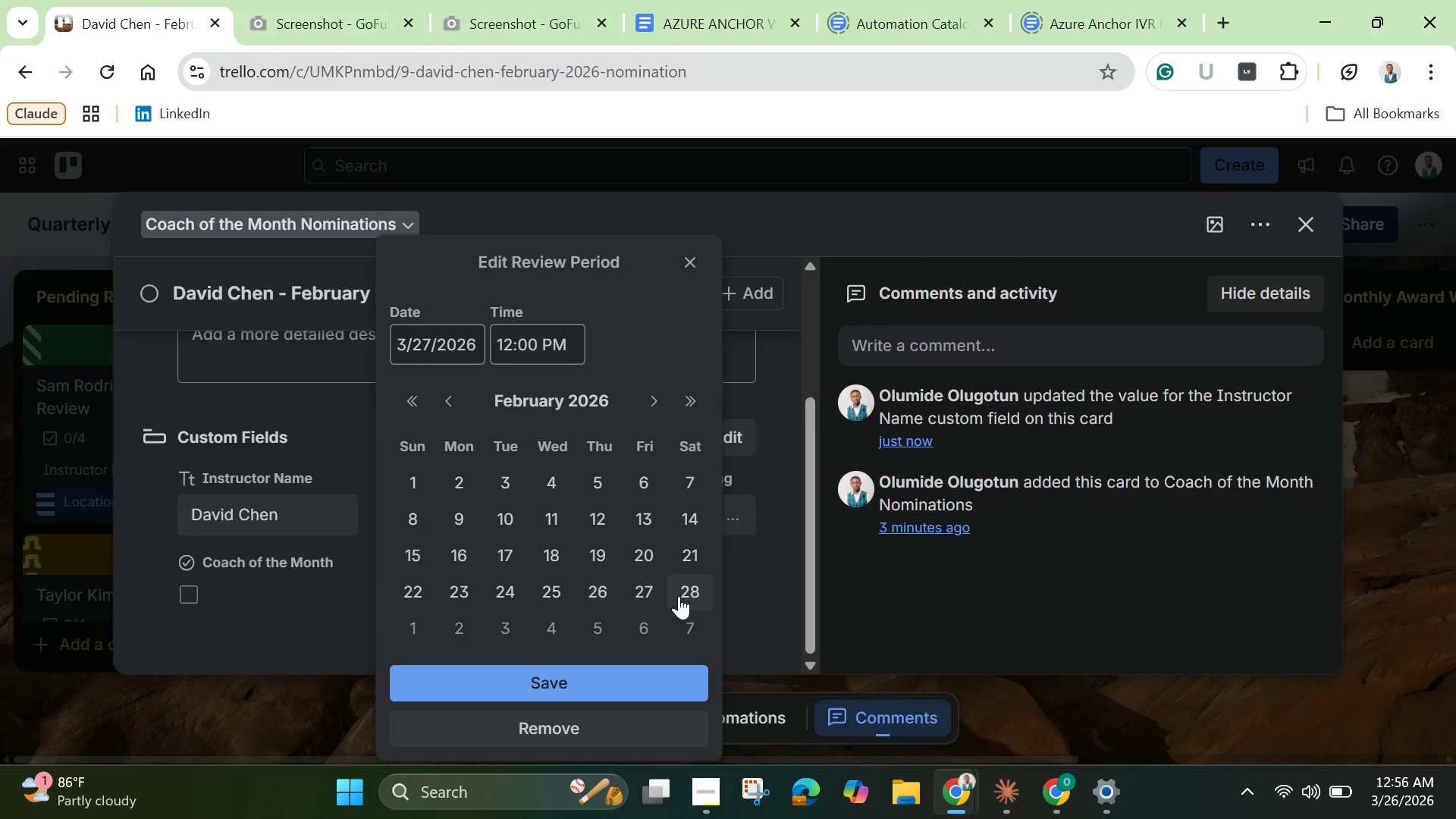 
left_click([679, 596])
 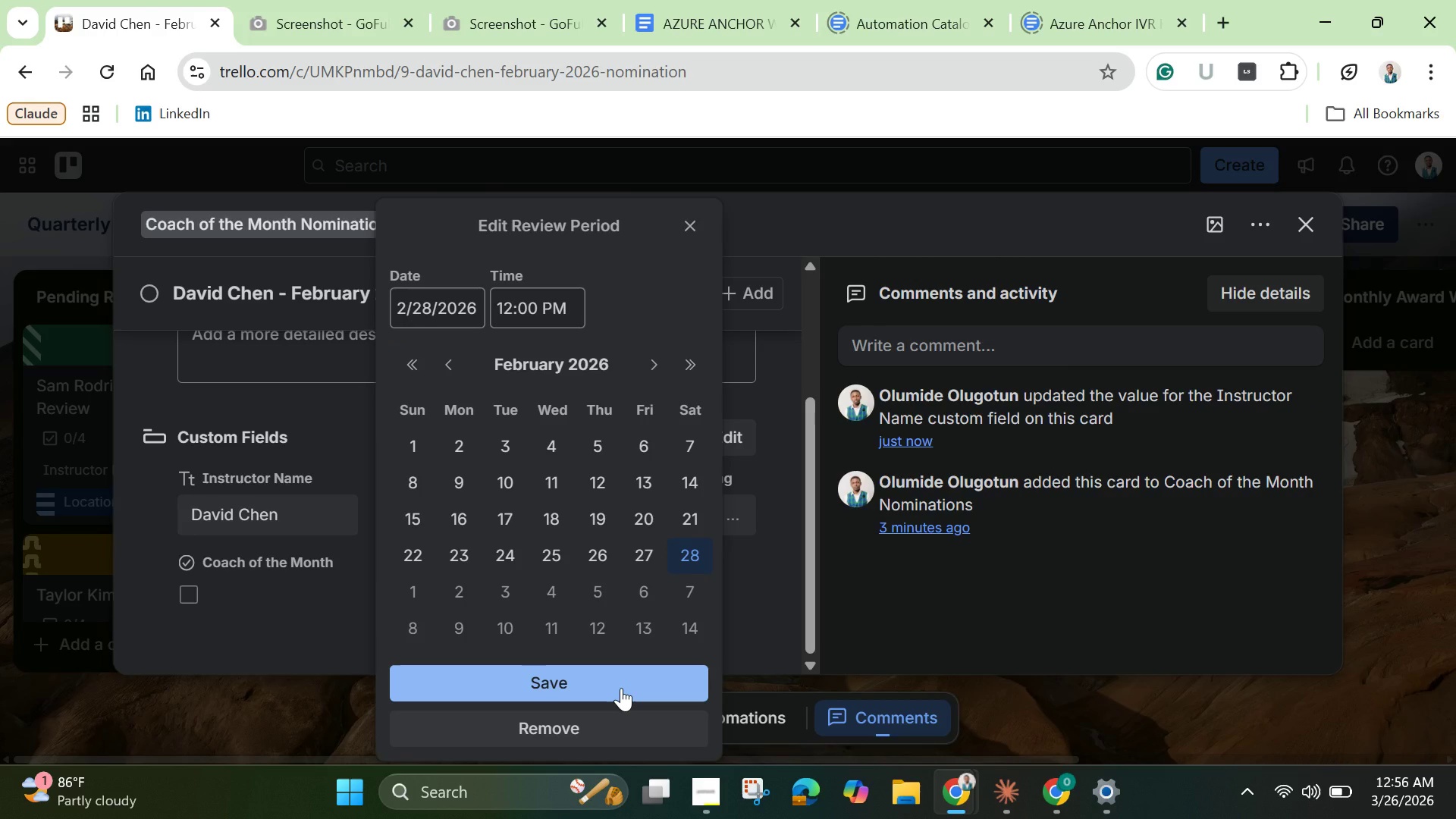 
left_click([621, 688])
 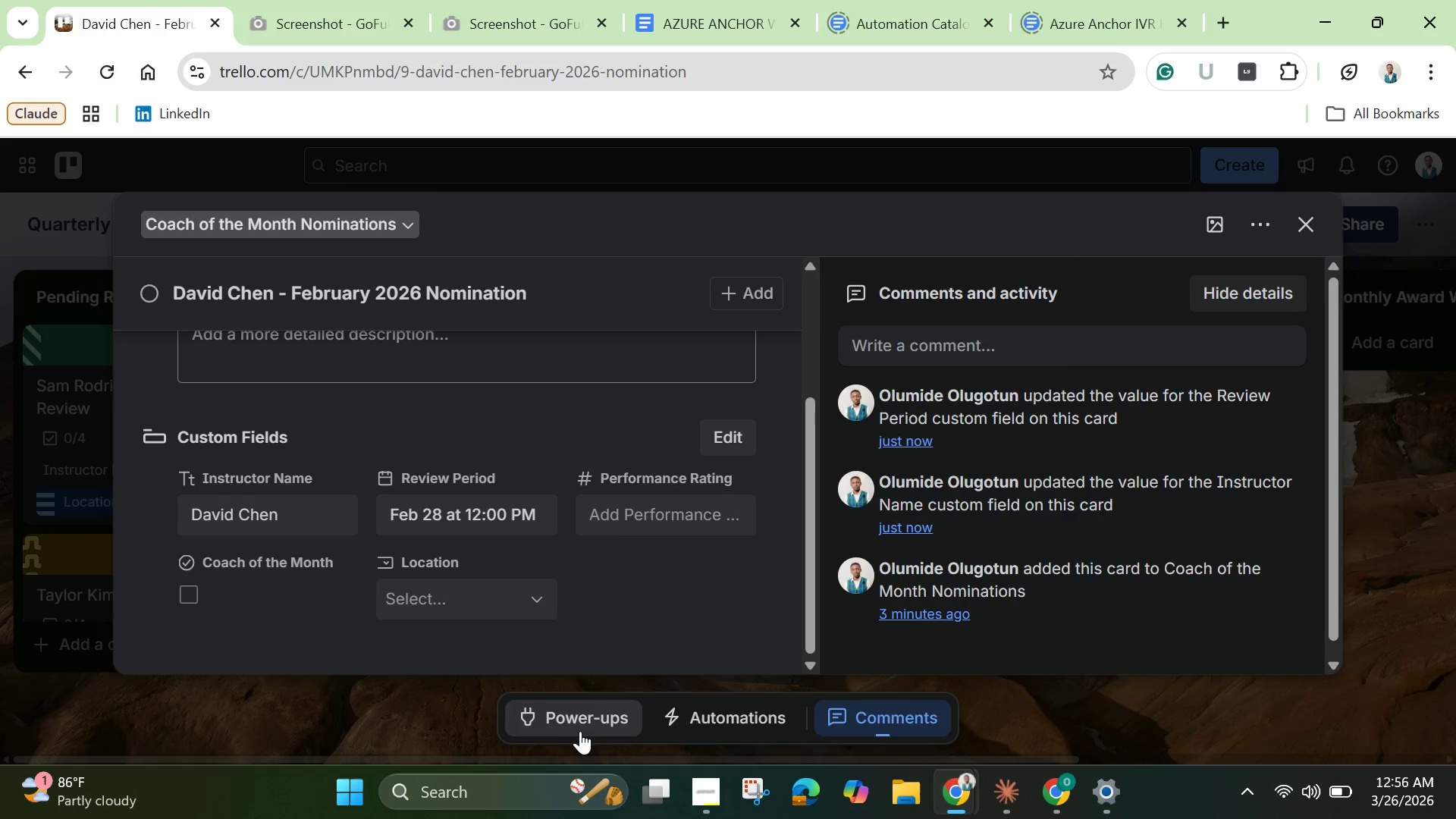 
wait(8.05)
 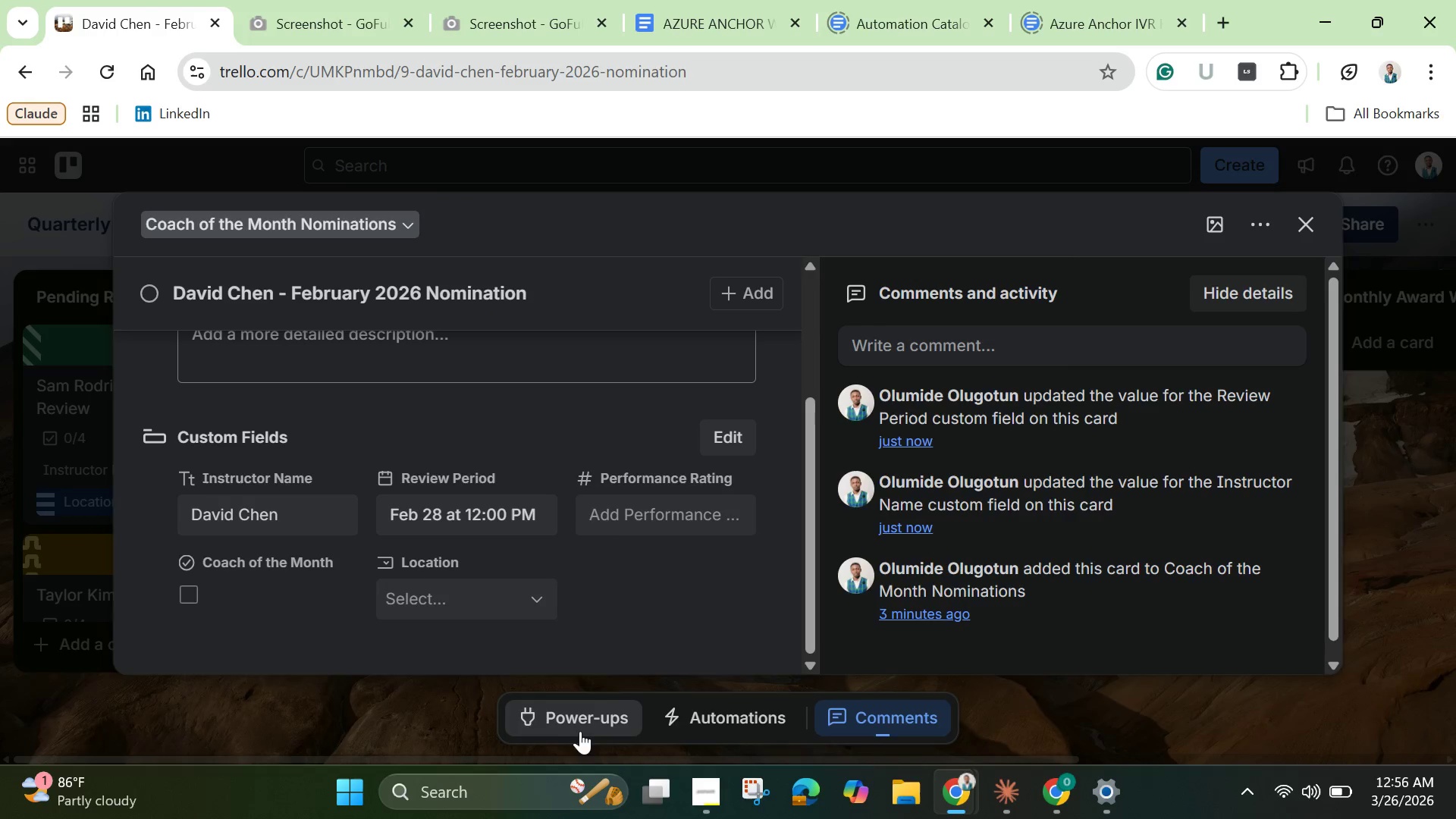 
left_click([656, 529])
 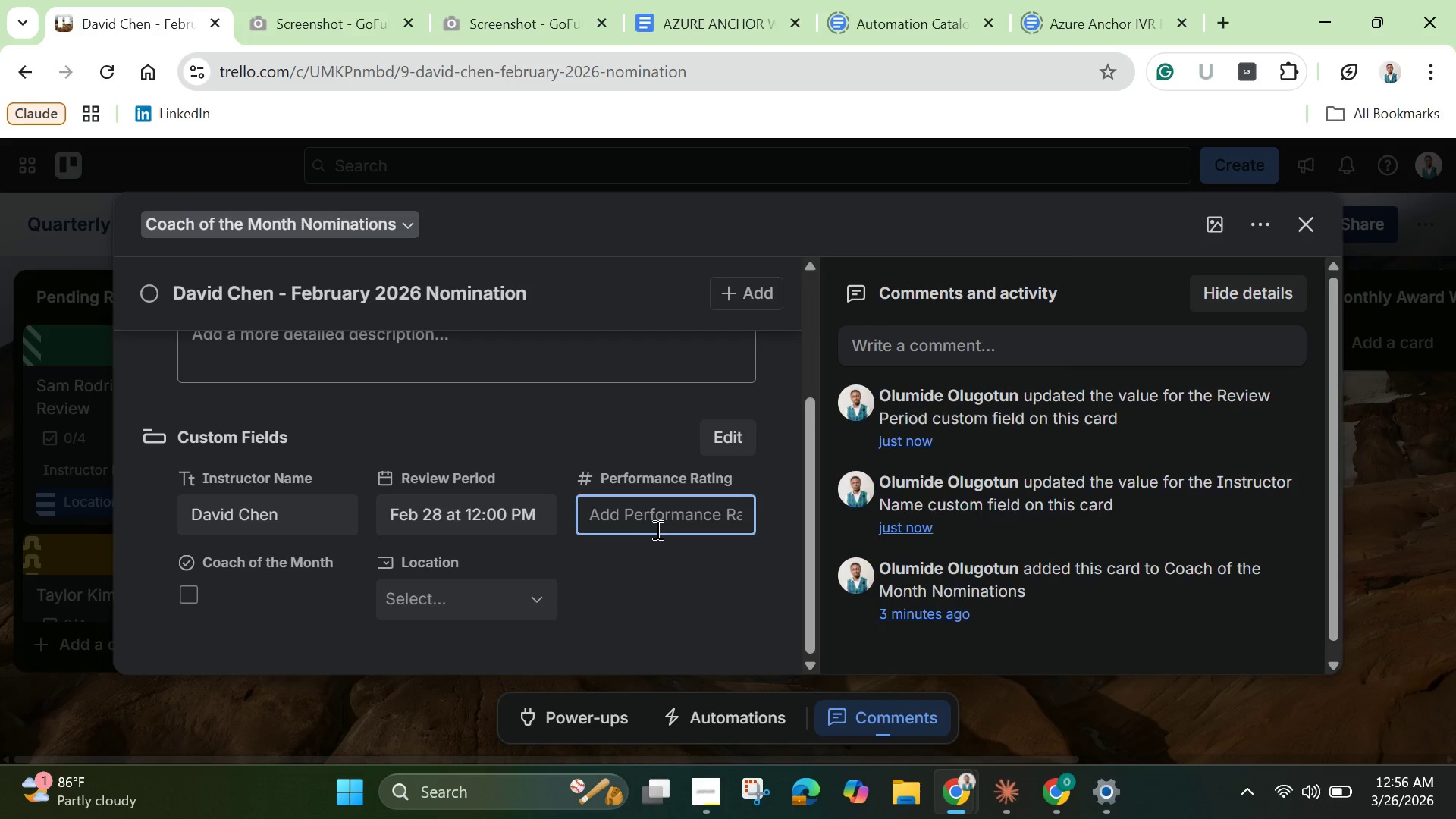 
key(5)
 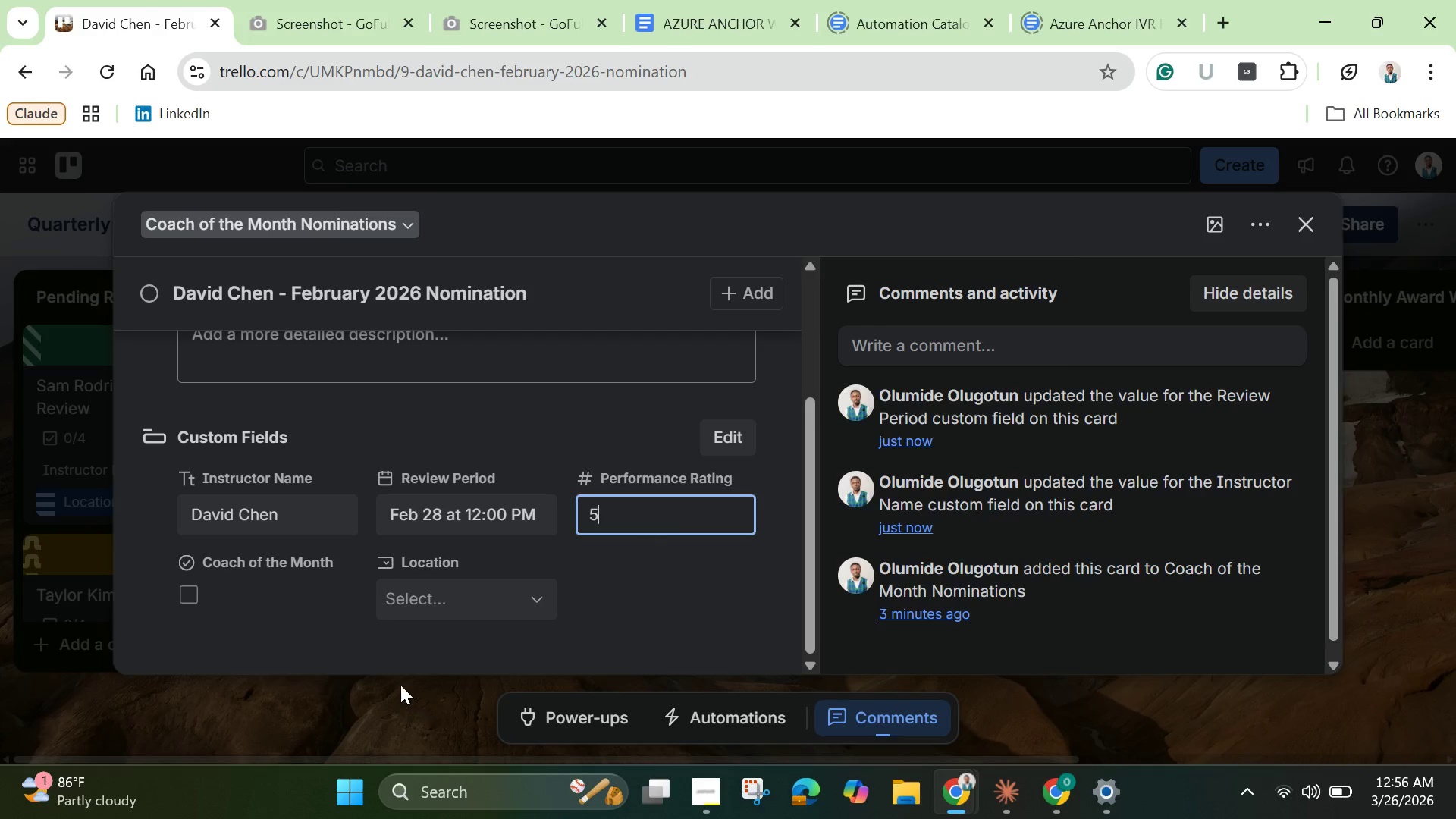 
left_click([196, 589])
 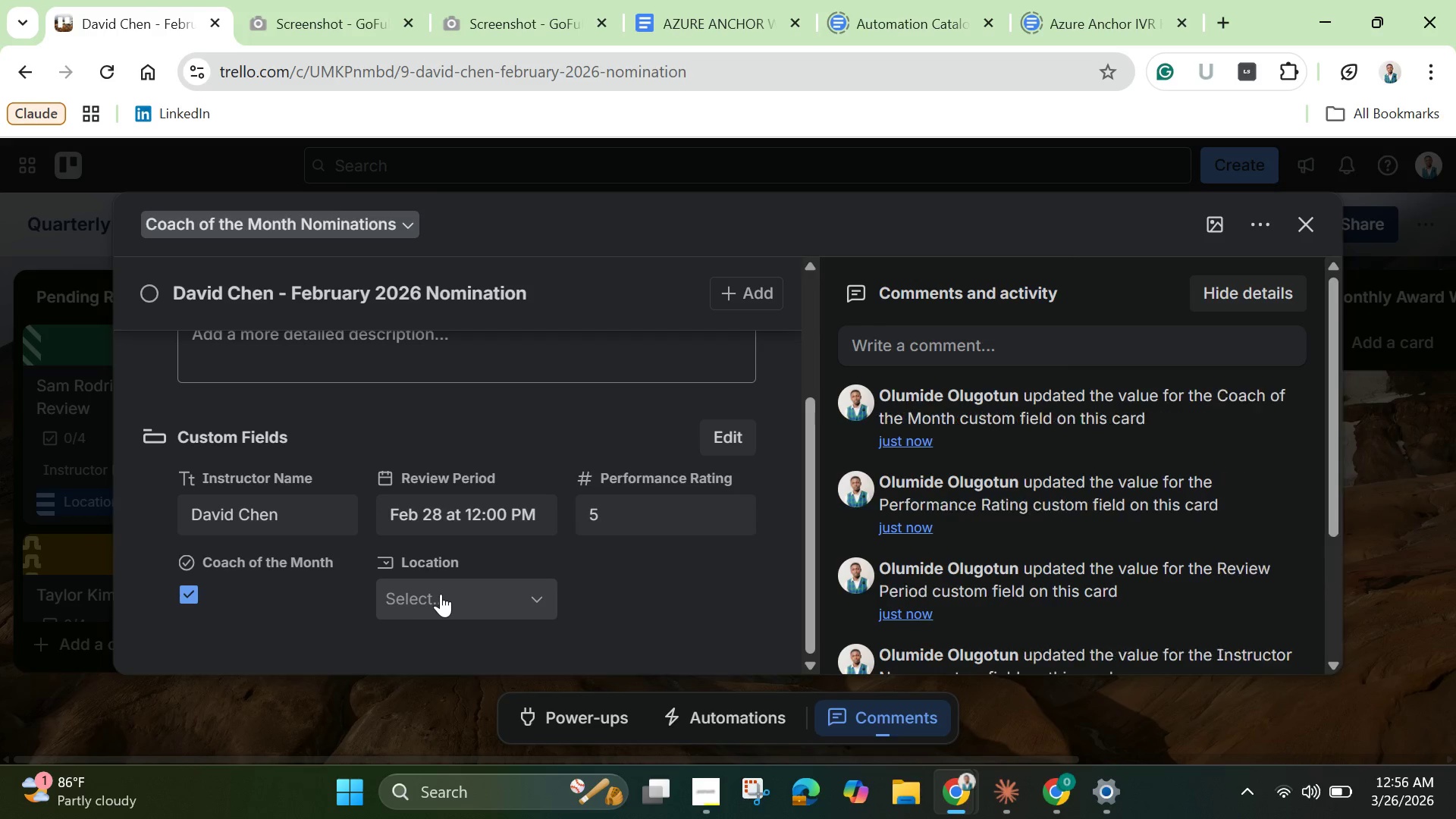 
left_click([441, 594])
 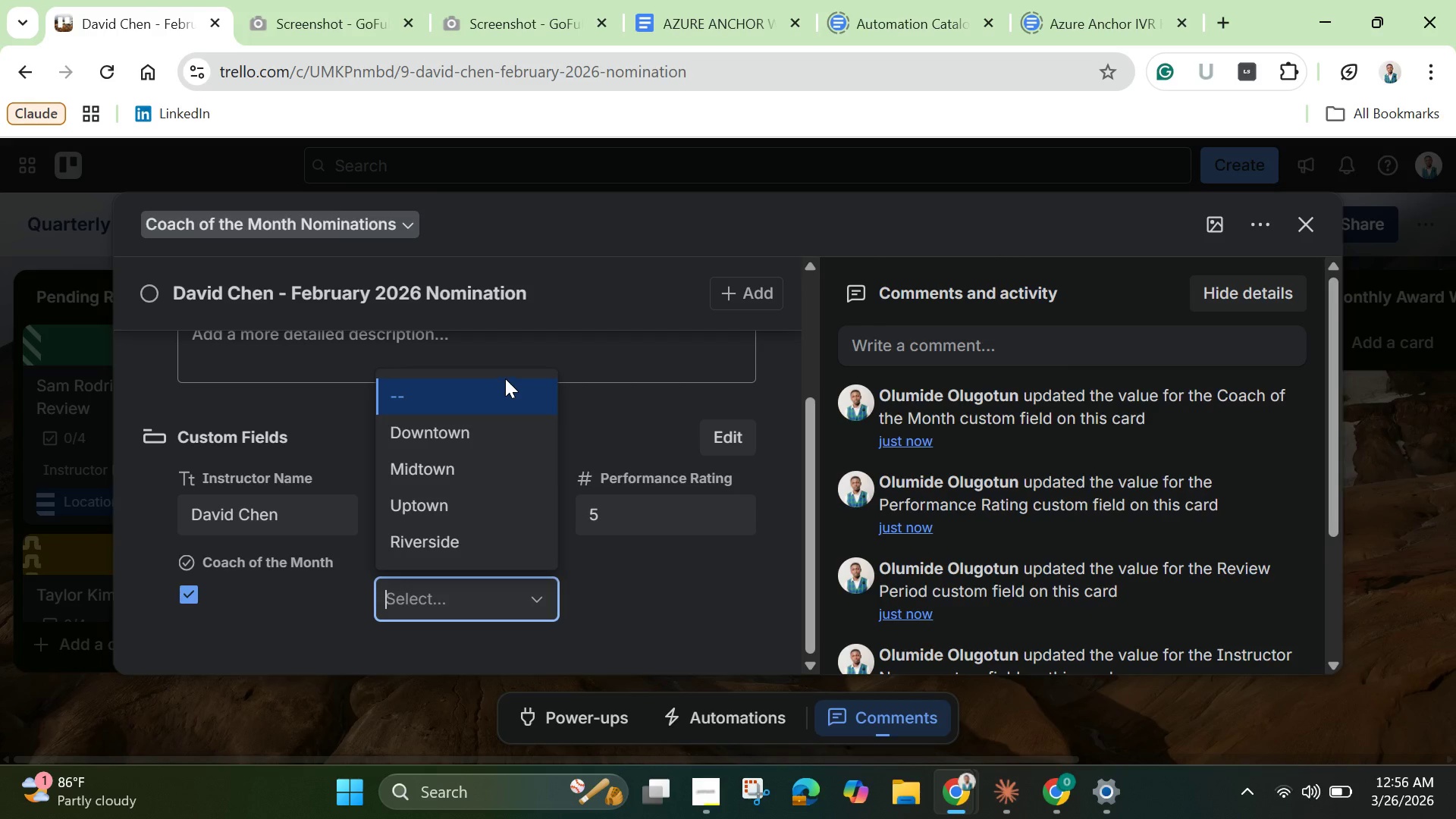 
left_click([479, 434])
 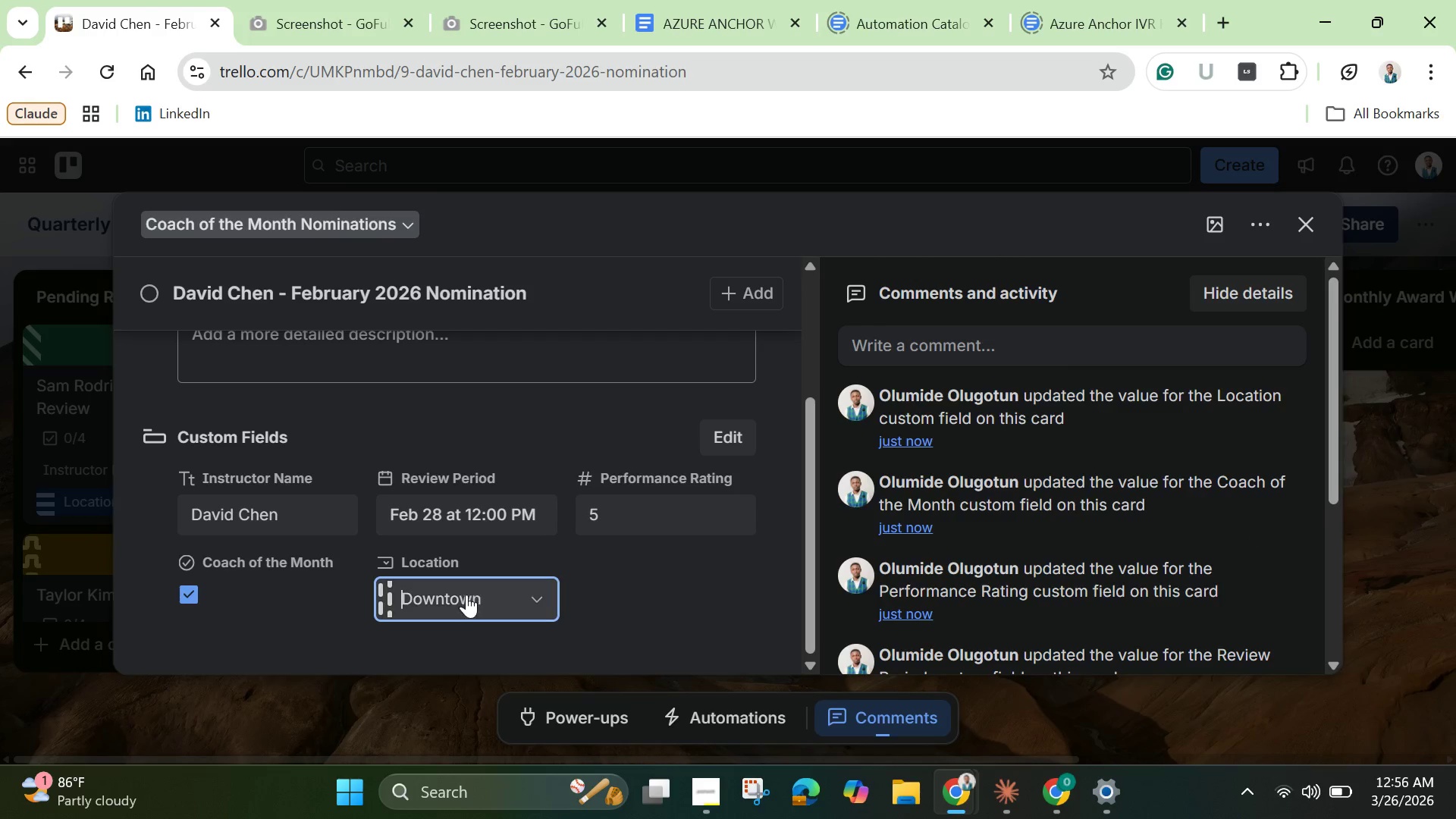 
left_click([691, 576])
 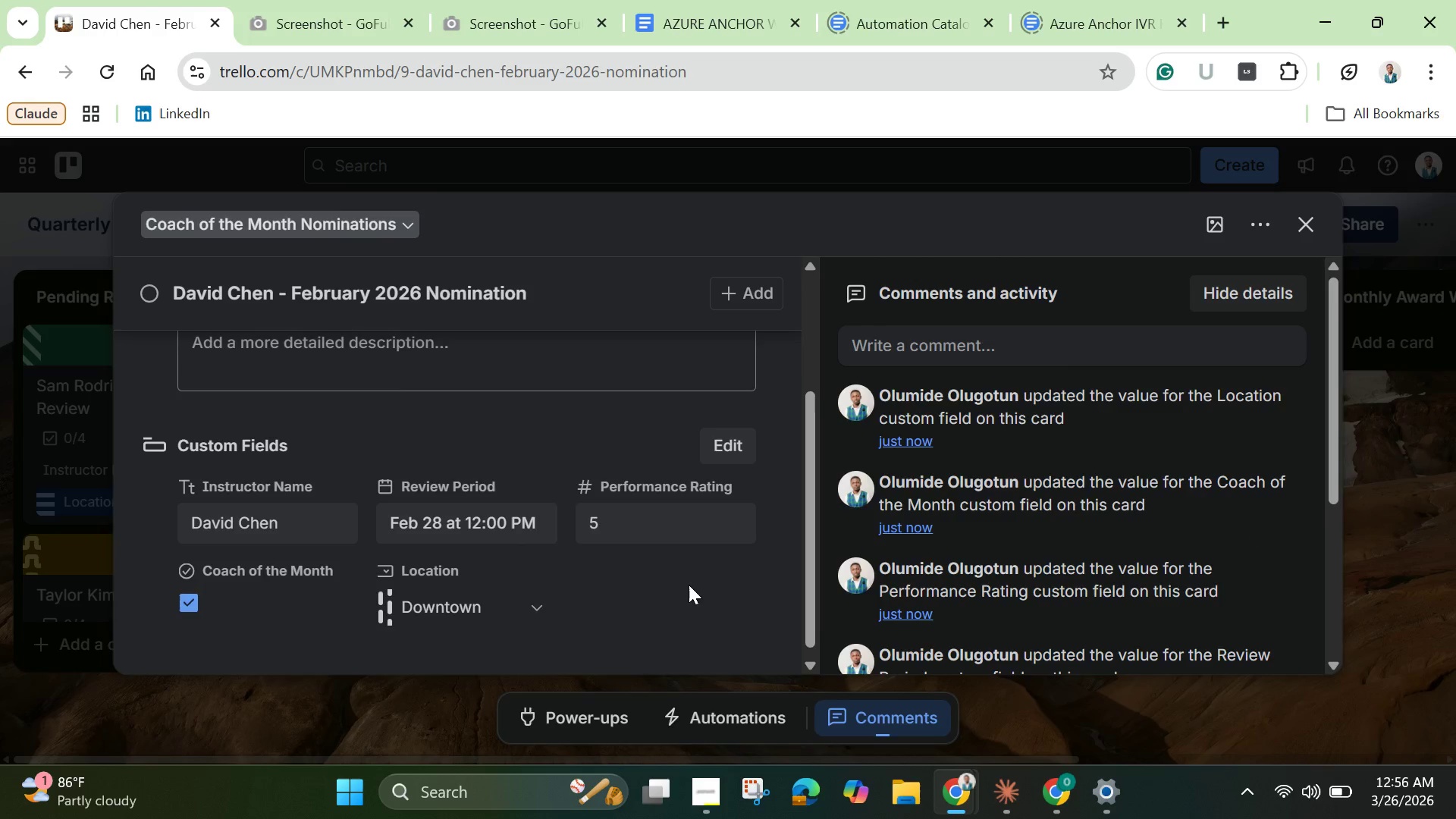 
scroll: coordinate [689, 585], scroll_direction: up, amount: 5.0
 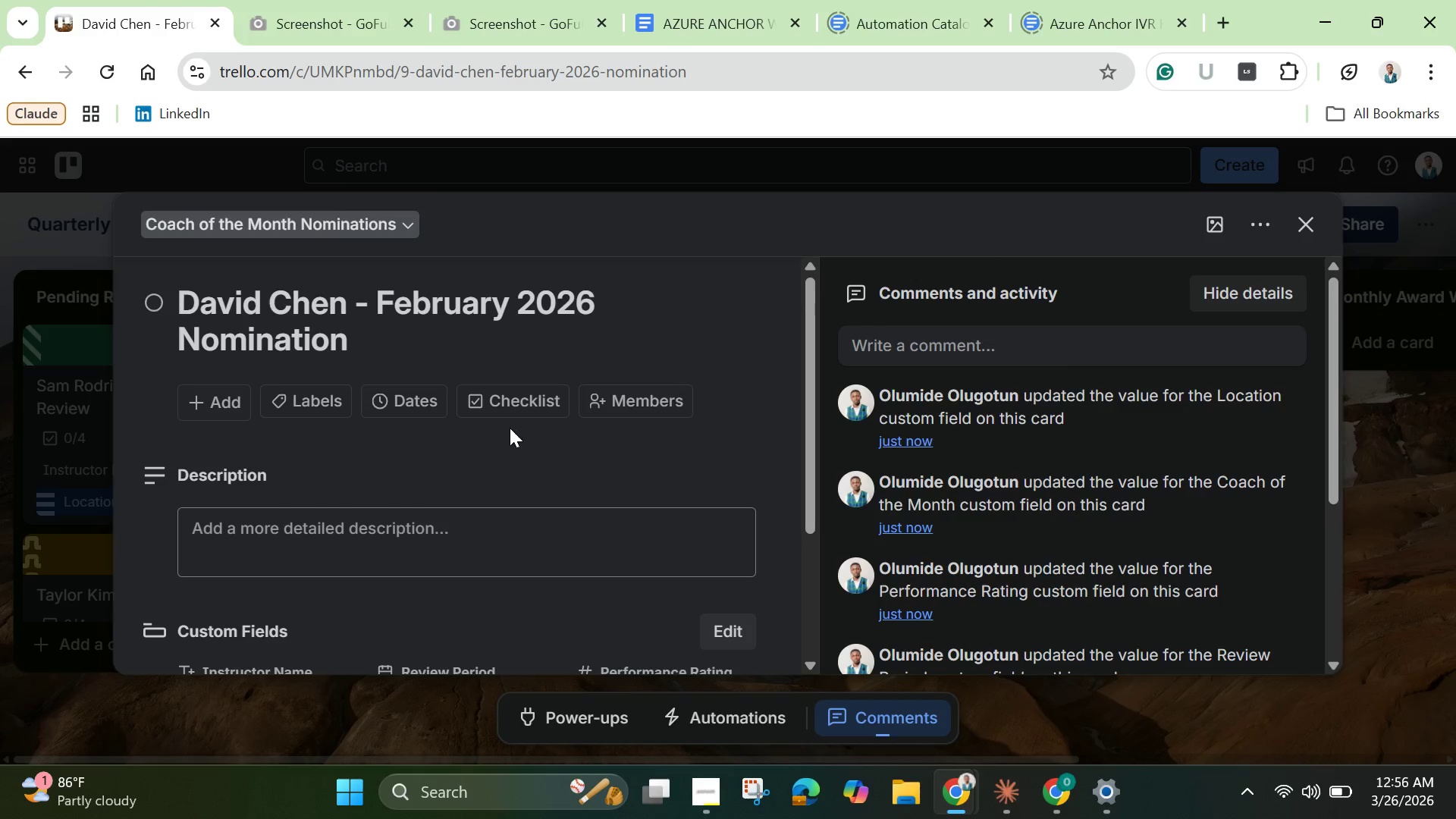 
left_click([510, 409])
 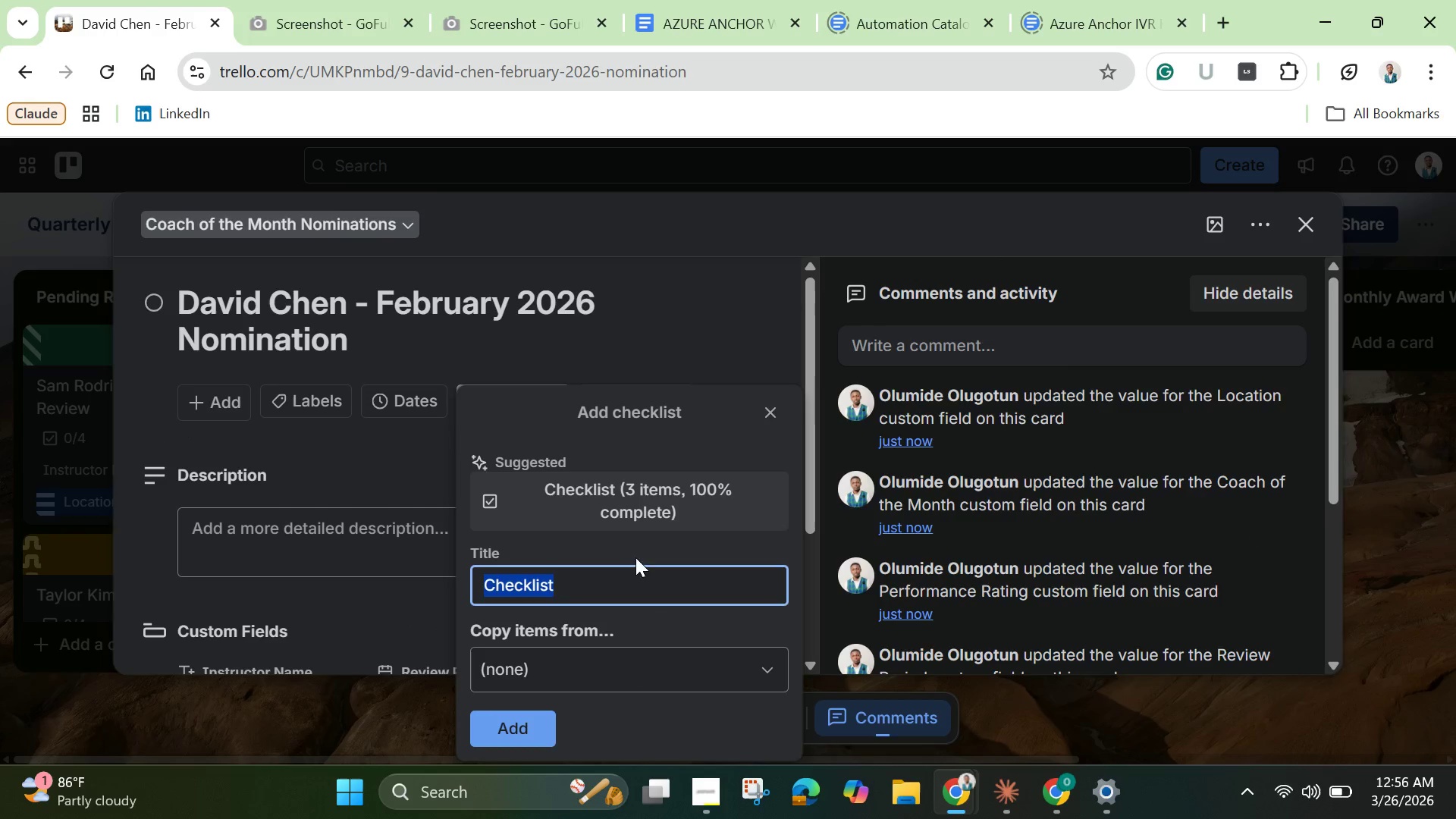 
left_click([635, 506])
 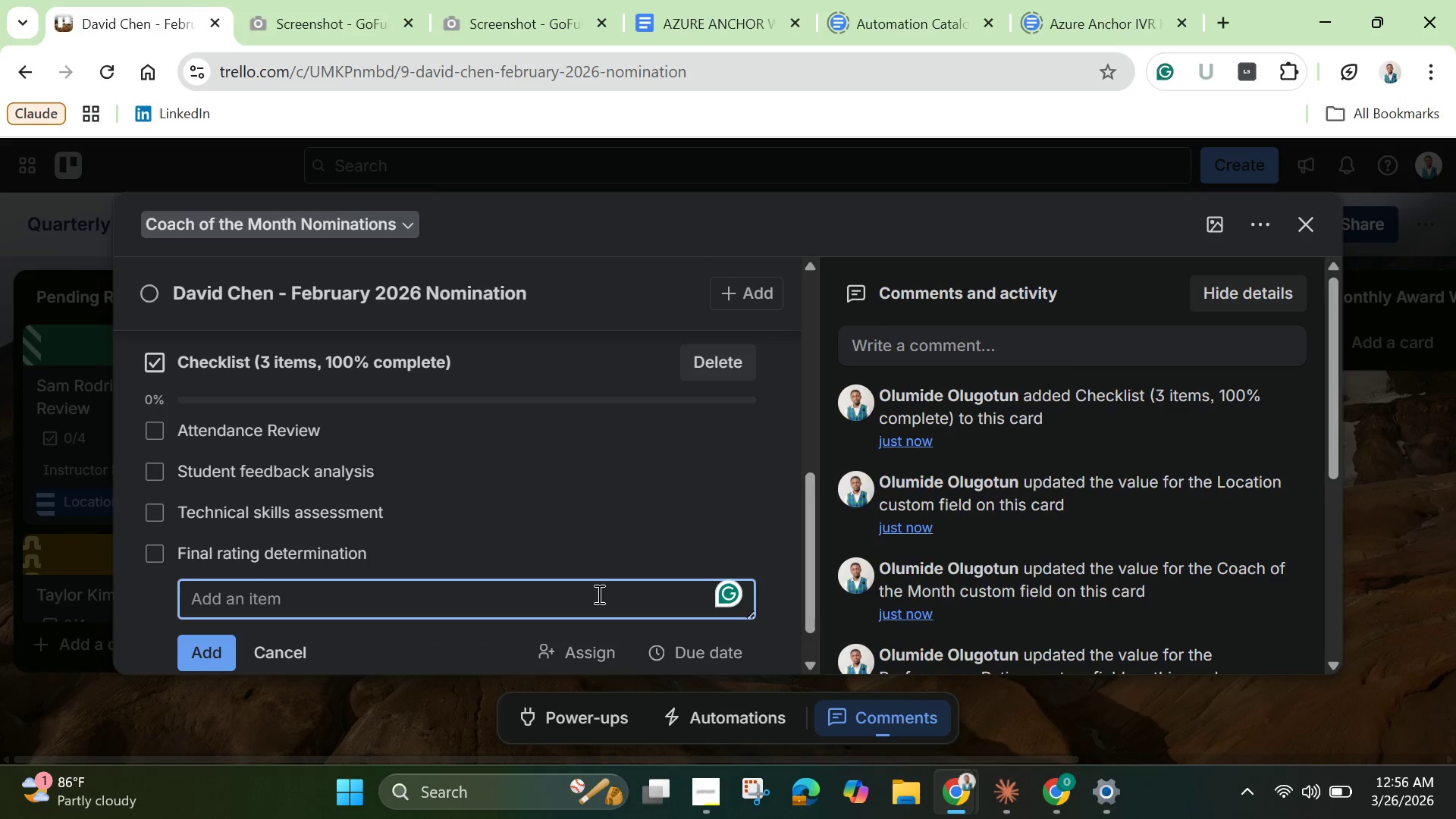 
scroll: coordinate [598, 594], scroll_direction: down, amount: 1.0
 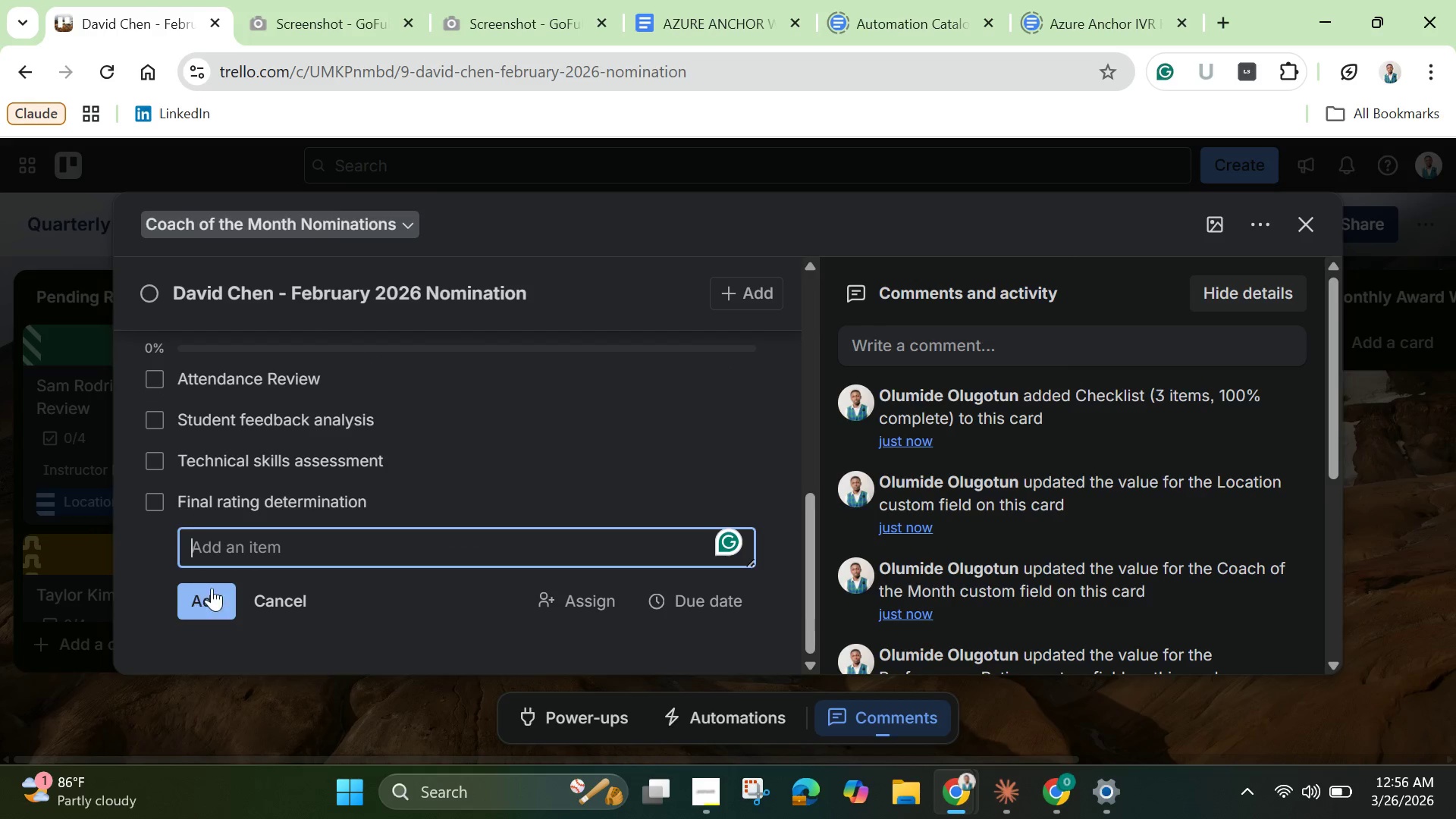 
scroll: coordinate [388, 465], scroll_direction: up, amount: 1.0
 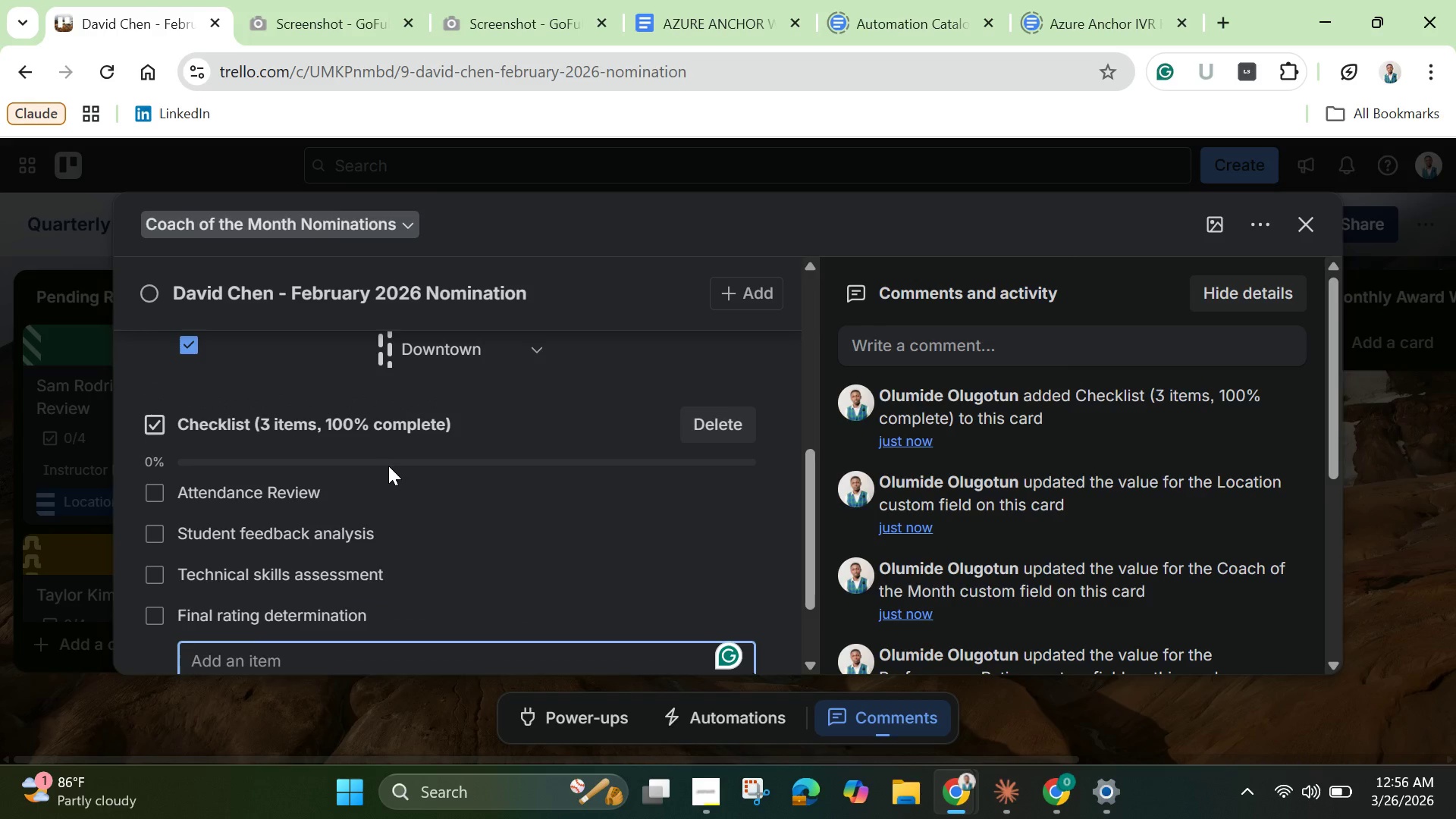 
scroll: coordinate [388, 466], scroll_direction: down, amount: 1.0
 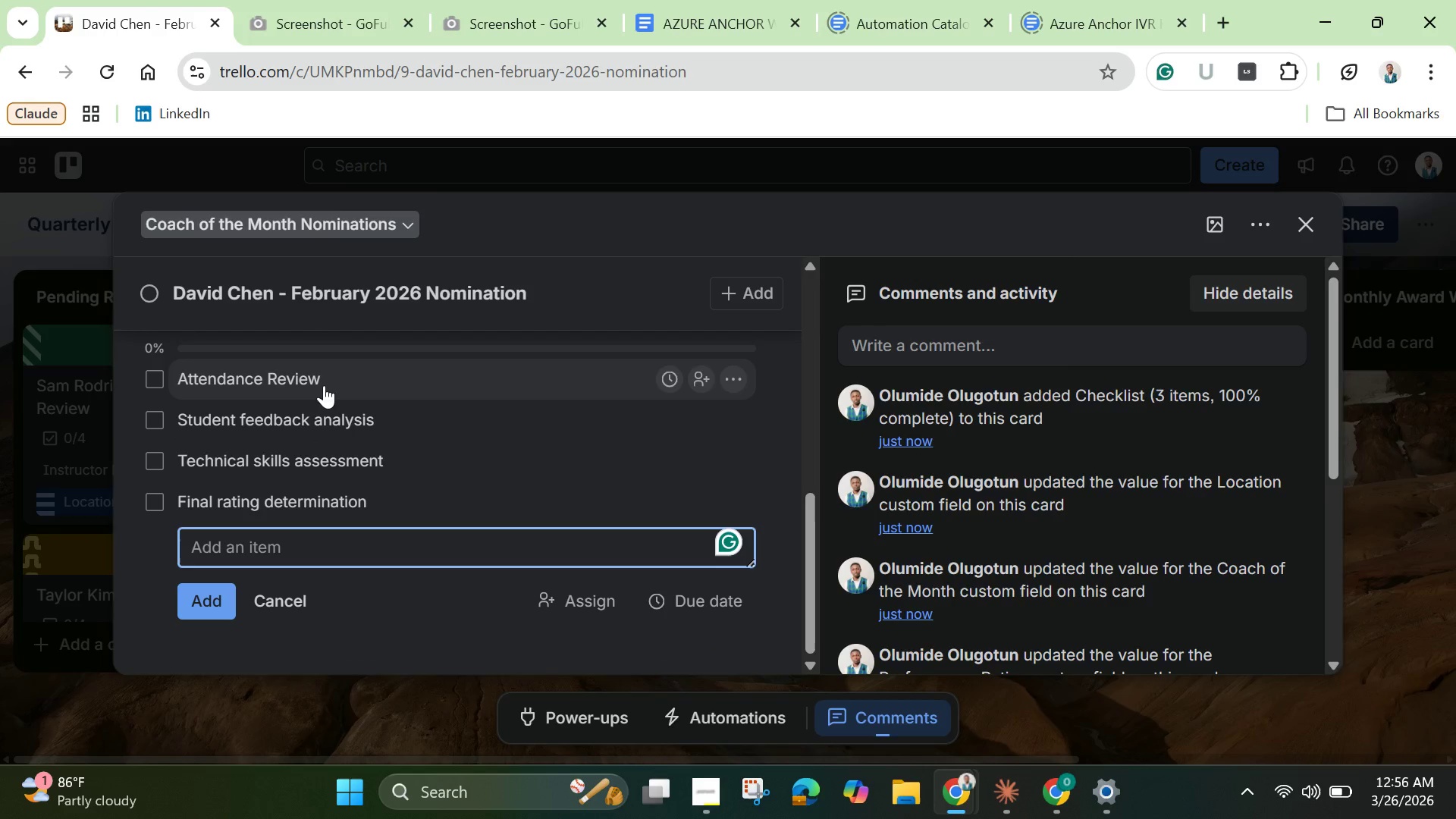 
left_click([324, 385])
 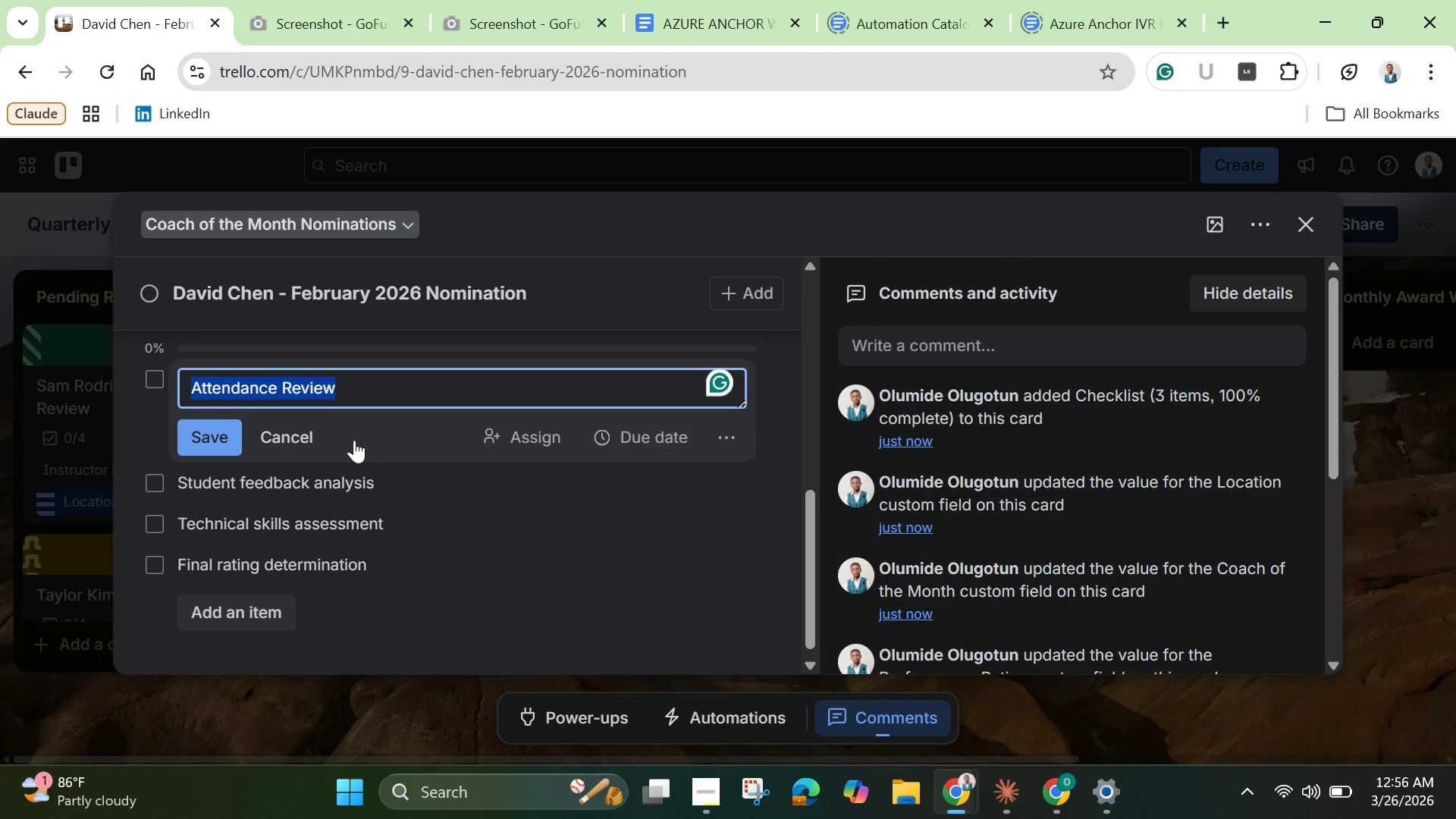 
wait(5.33)
 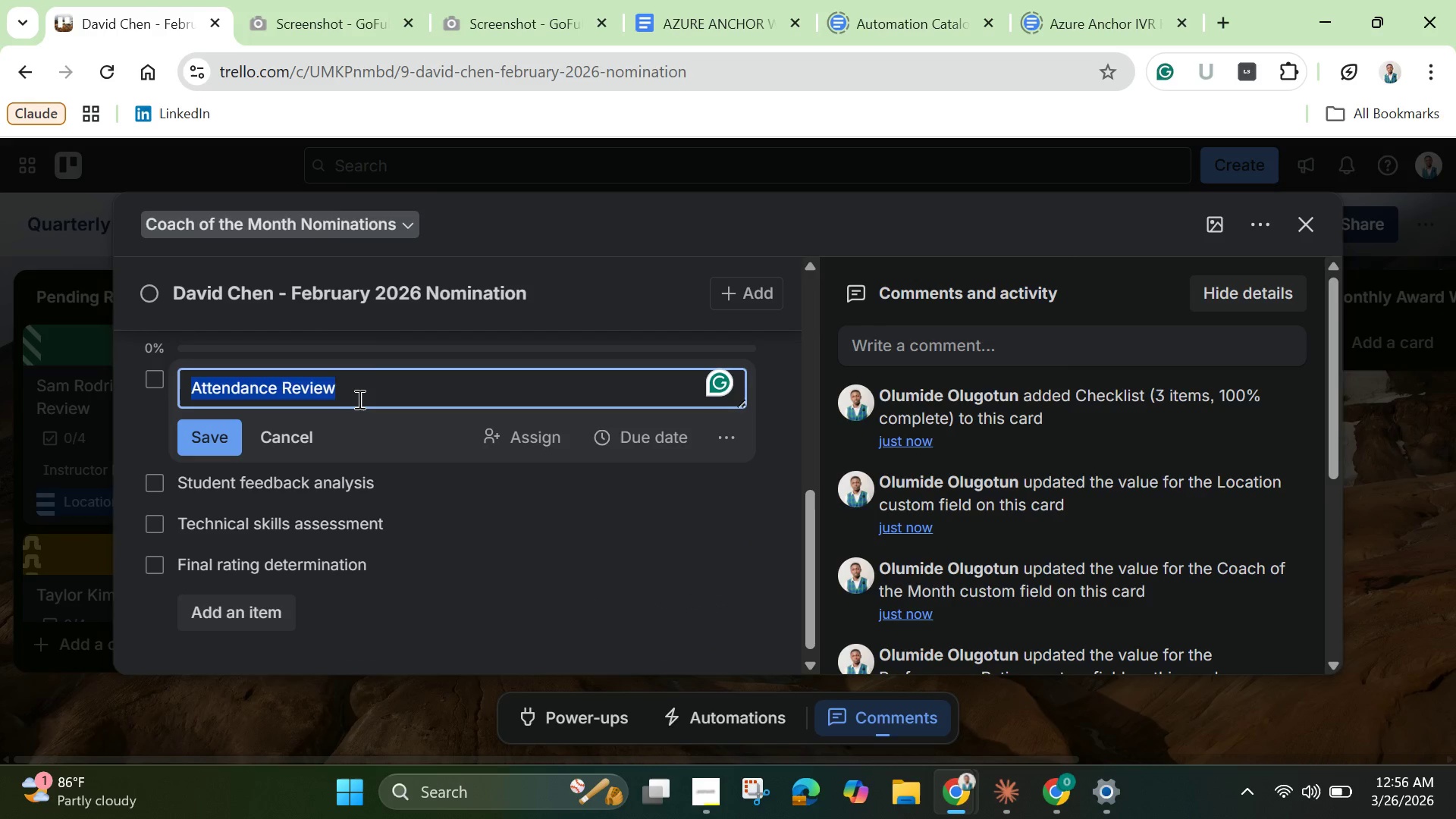 
left_click([720, 441])
 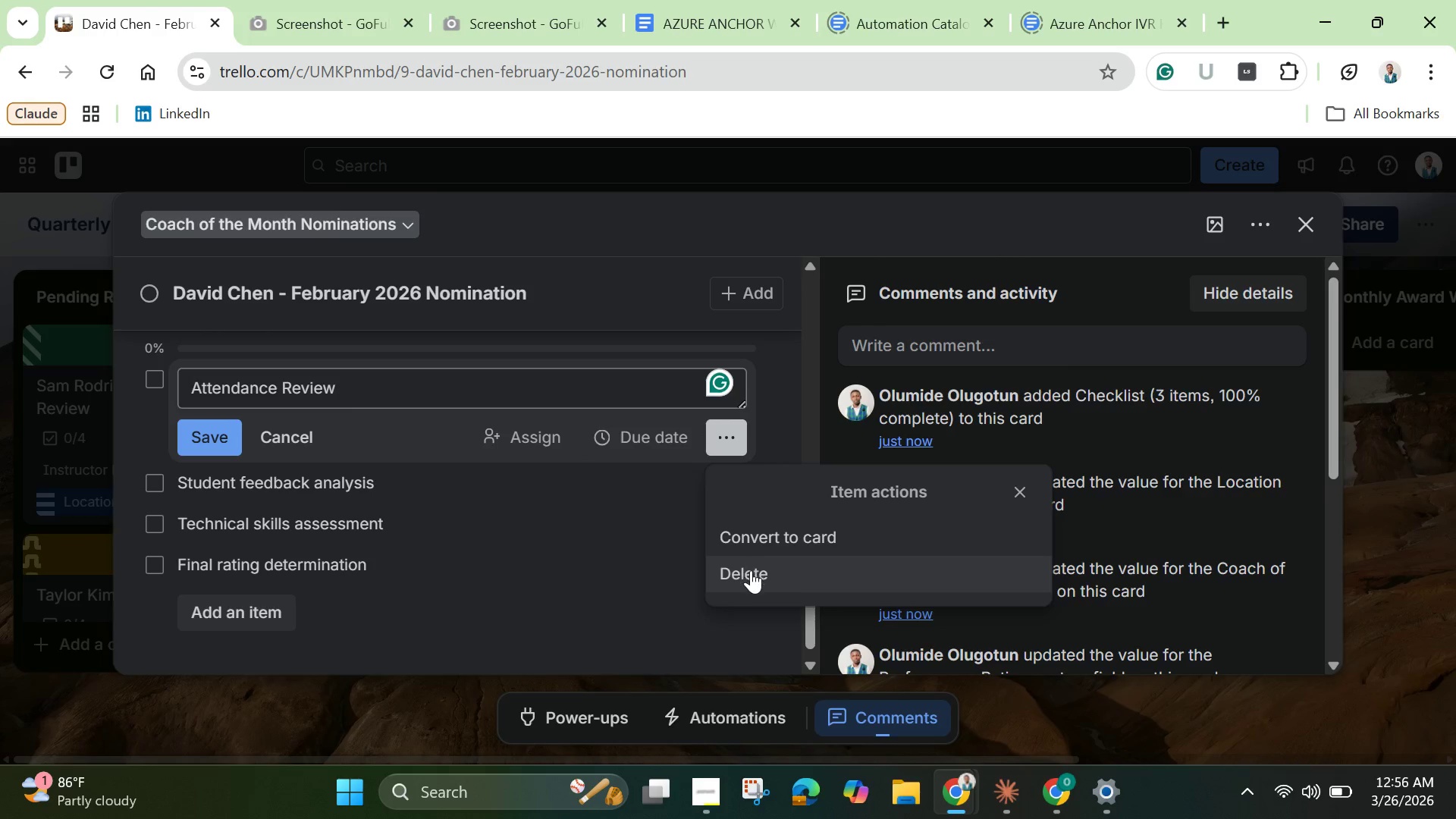 
left_click([754, 582])
 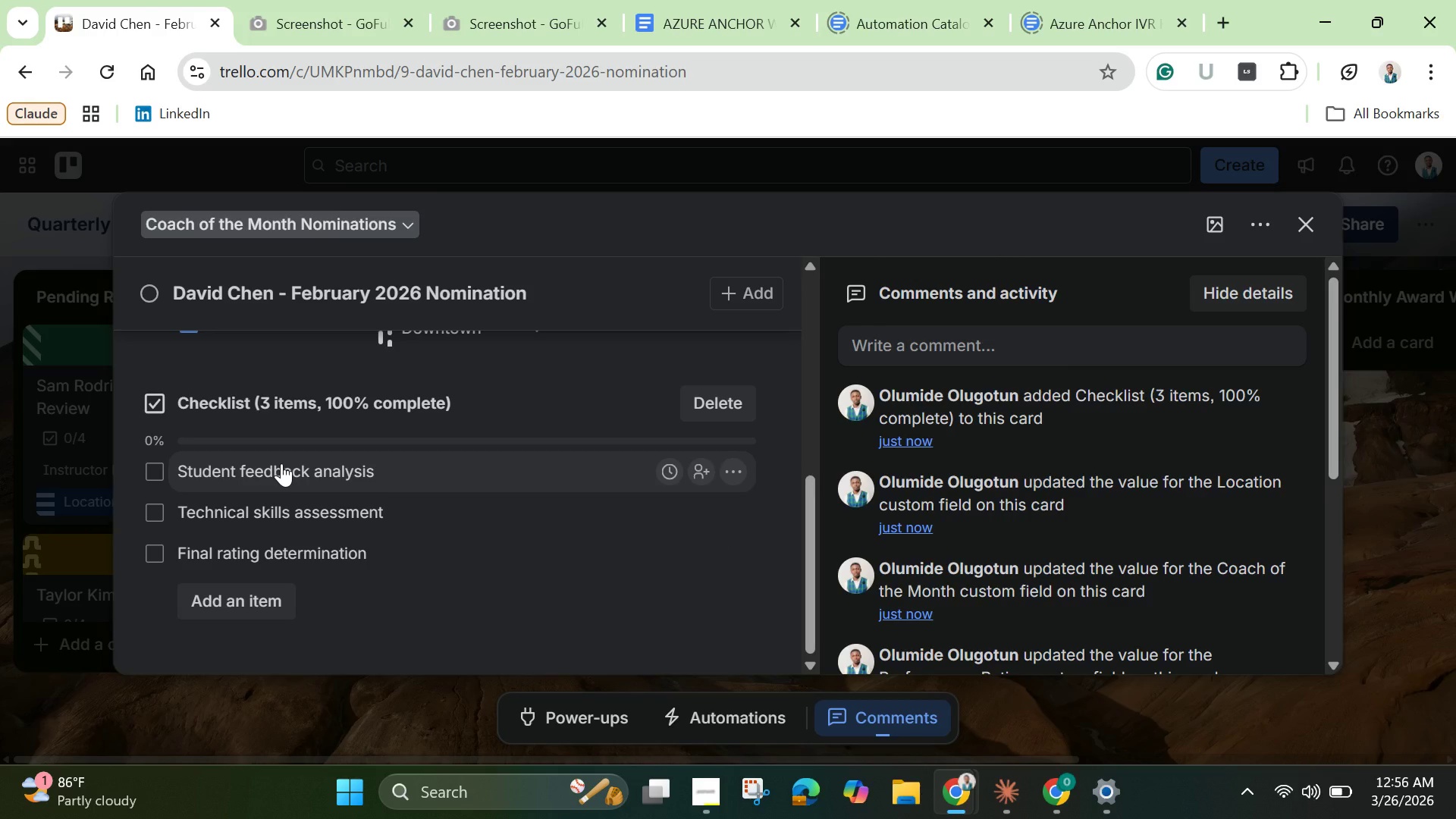 
double_click([281, 463])
 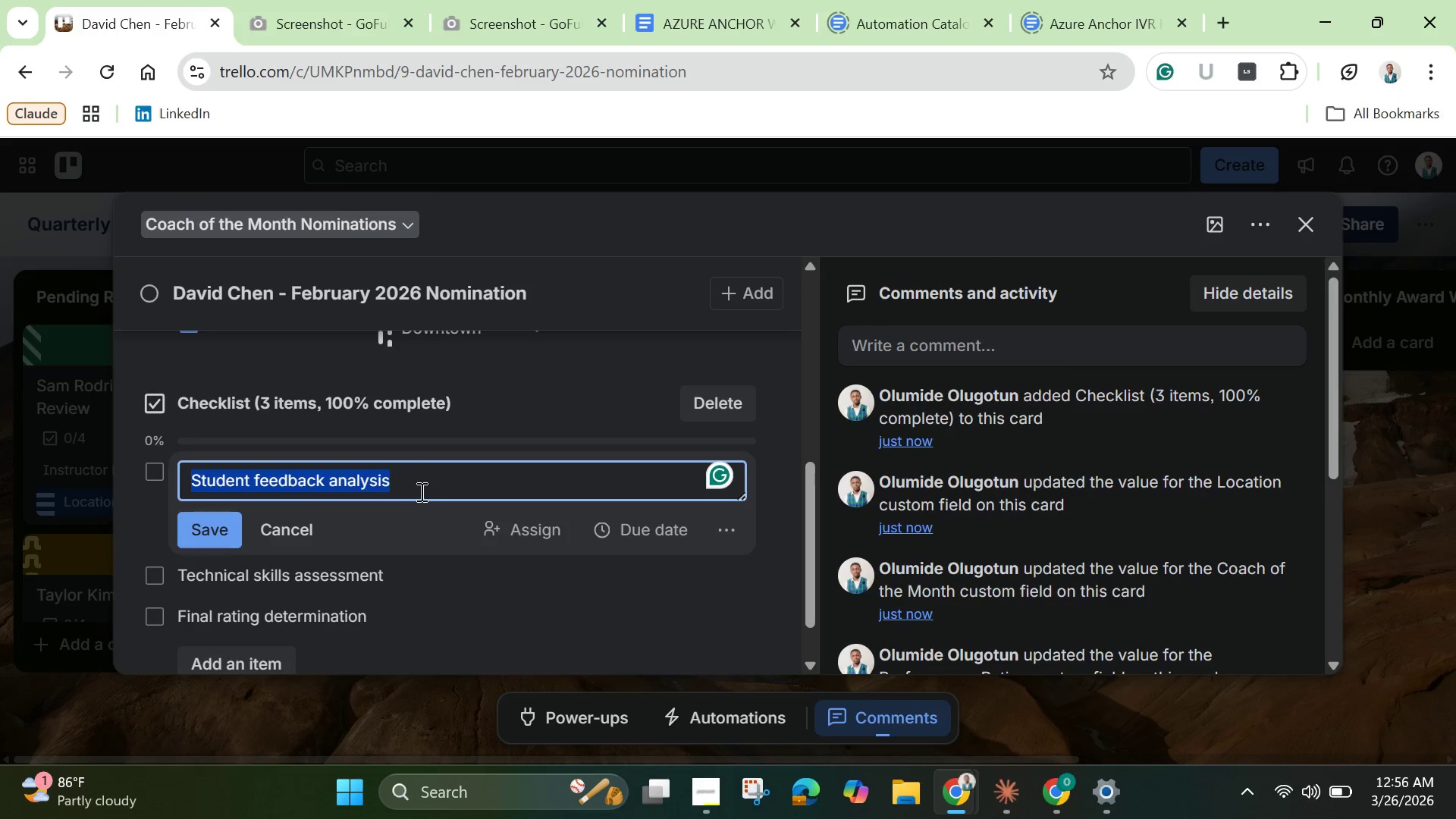 
left_click([420, 490])
 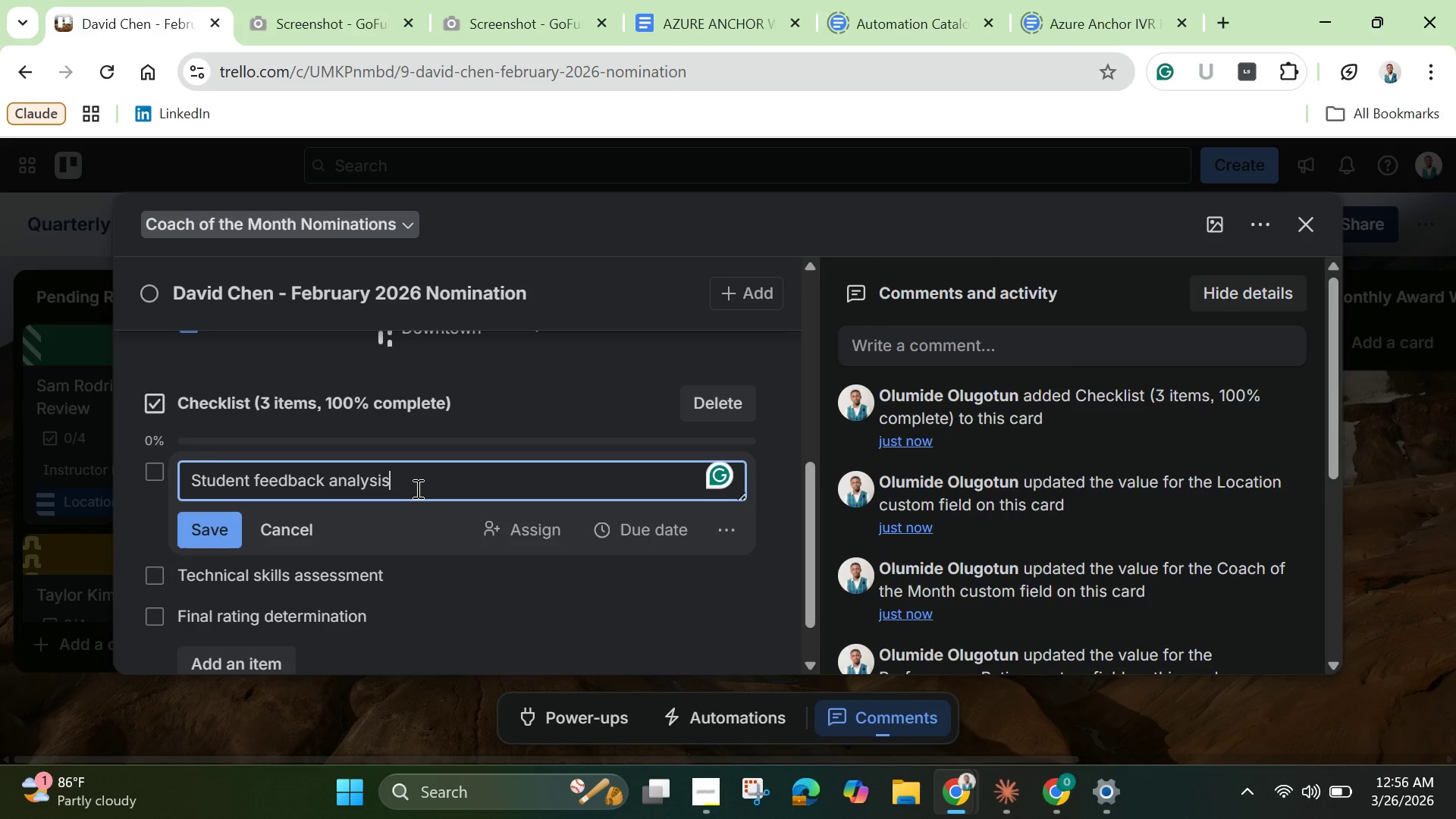 
left_click_drag(start_coordinate=[416, 488], to_coordinate=[331, 475])
 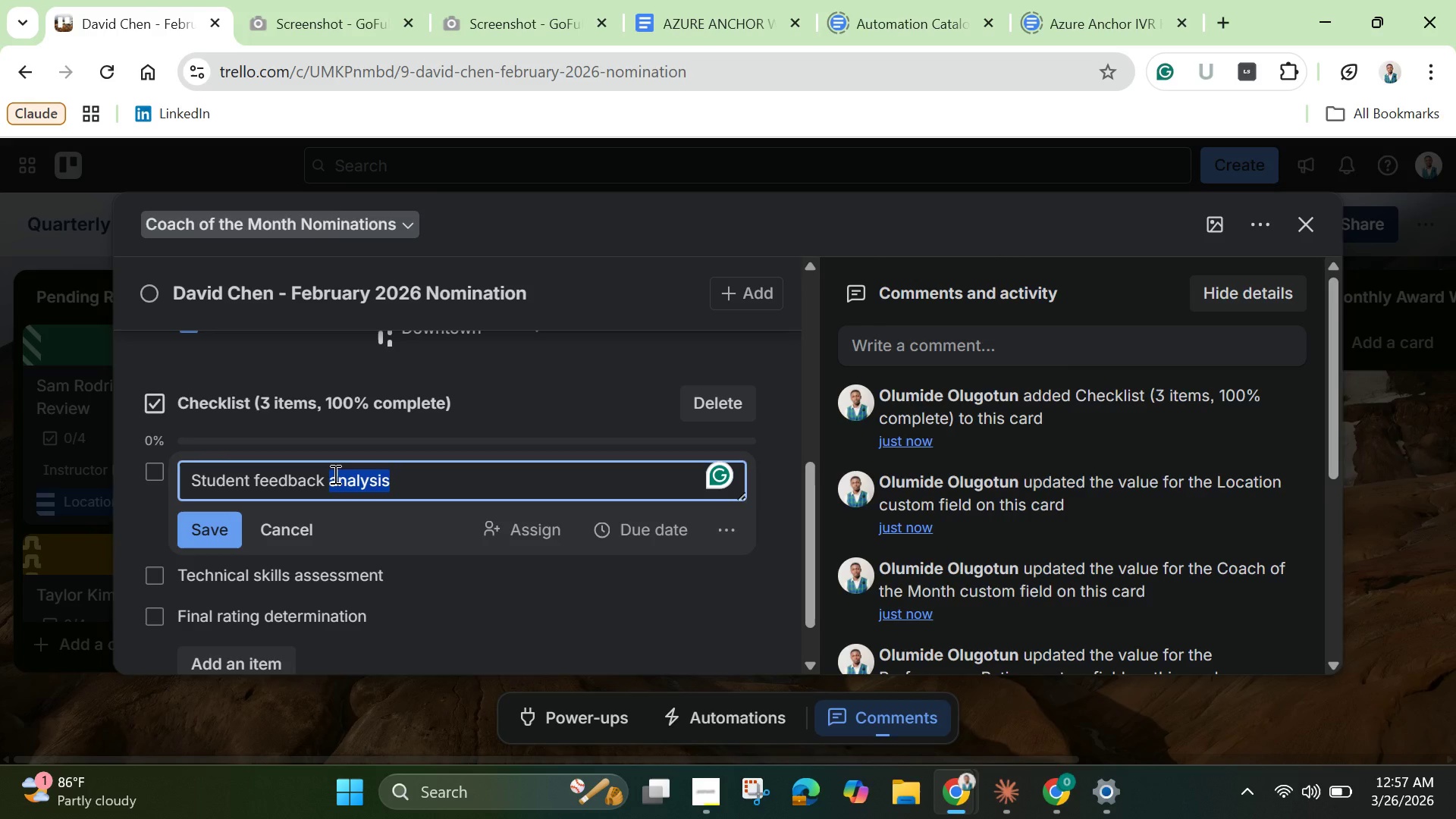 
key(Backspace)
 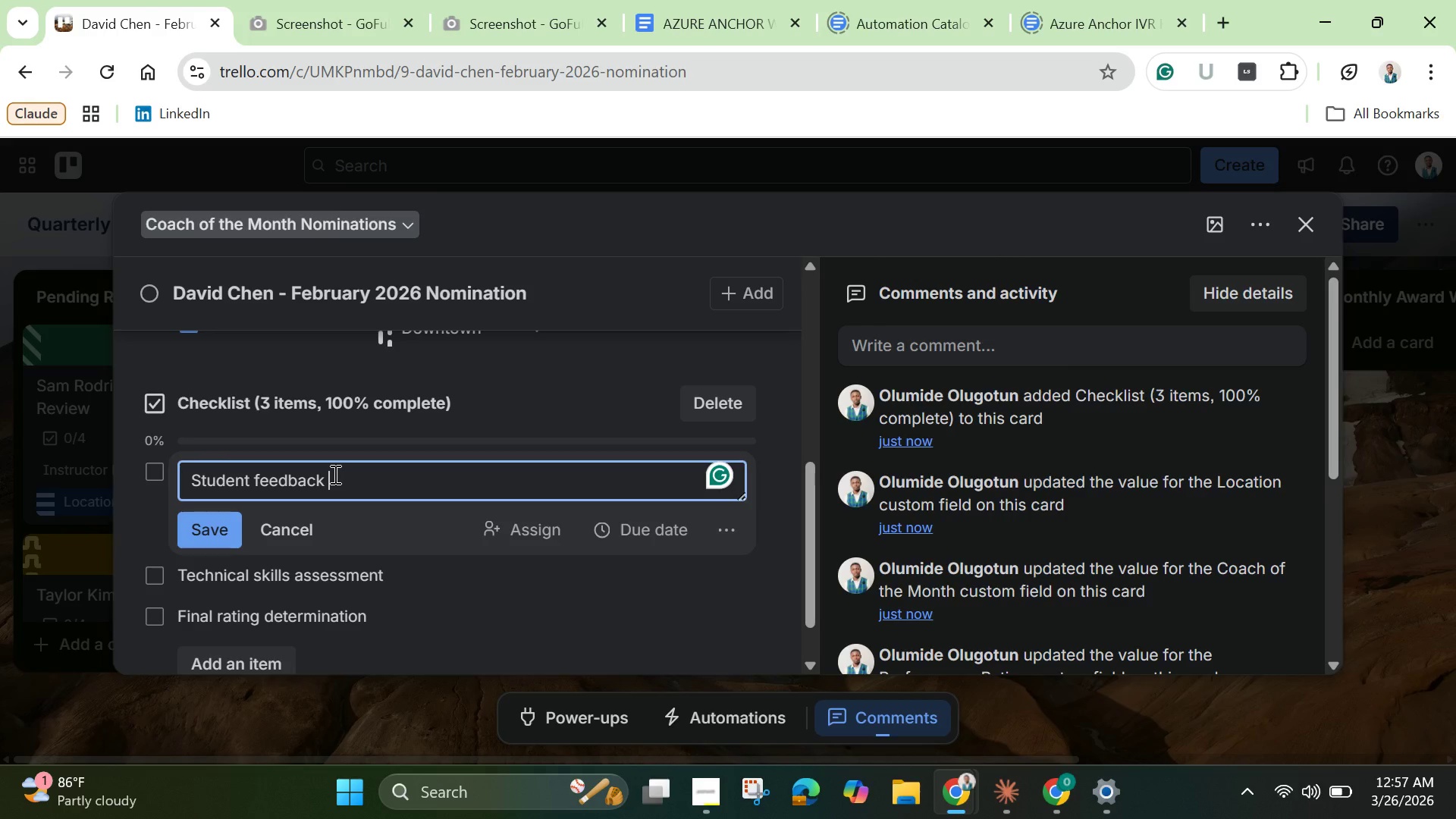 
key(Backspace)
 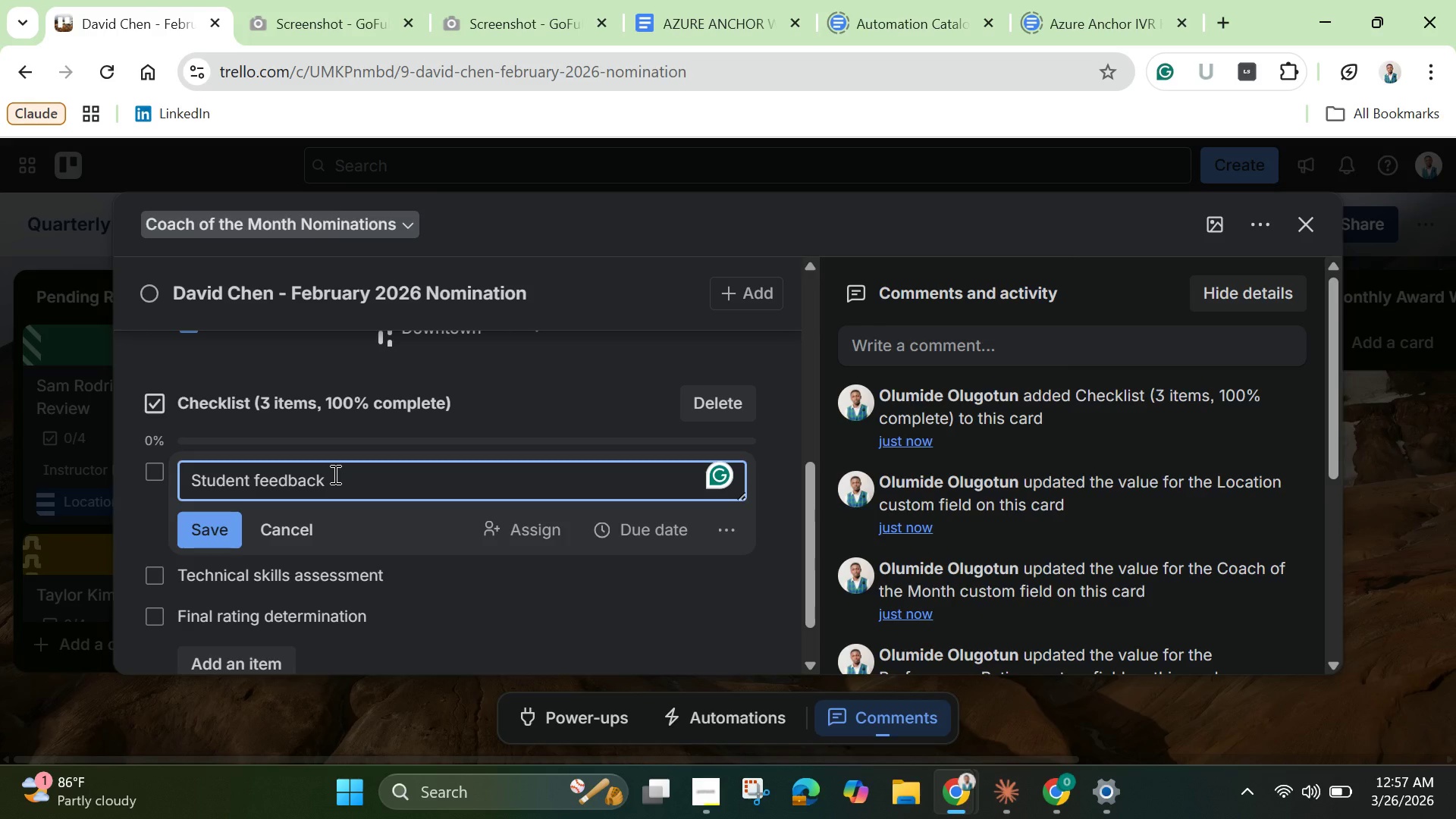 
left_click([197, 540])
 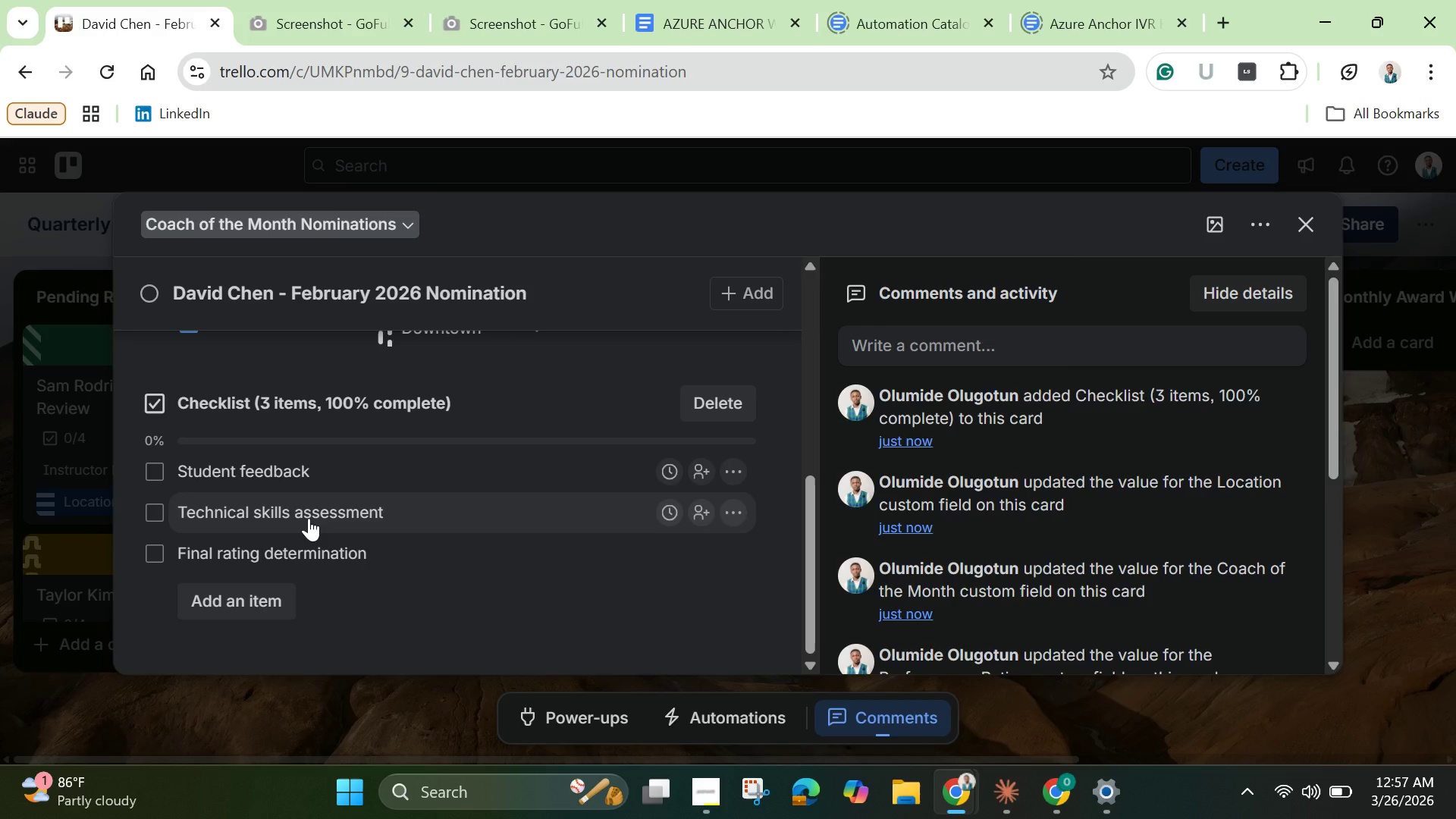 
double_click([309, 518])
 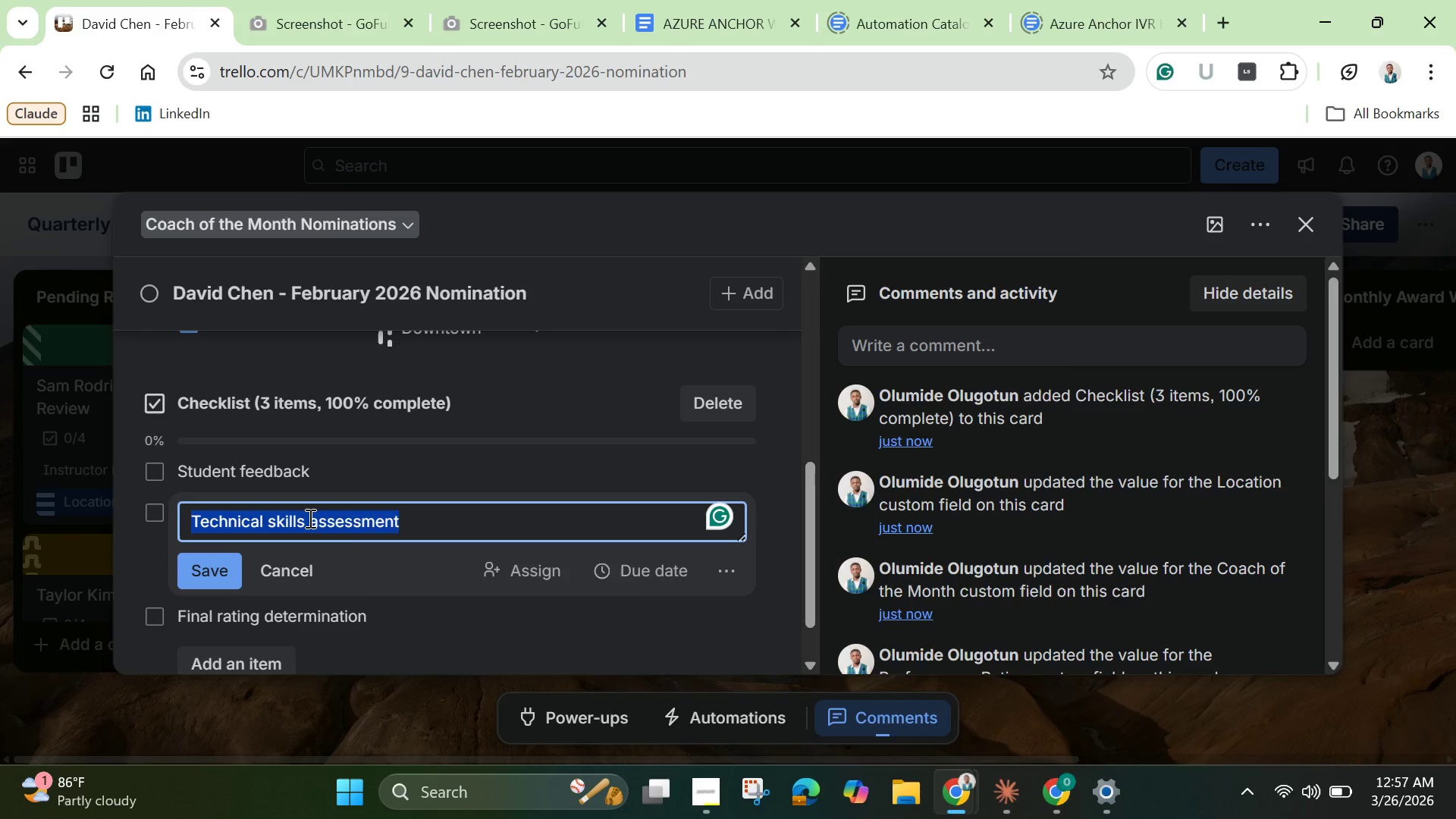 
key(Backspace)
type(att)
key(Backspace)
key(Backspace)
key(Backspace)
type(Attendance metrics)
 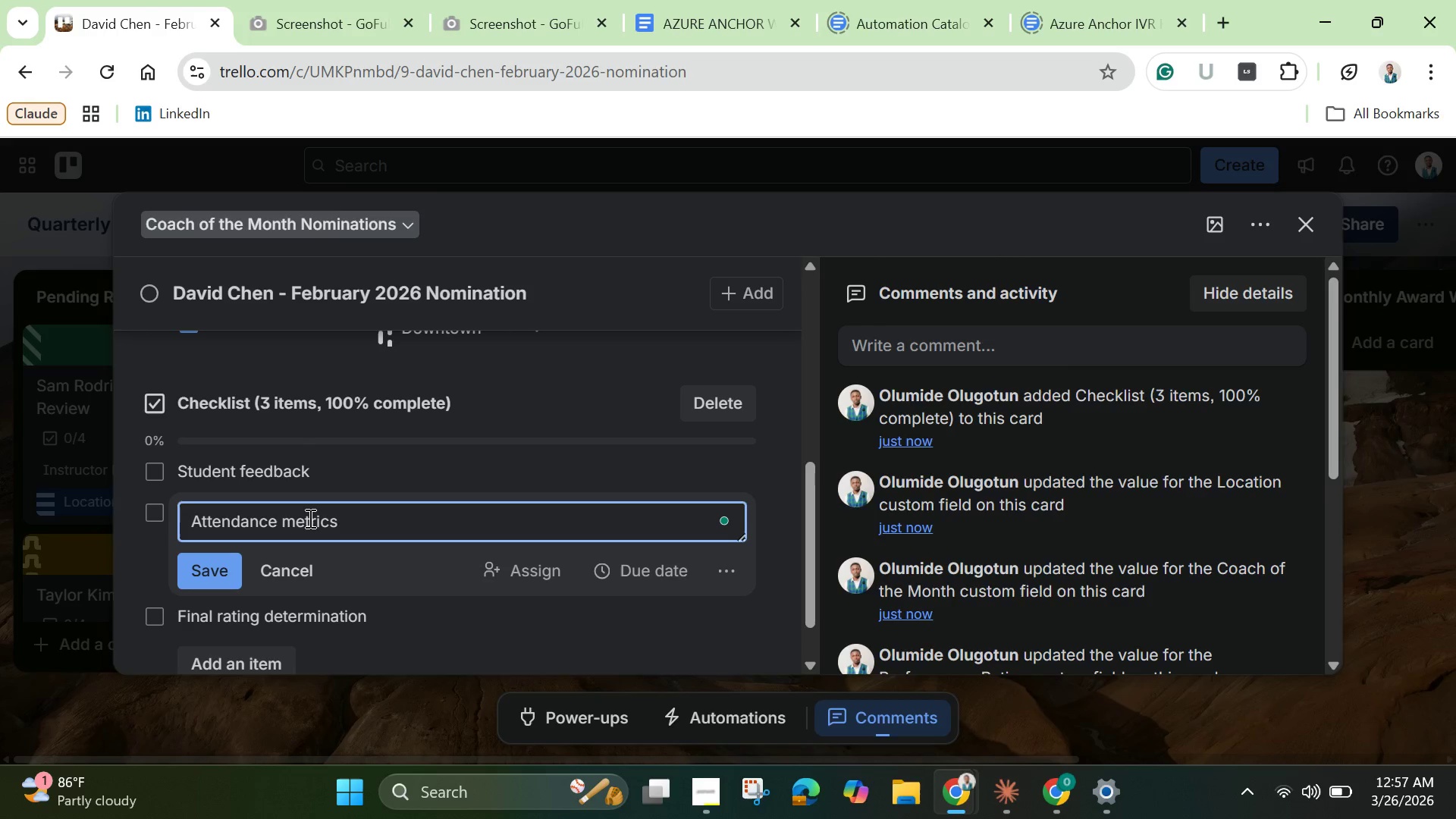 
key(Enter)
 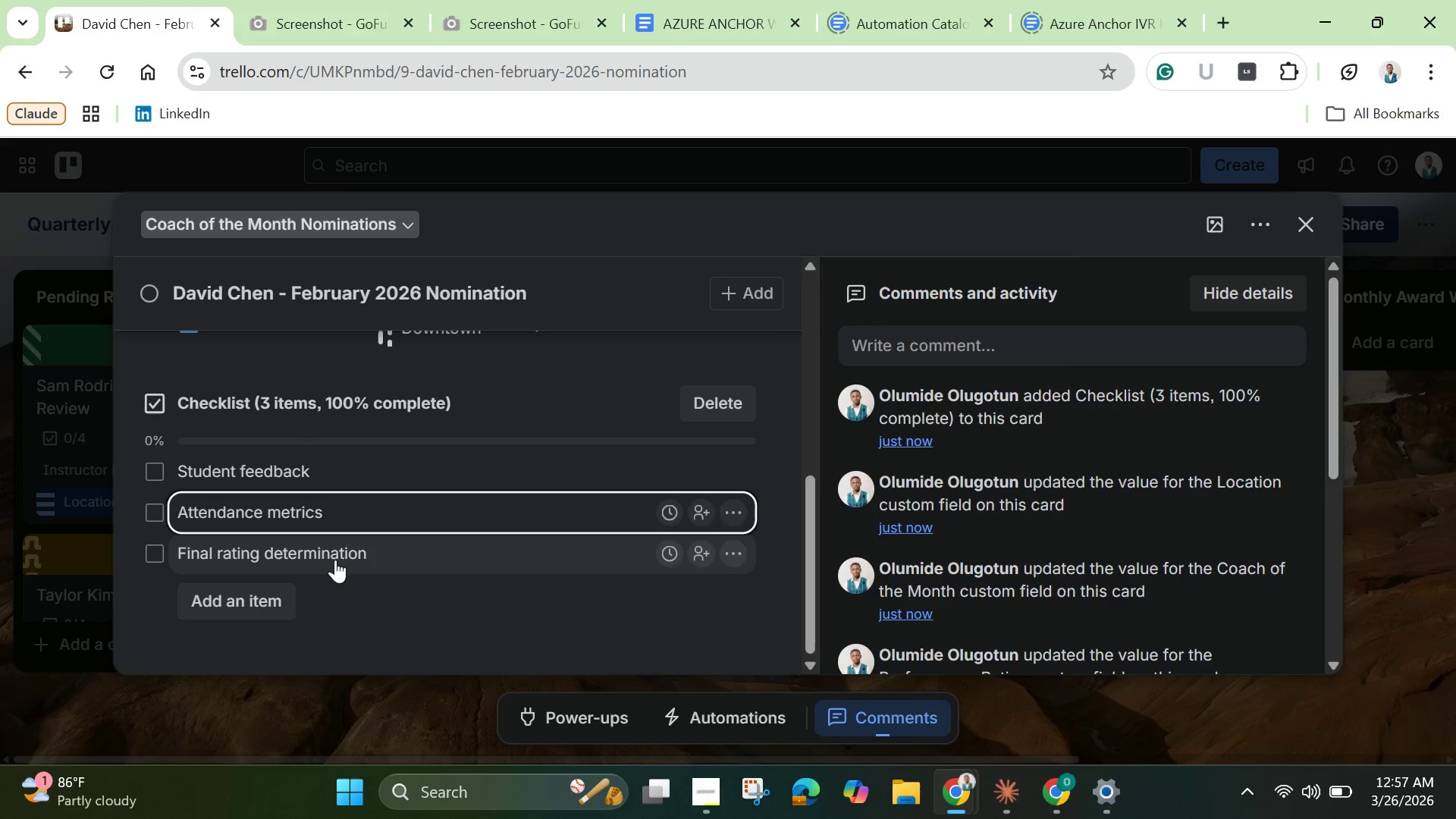 
double_click([335, 560])
 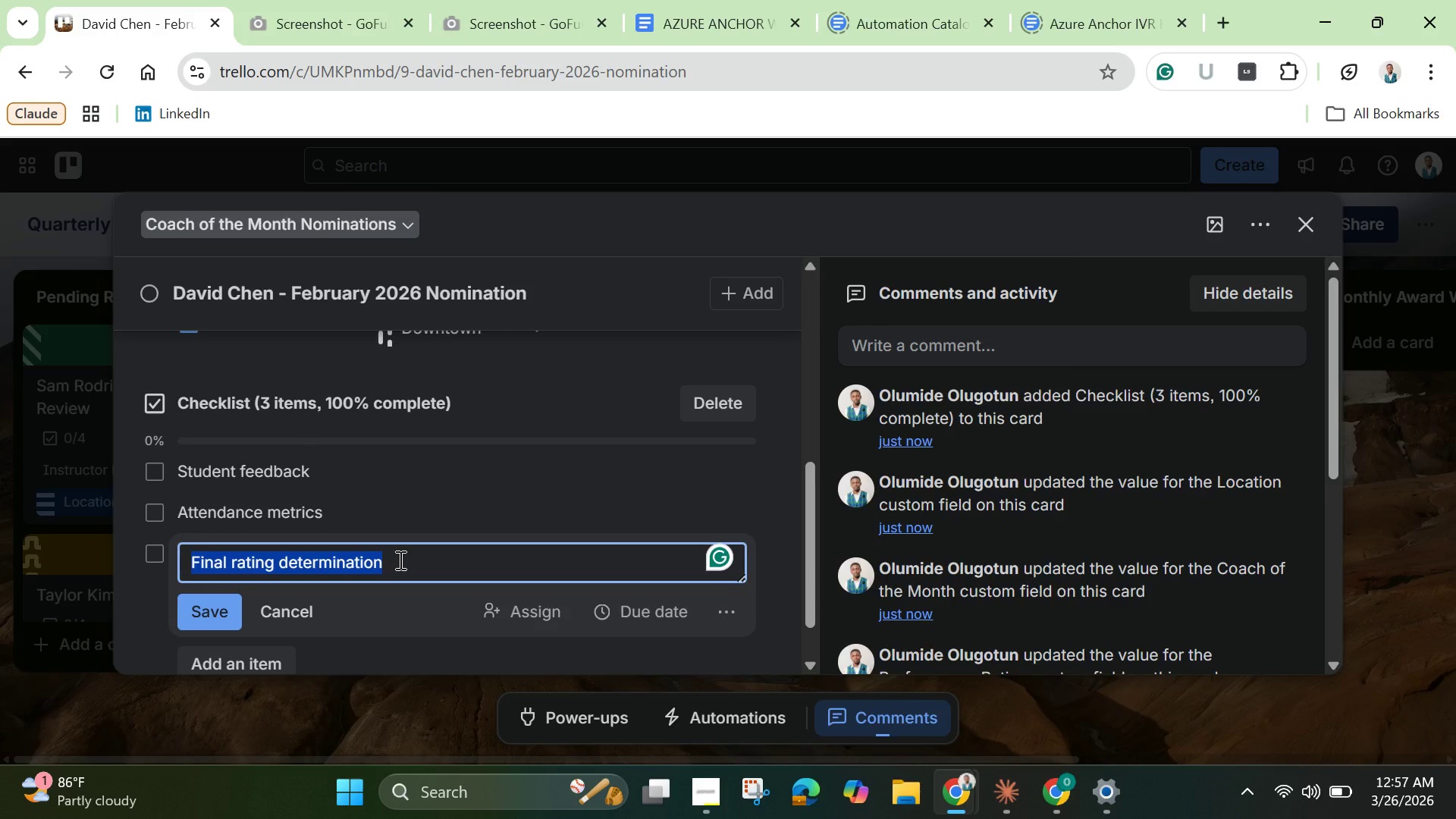 
key(Backspace)
type(Nomination )
 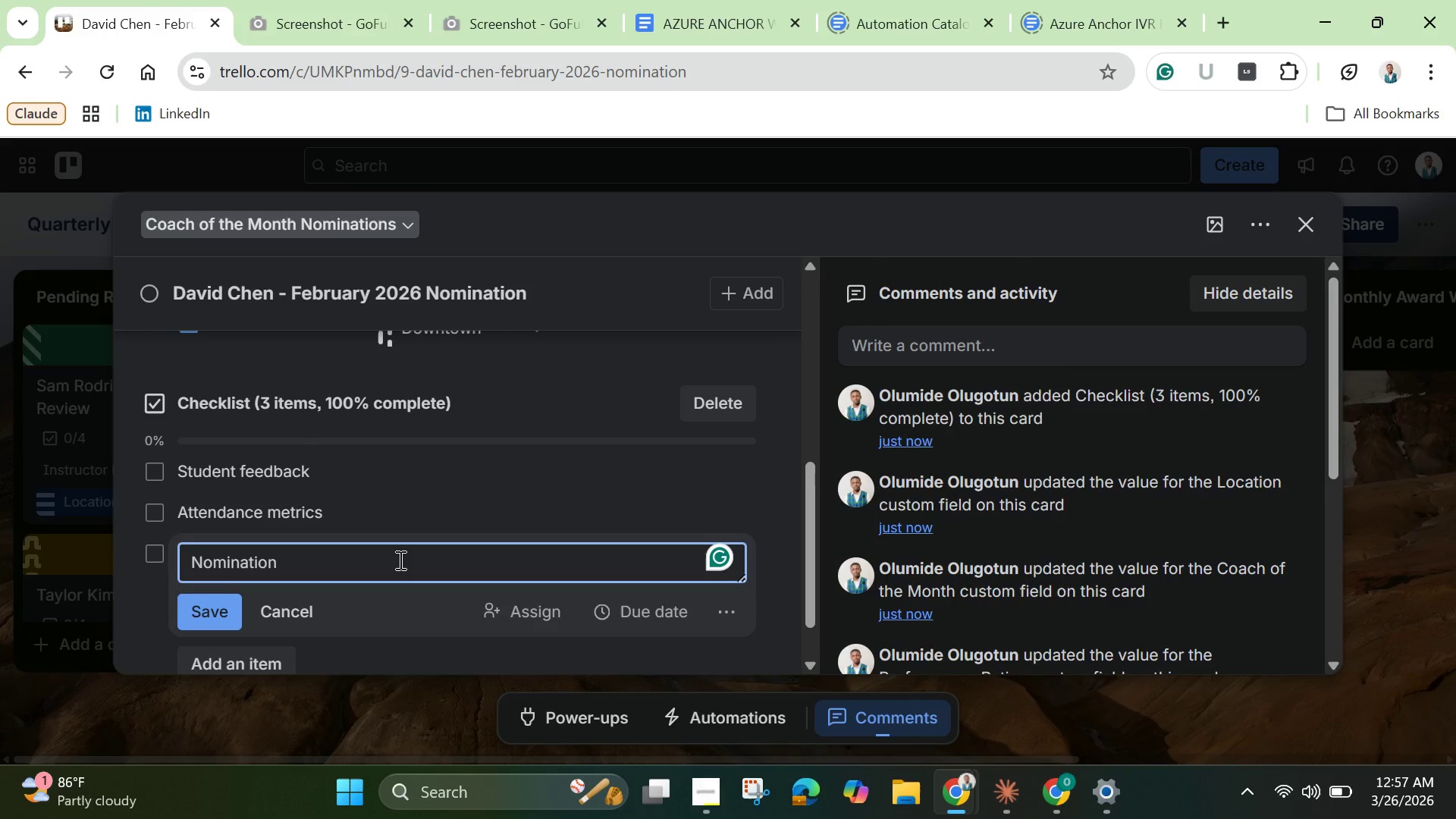 
wait(6.61)
 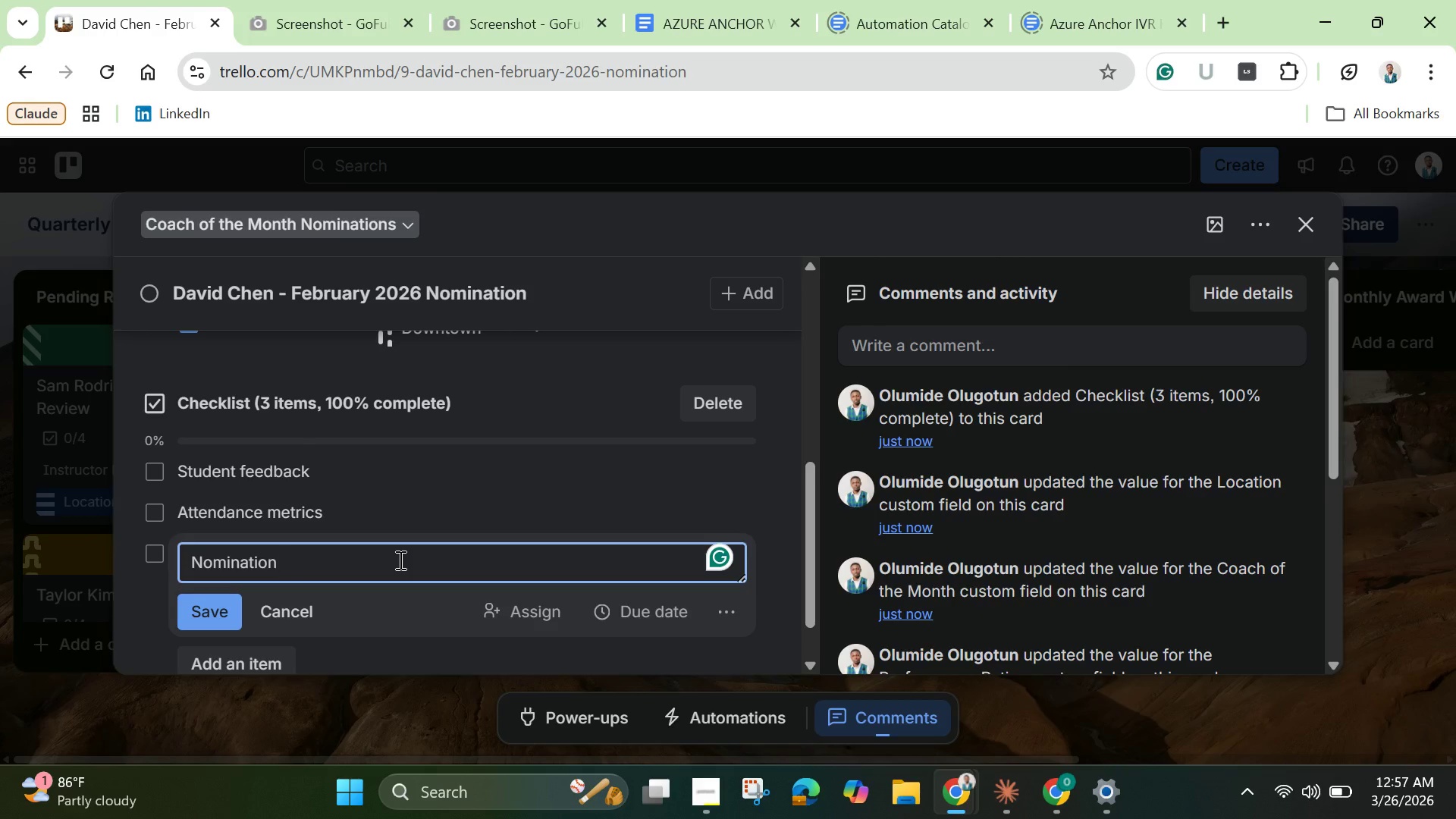 
type(approved)
 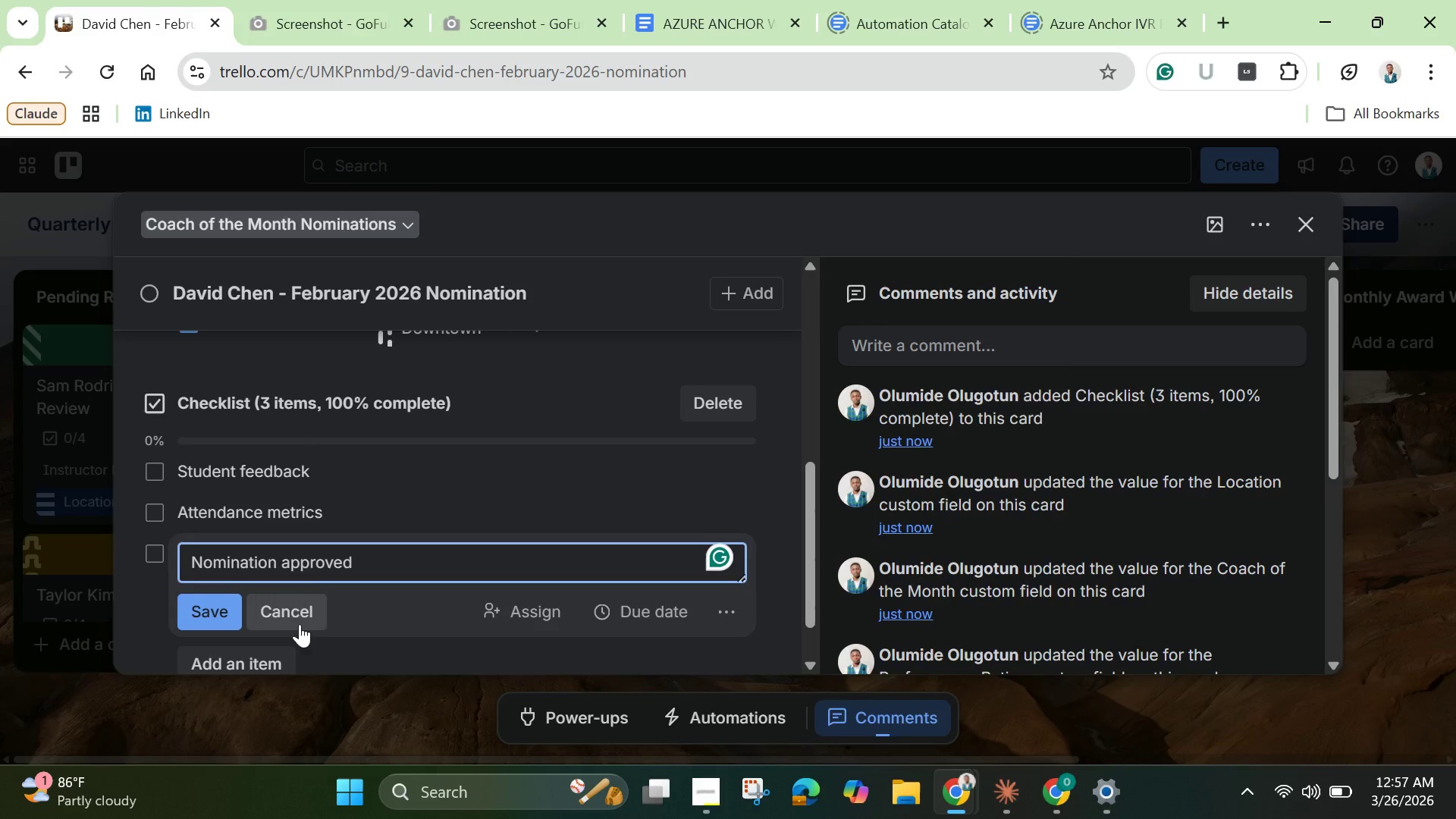 
left_click([209, 624])
 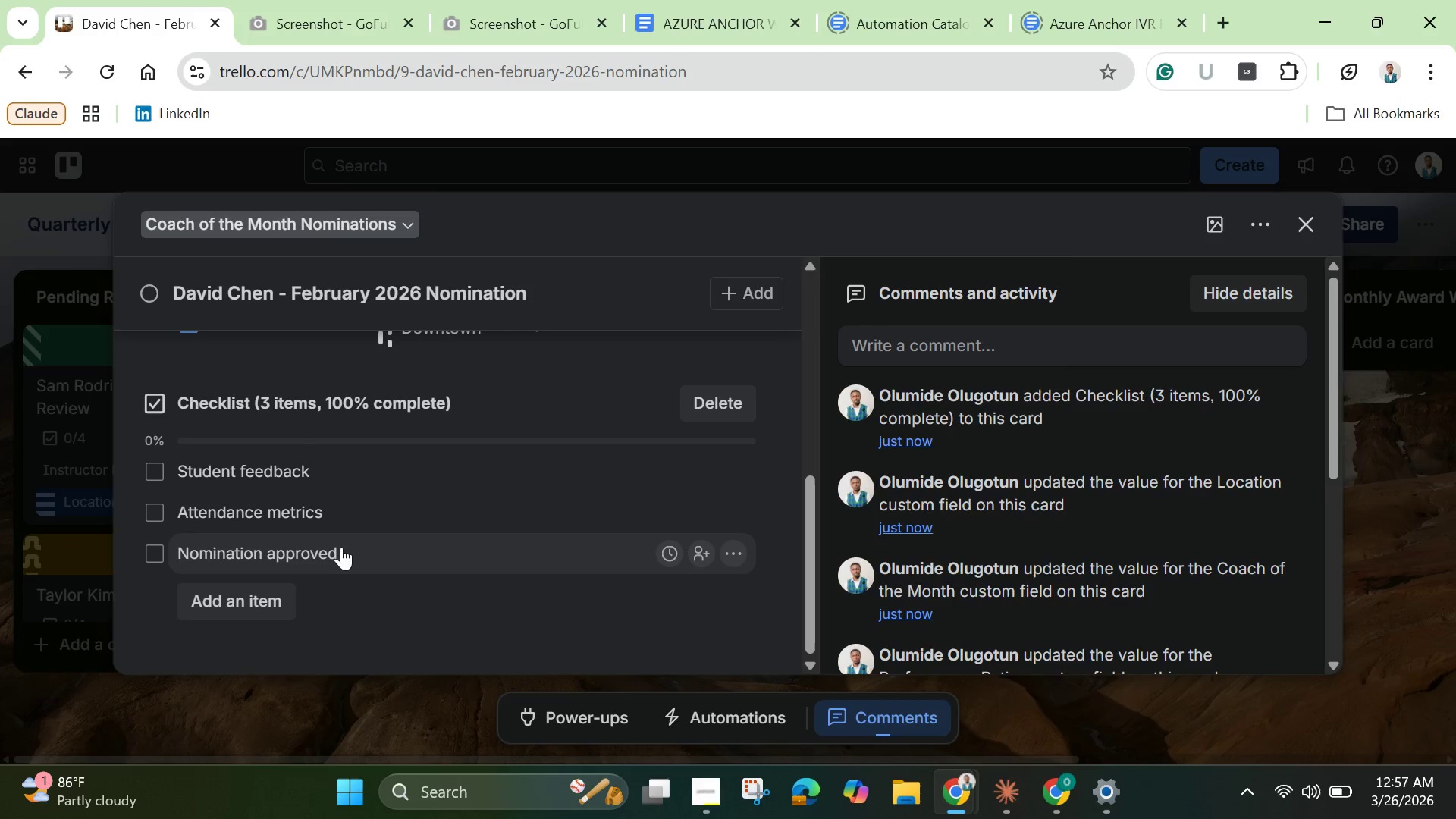 
scroll: coordinate [367, 522], scroll_direction: up, amount: 5.0
 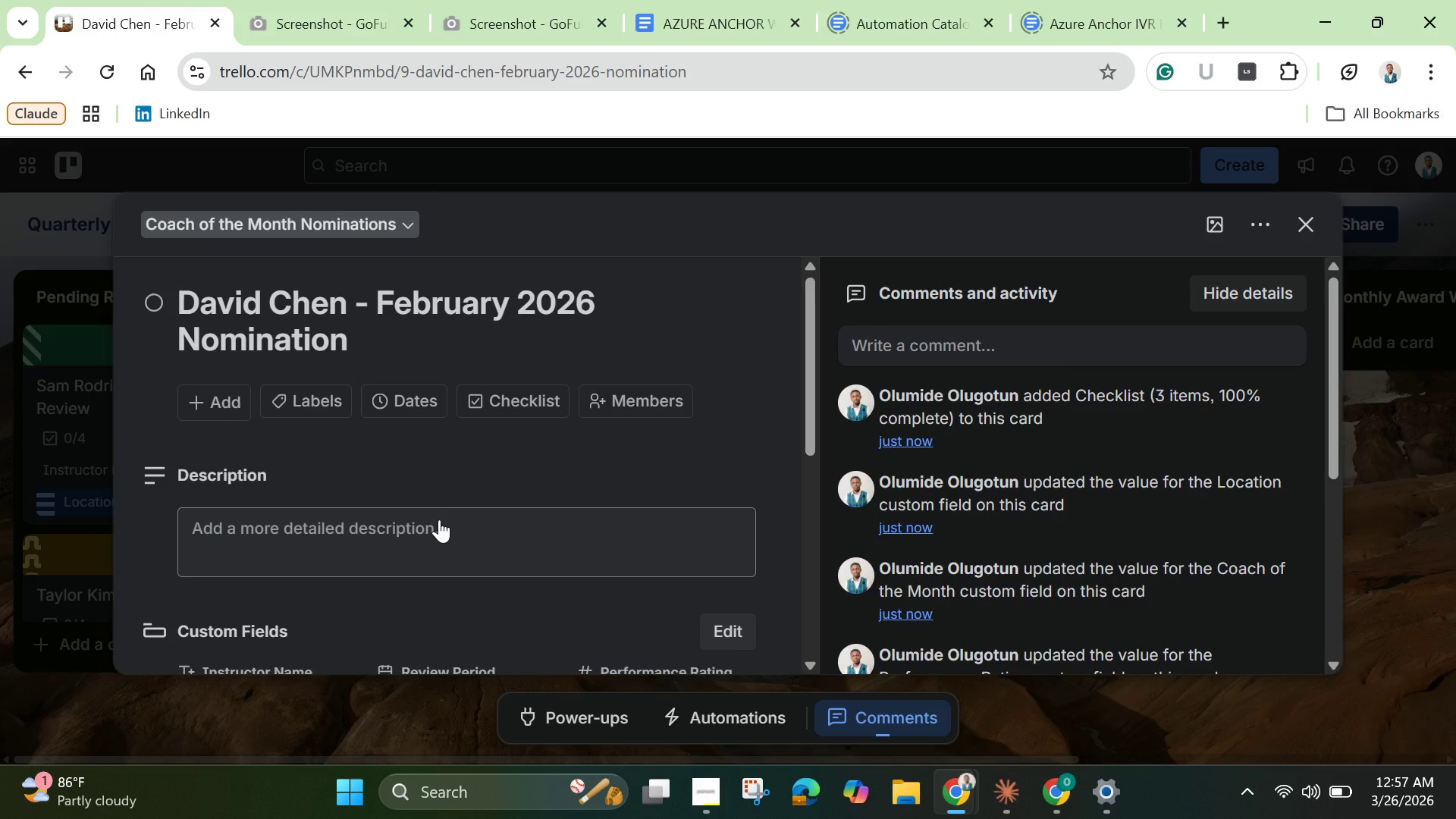 
wait(8.25)
 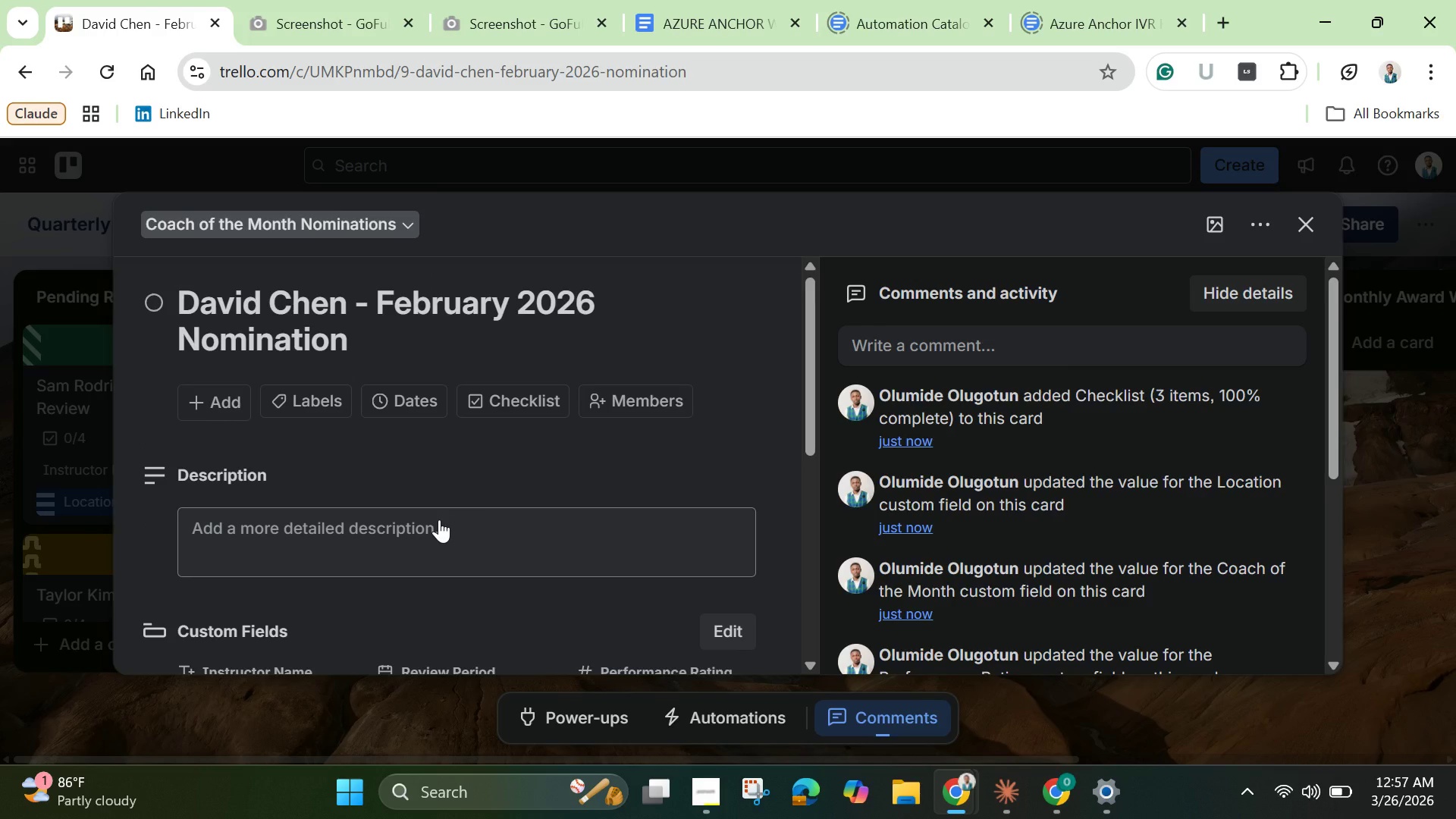 
scroll: coordinate [456, 561], scroll_direction: down, amount: 6.0
 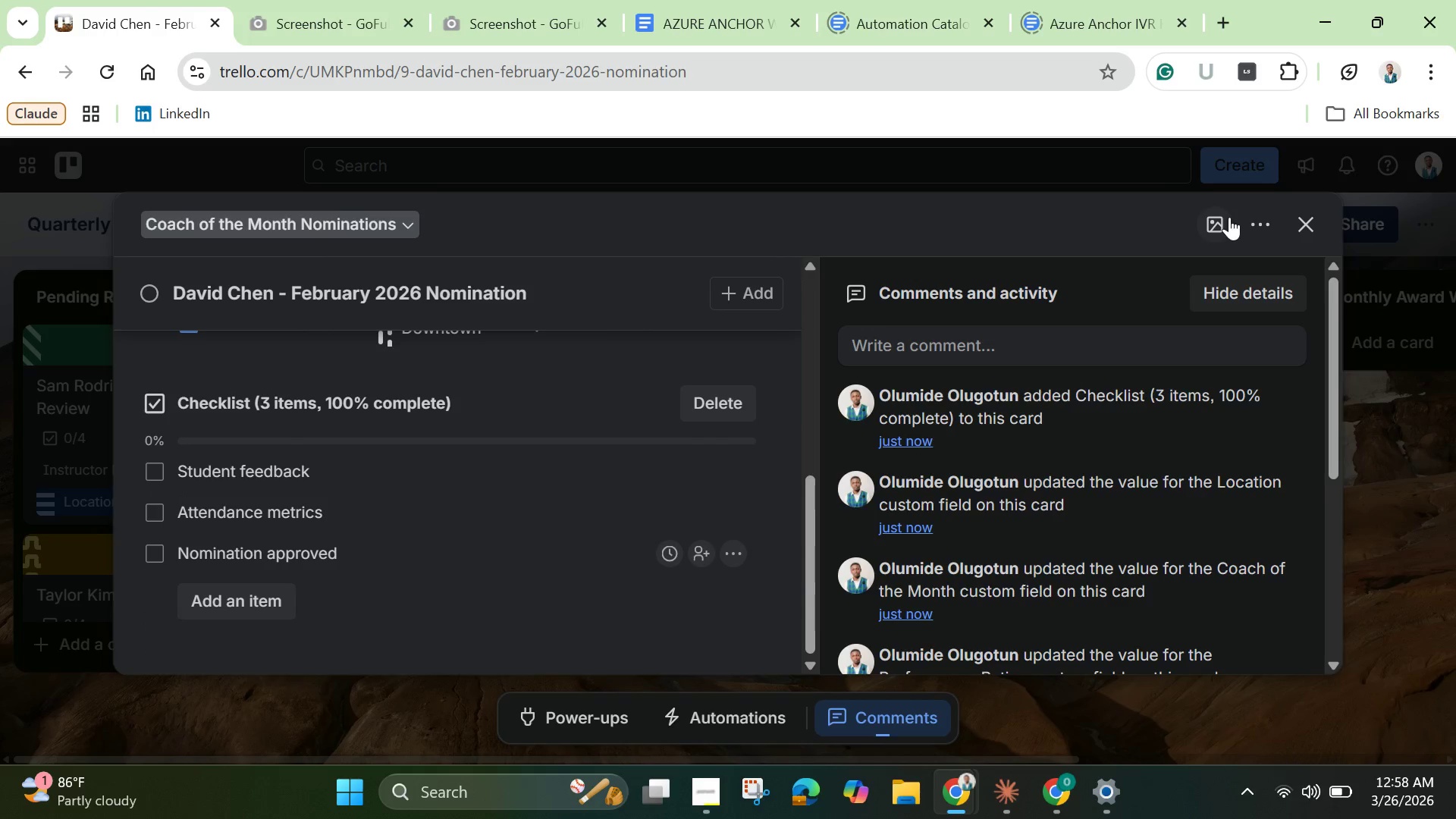 
left_click([1226, 217])
 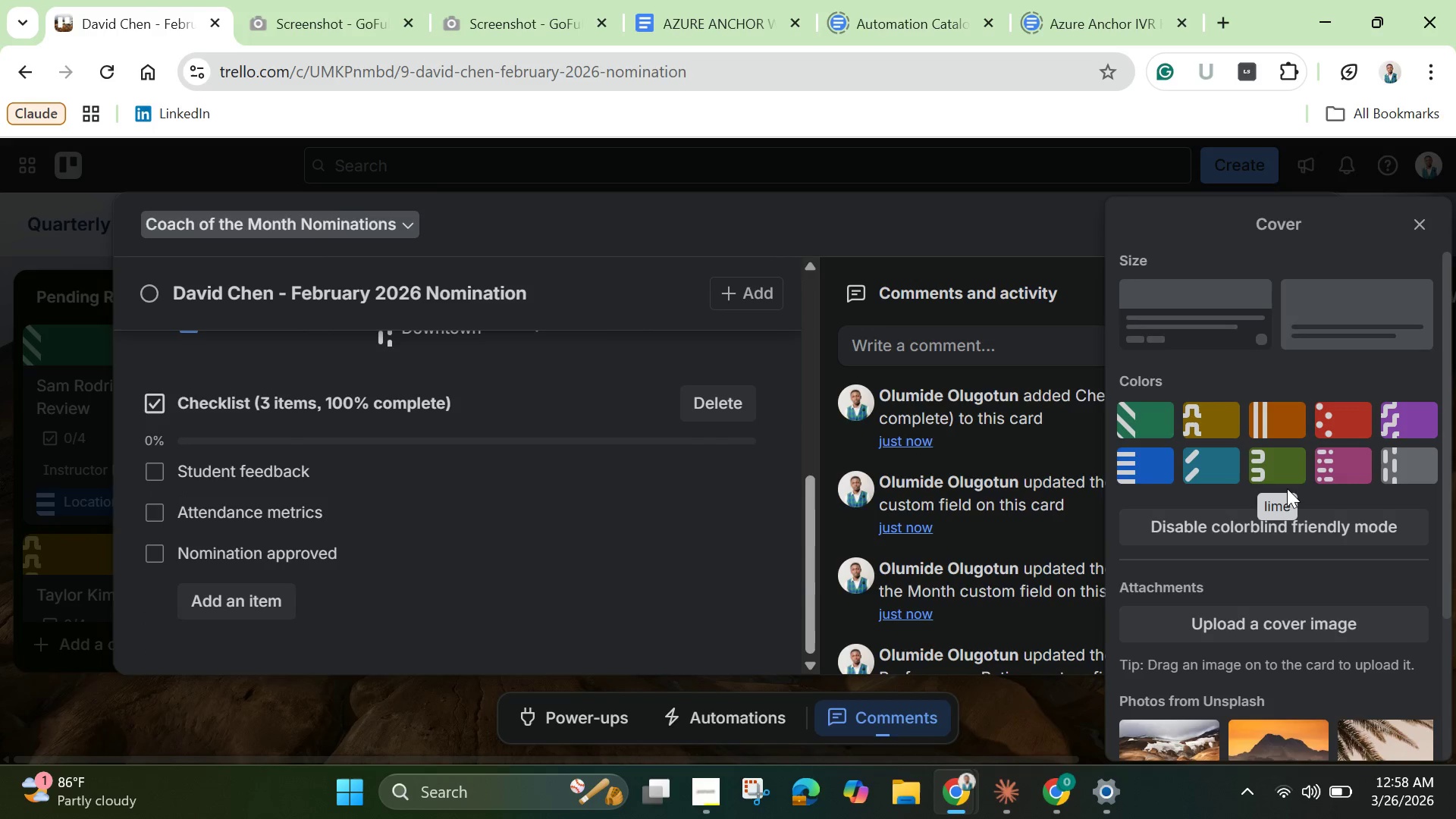 
left_click([1345, 474])
 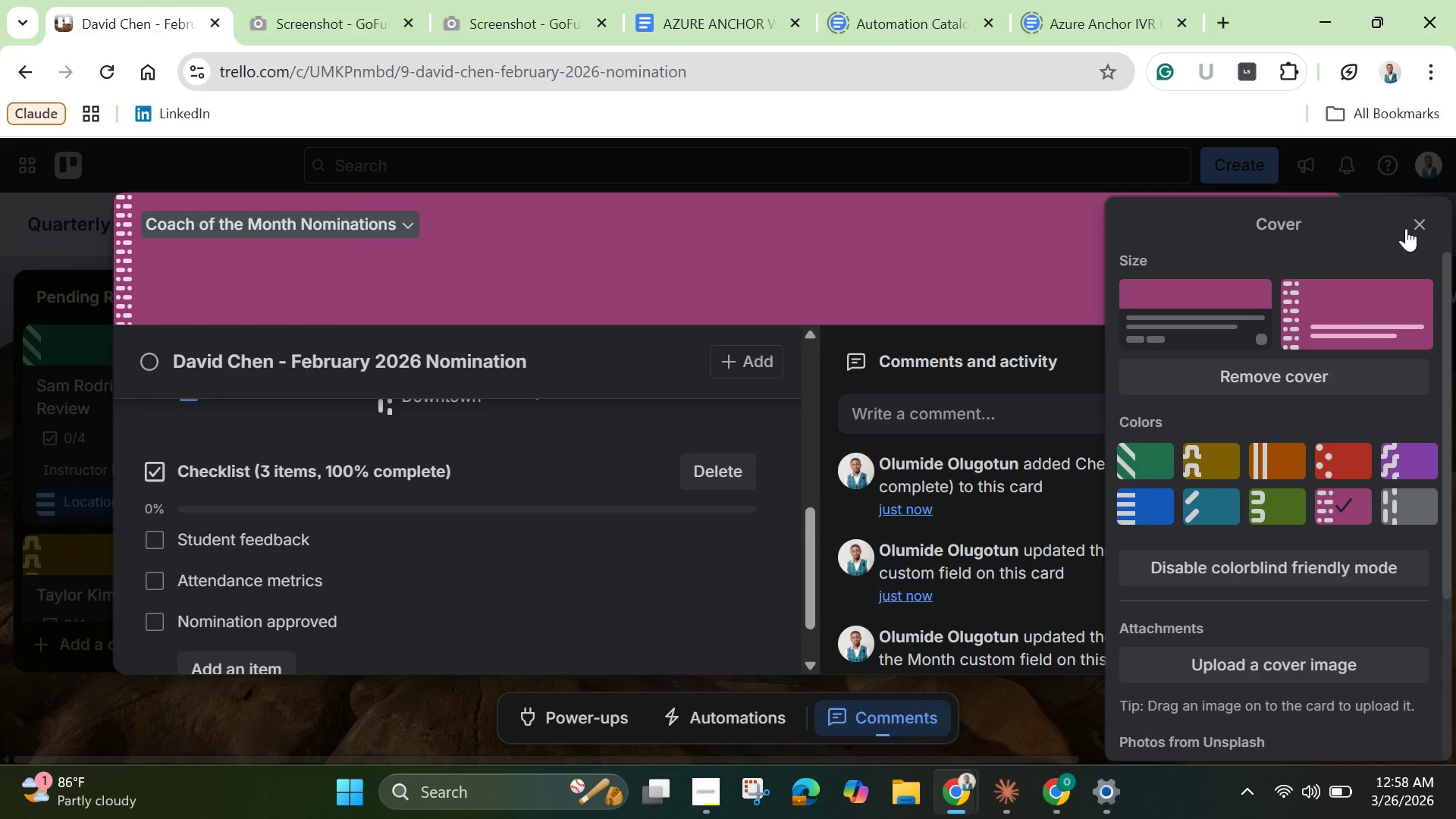 
left_click([1410, 227])
 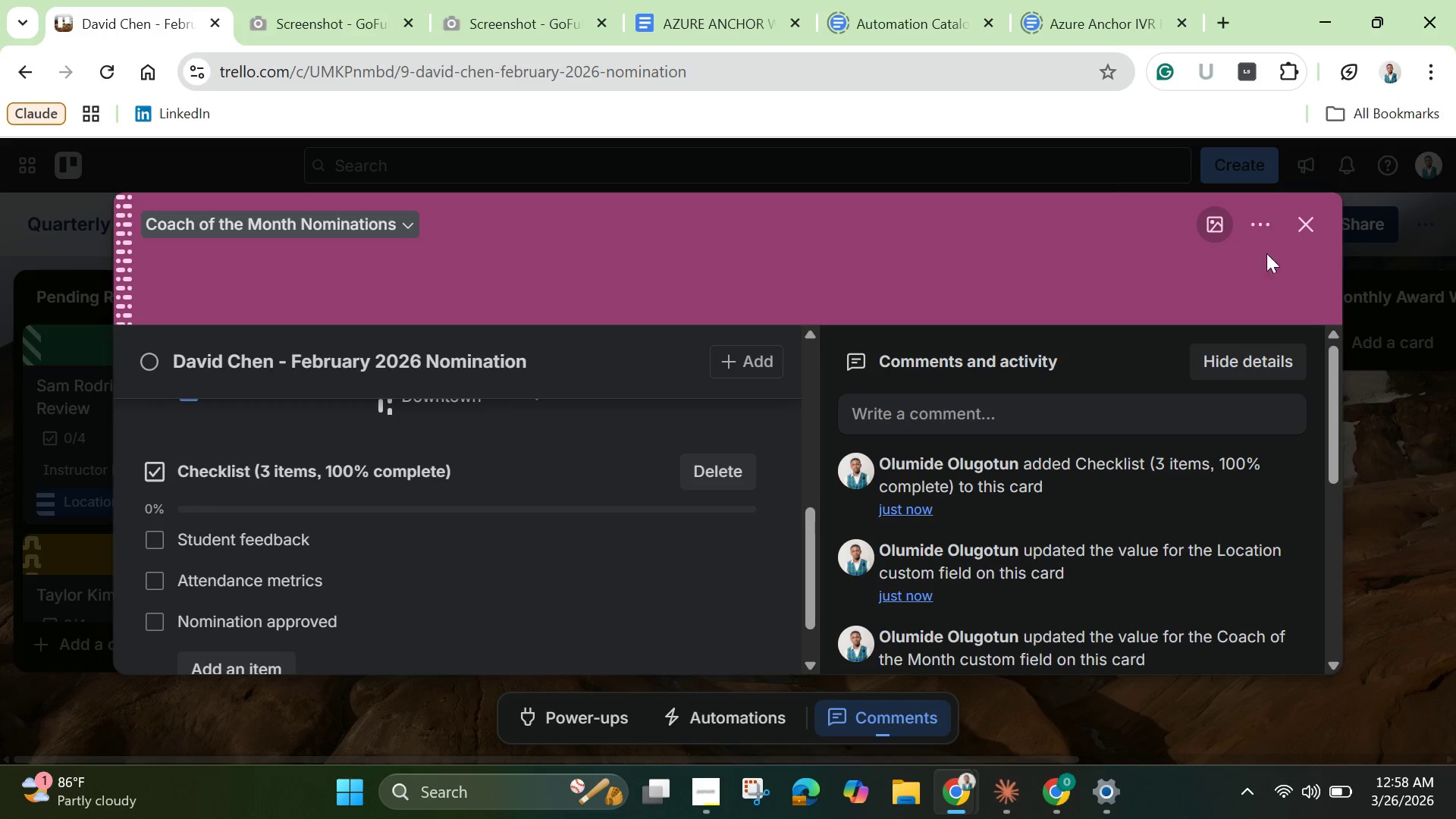 
left_click([1302, 228])
 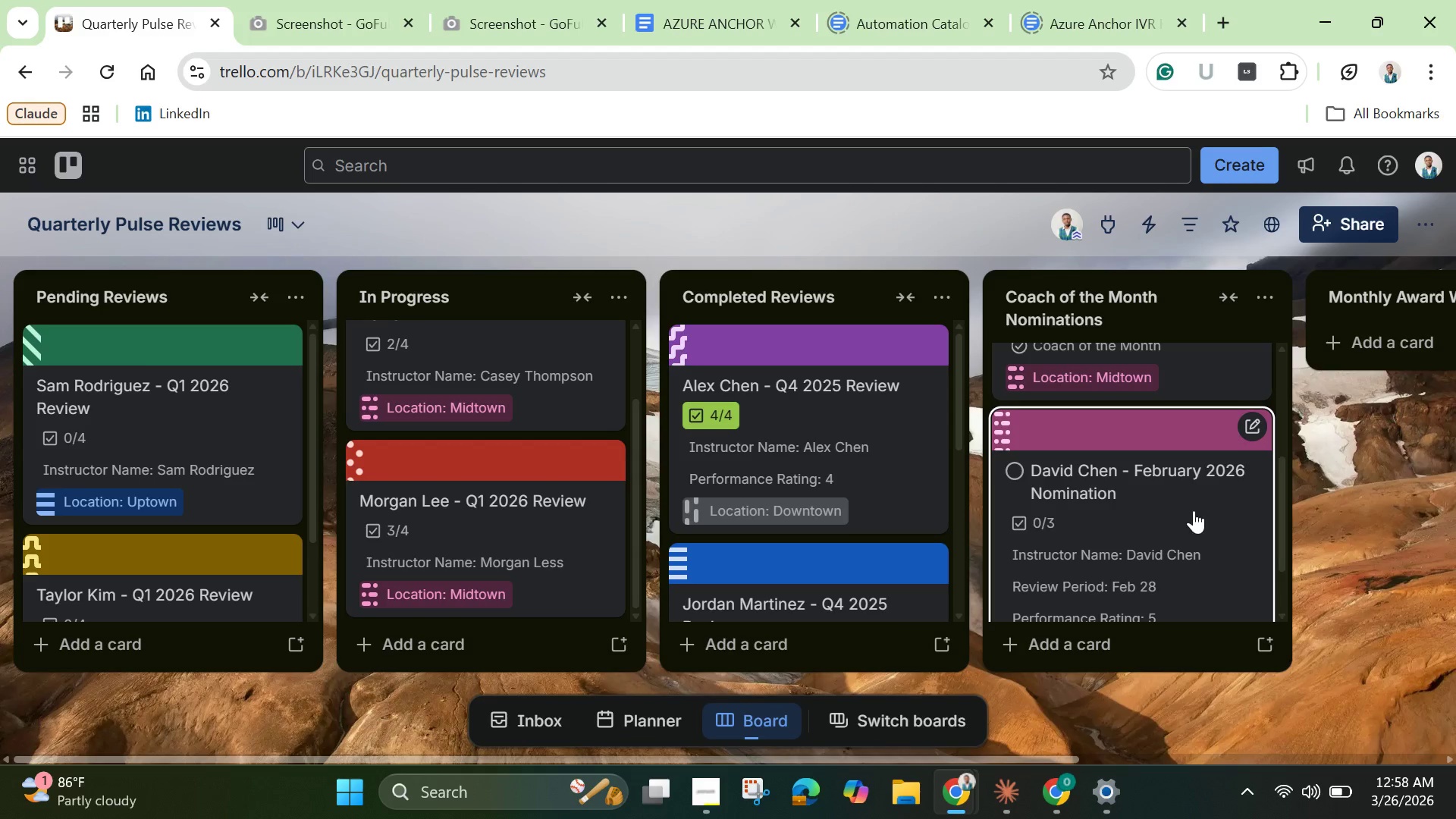 
scroll: coordinate [1194, 521], scroll_direction: down, amount: 3.0
 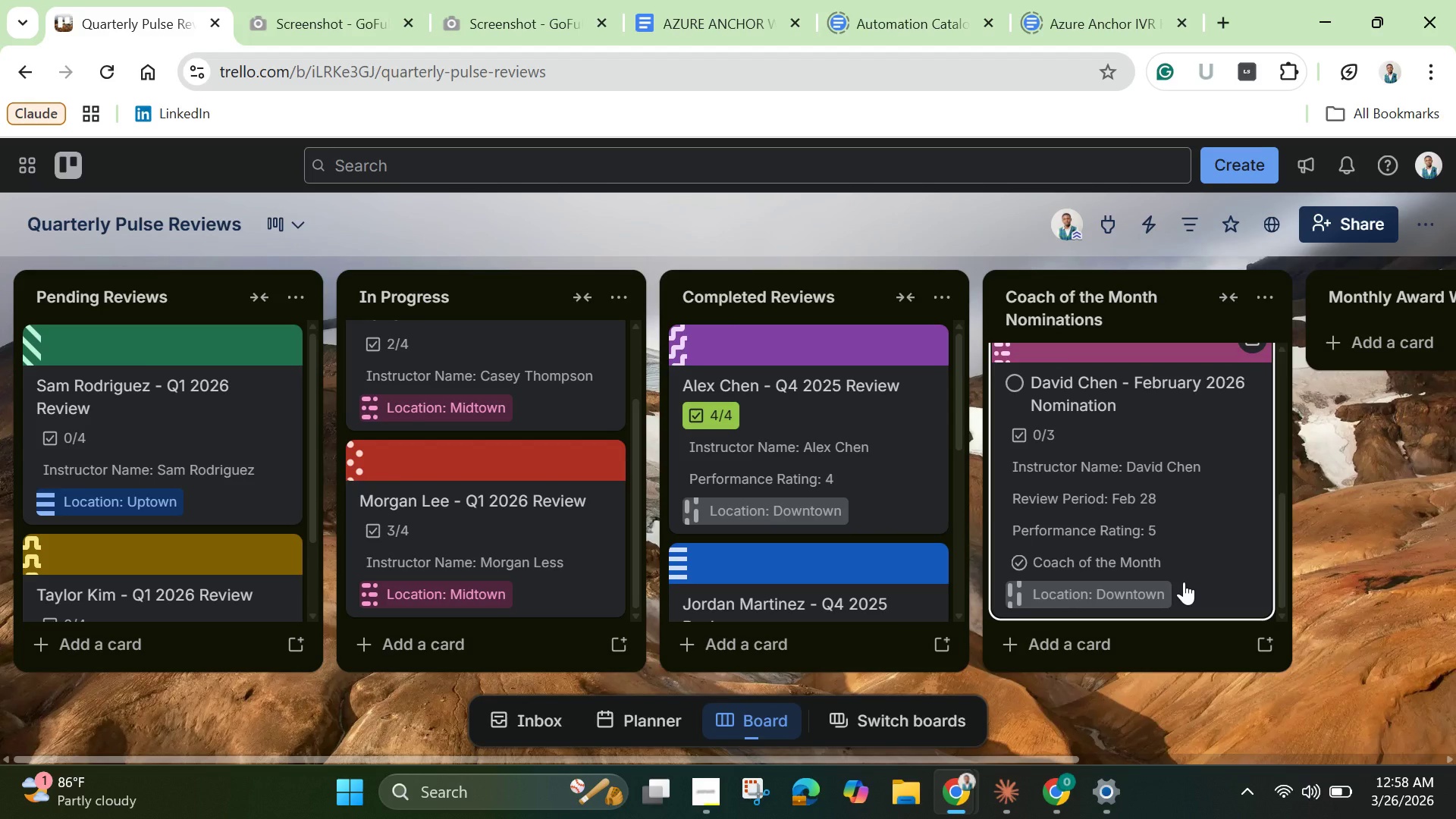 
left_click([1417, 350])
 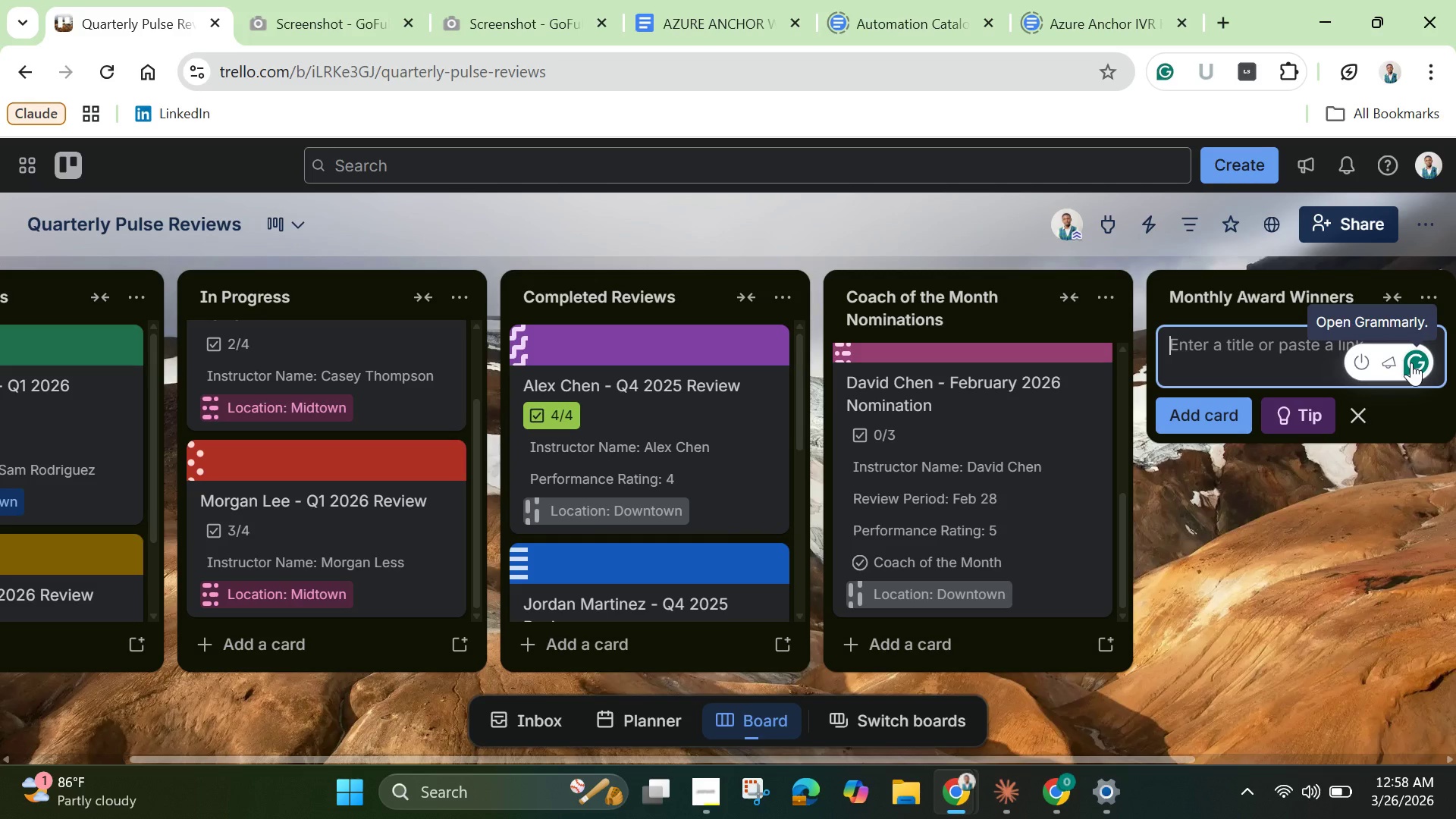 
wait(21.92)
 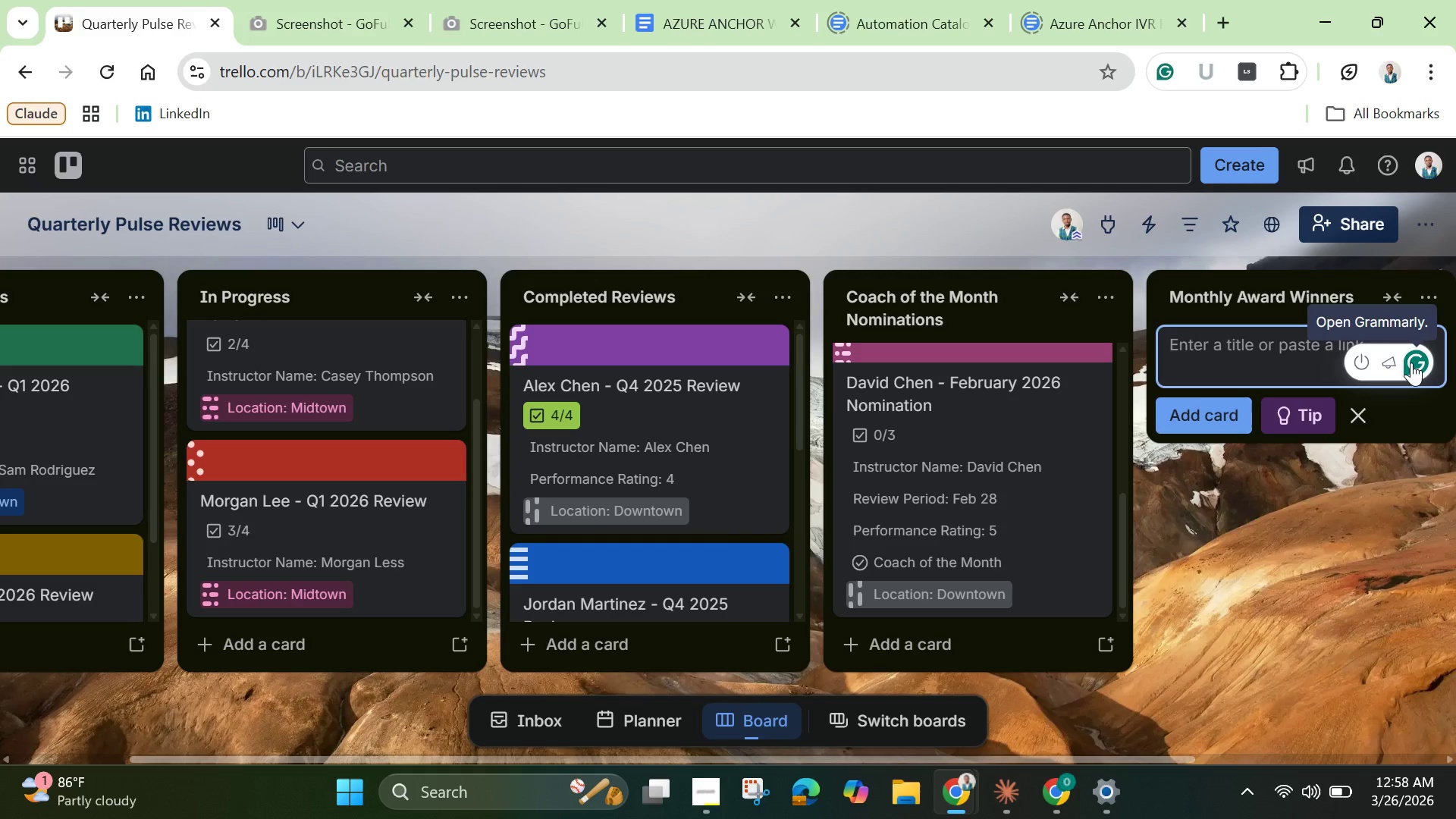 
type(Lisa Wong - January )
 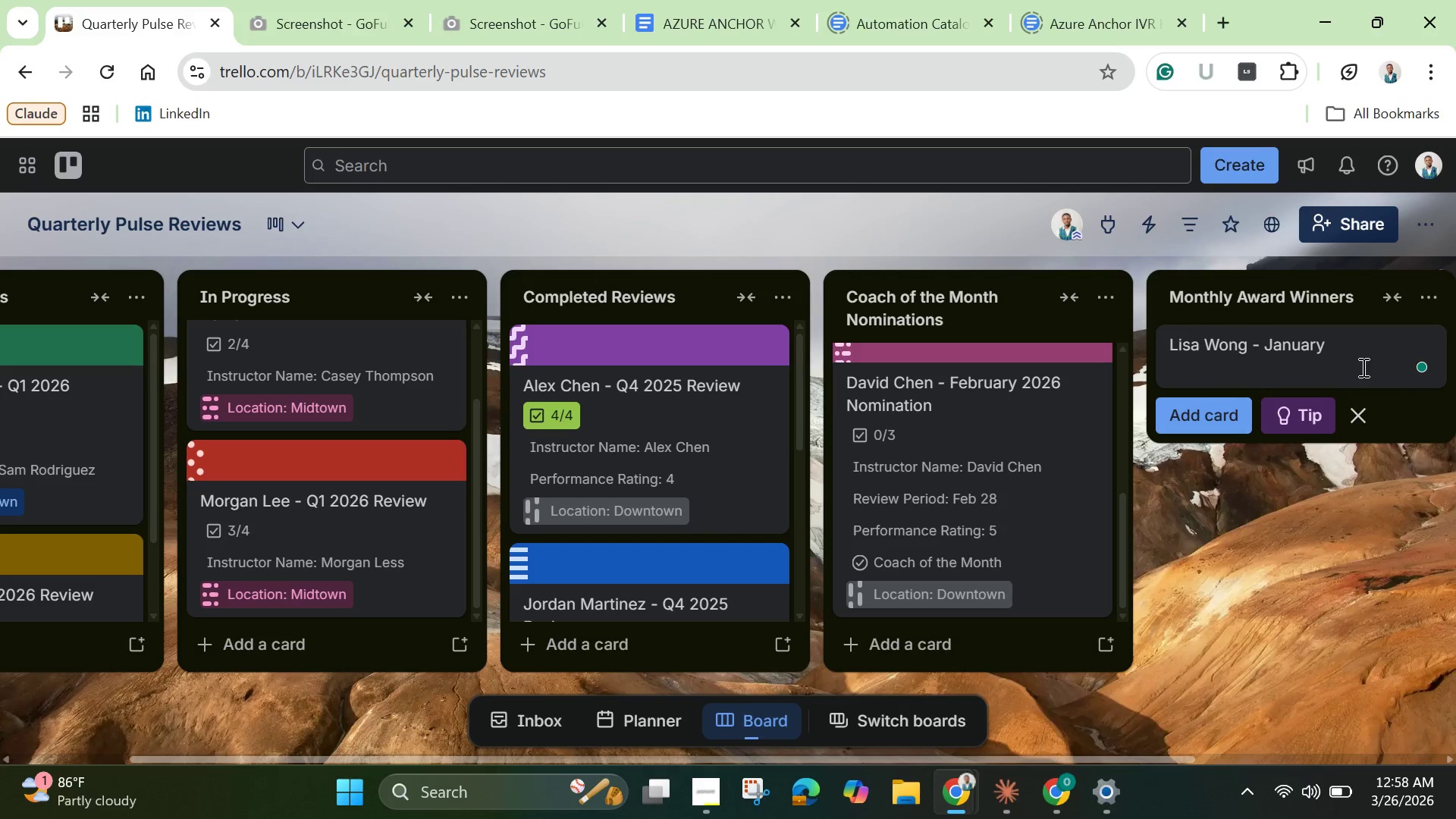 
wait(6.38)
 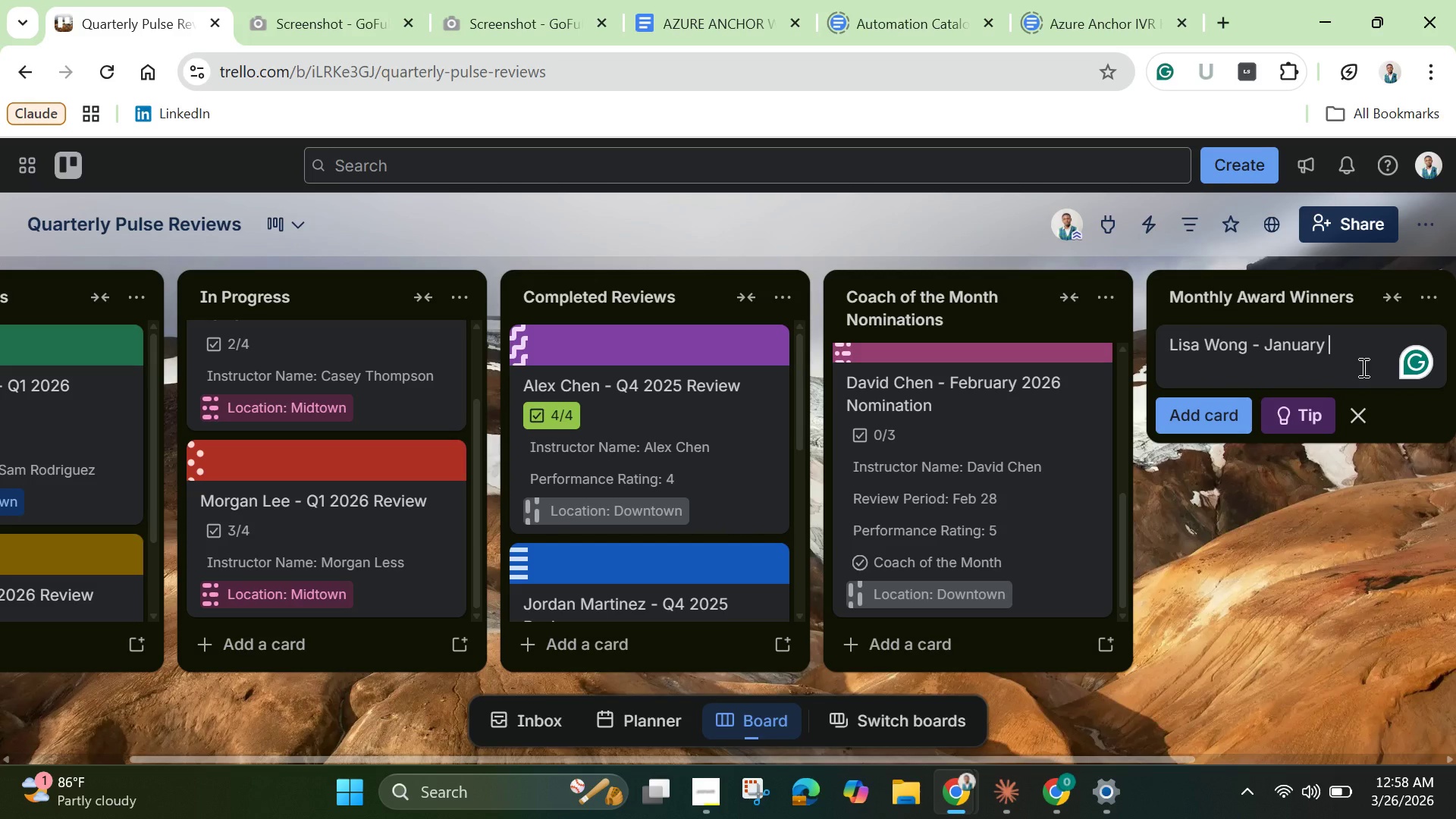 
type(2026 Coach of Month)
 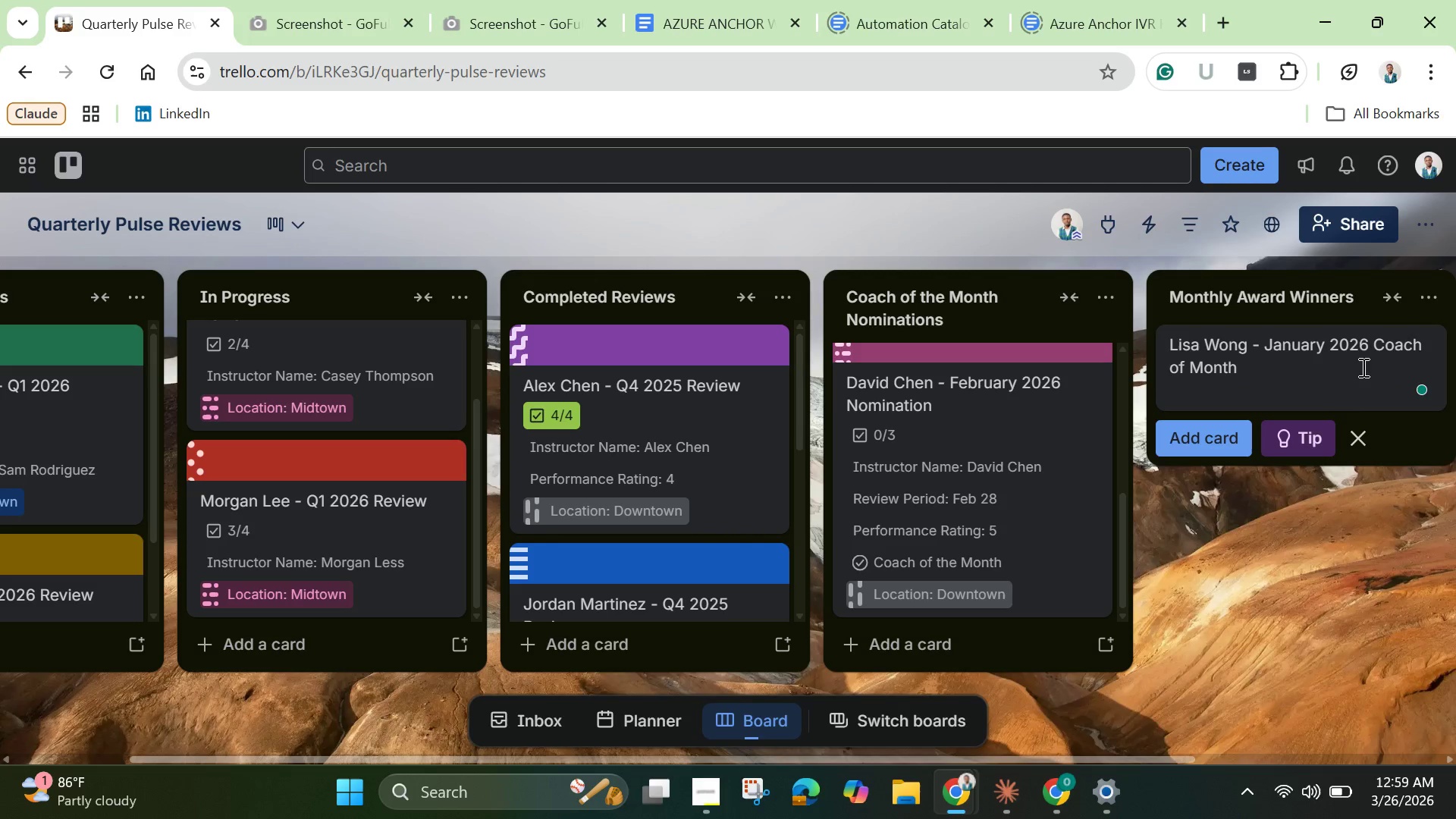 
wait(11.84)
 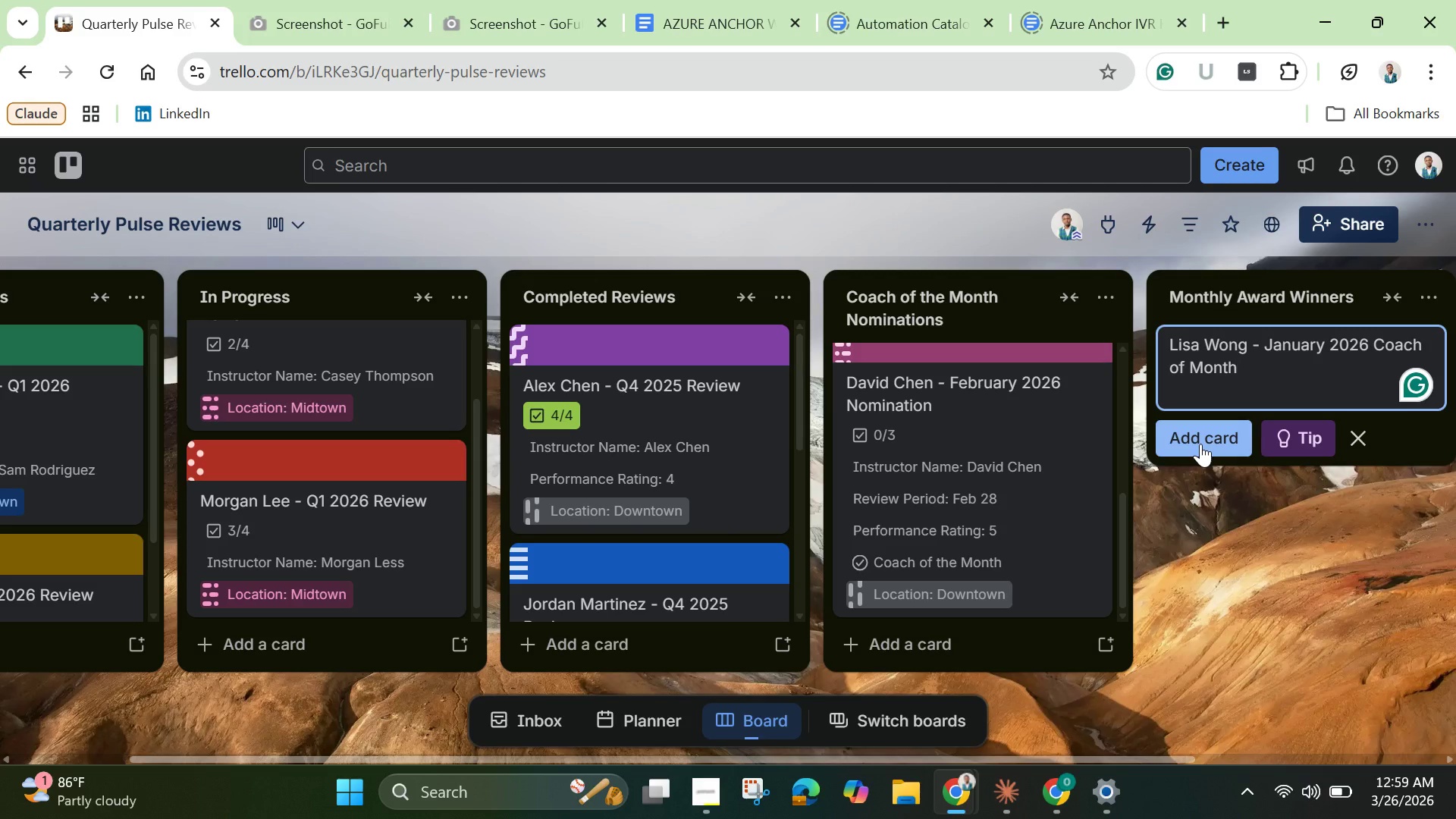 
left_click([1200, 444])
 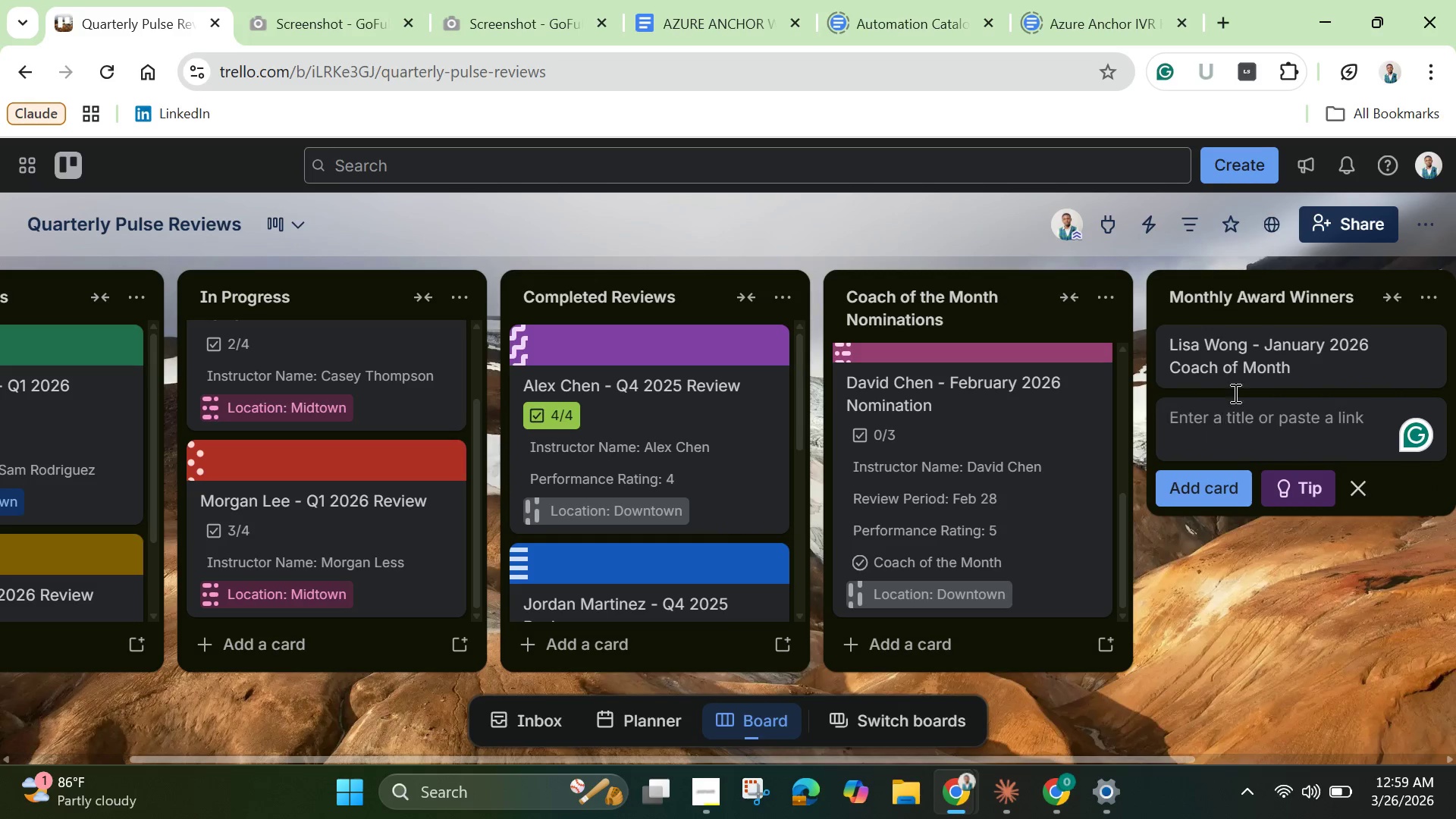 
left_click([1235, 368])
 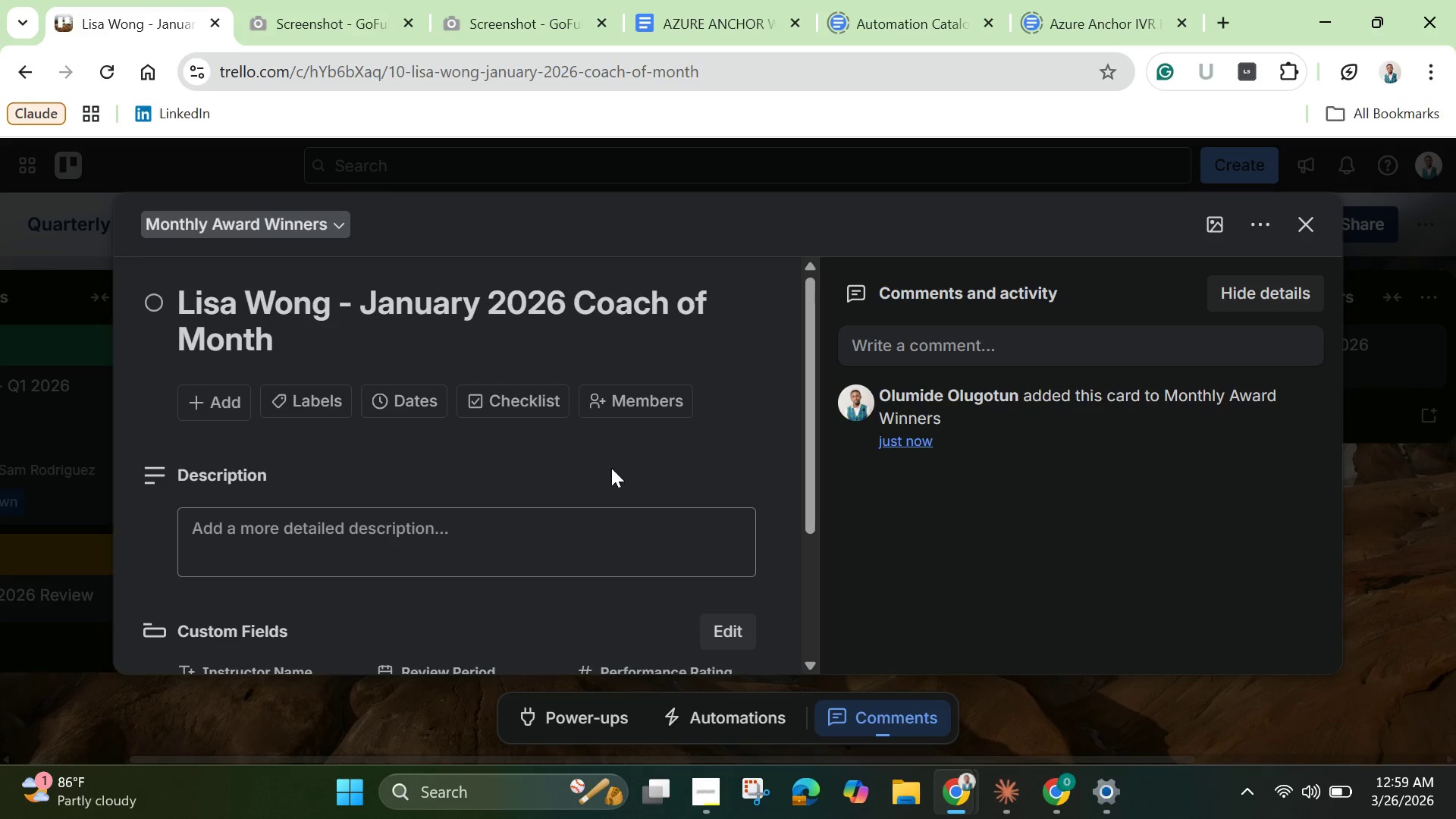 
scroll: coordinate [528, 533], scroll_direction: down, amount: 1.0
 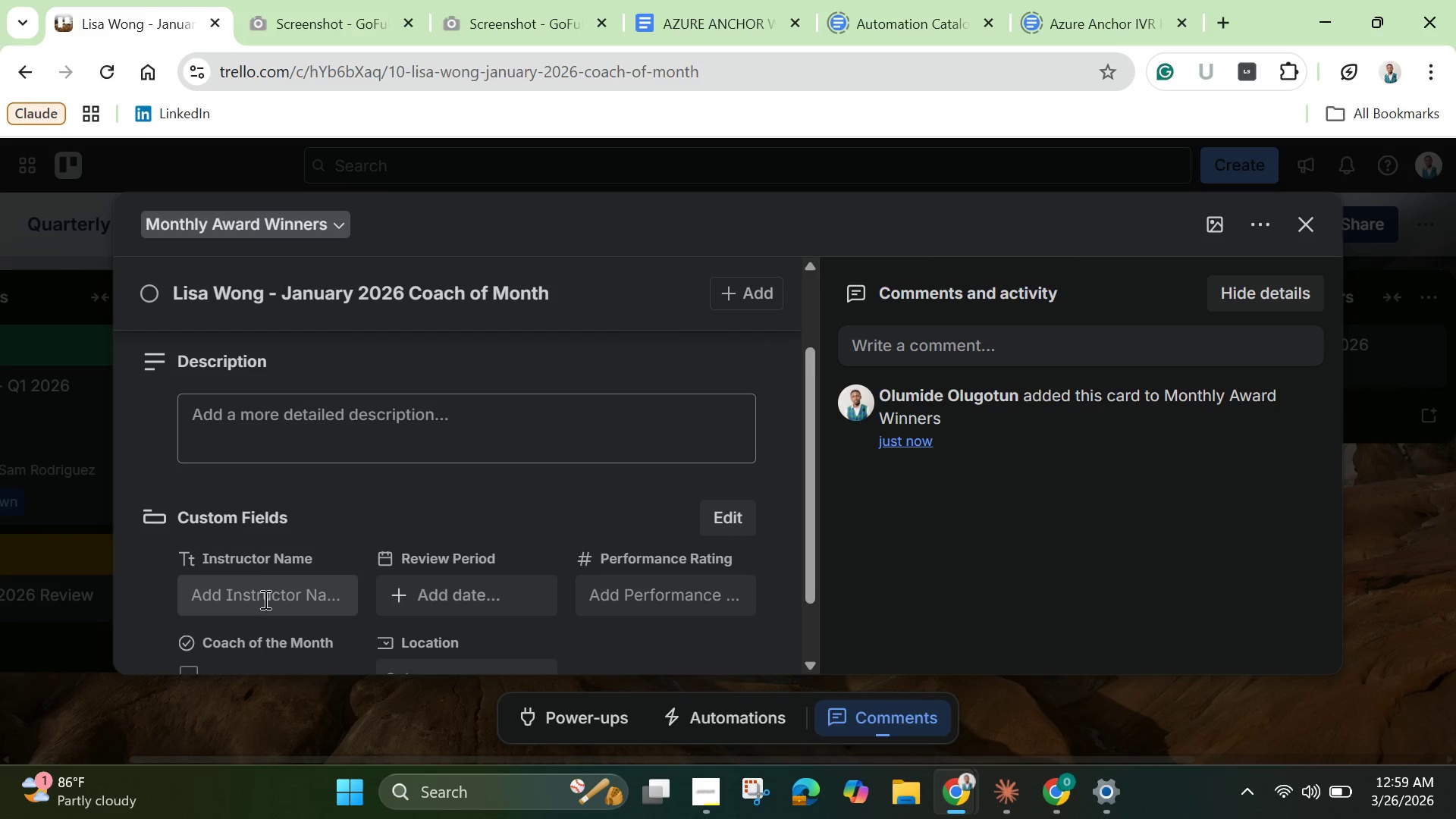 
left_click([262, 596])
 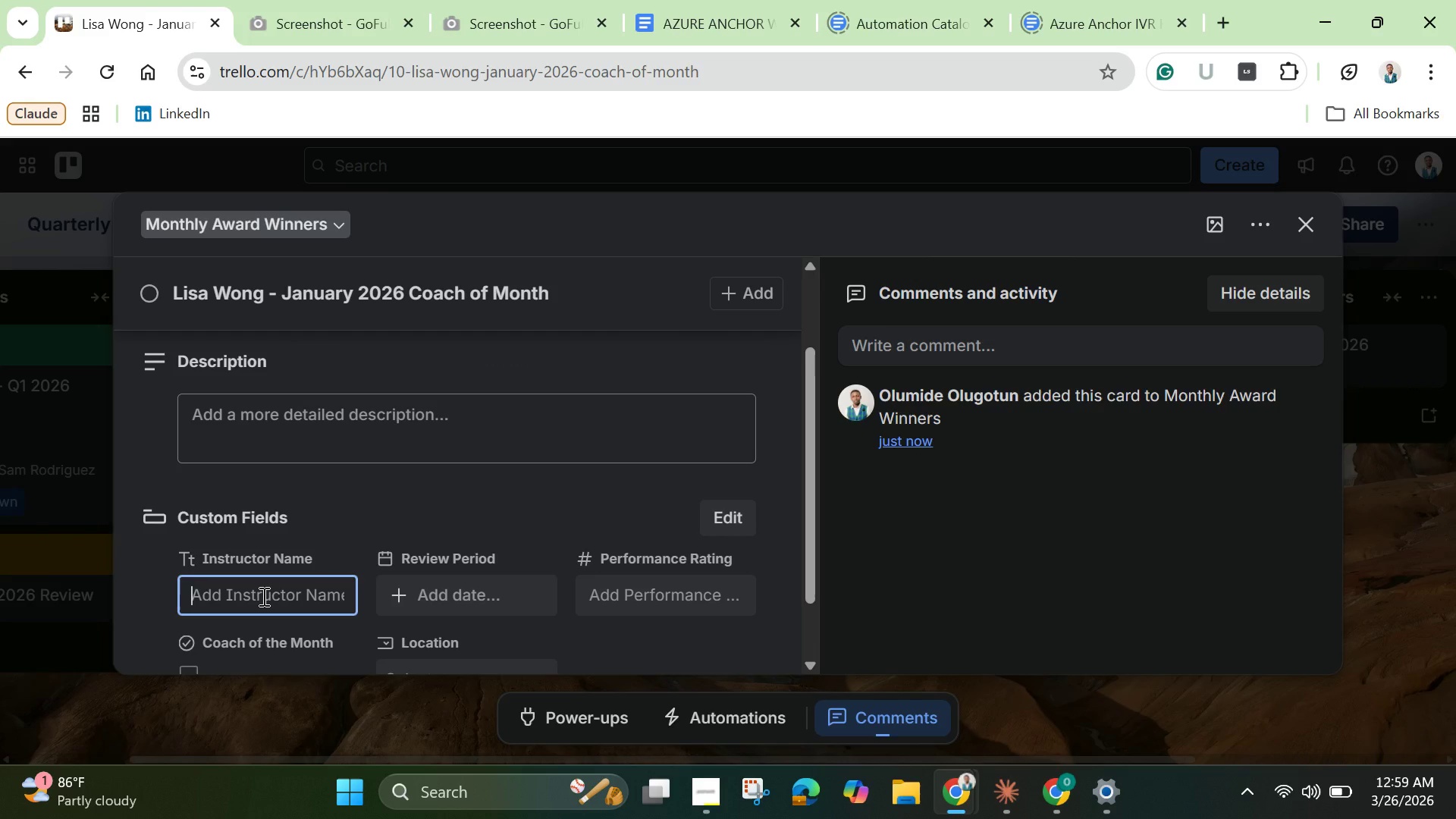 
type(Lisa Wong)
 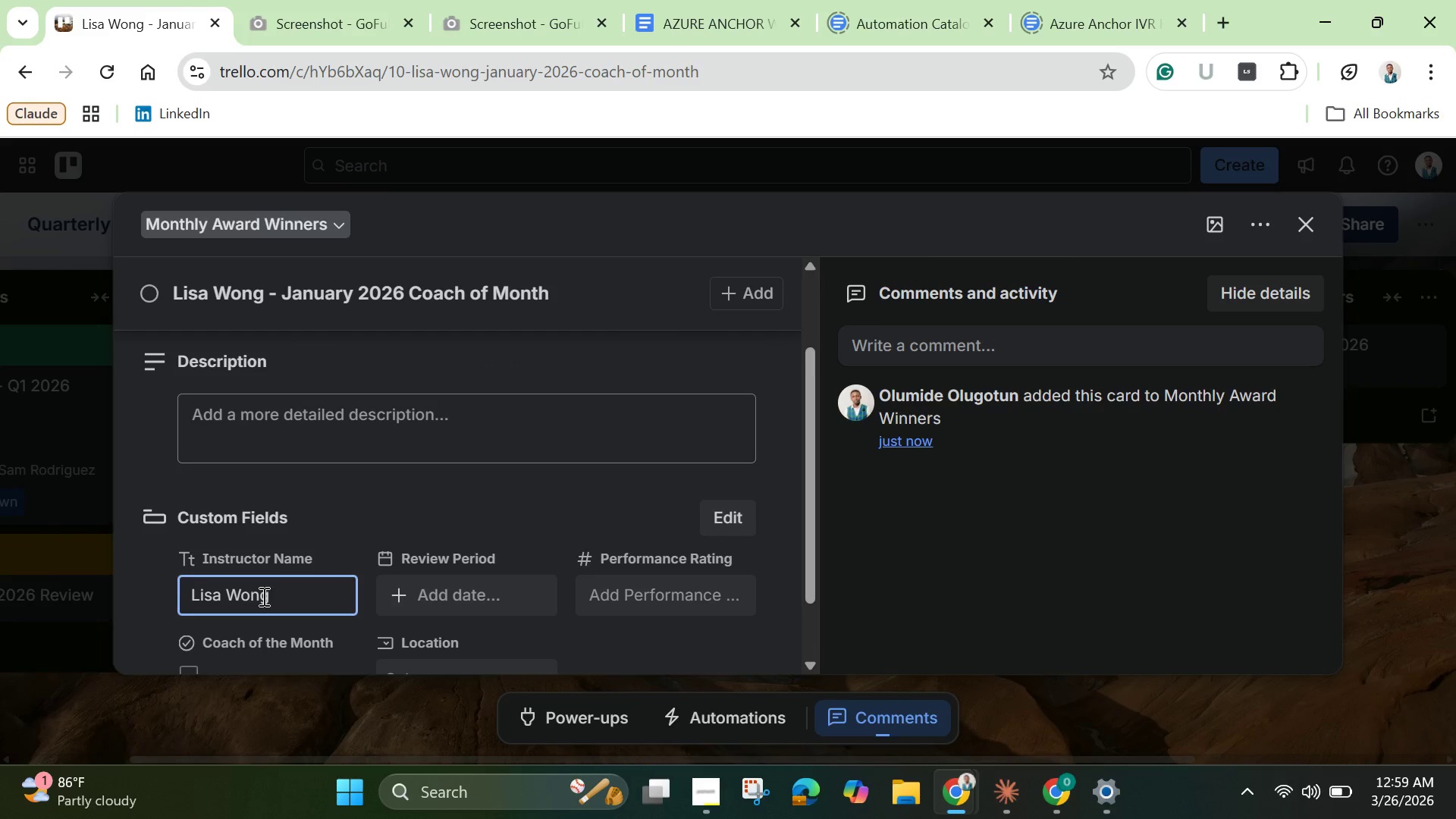 
wait(5.53)
 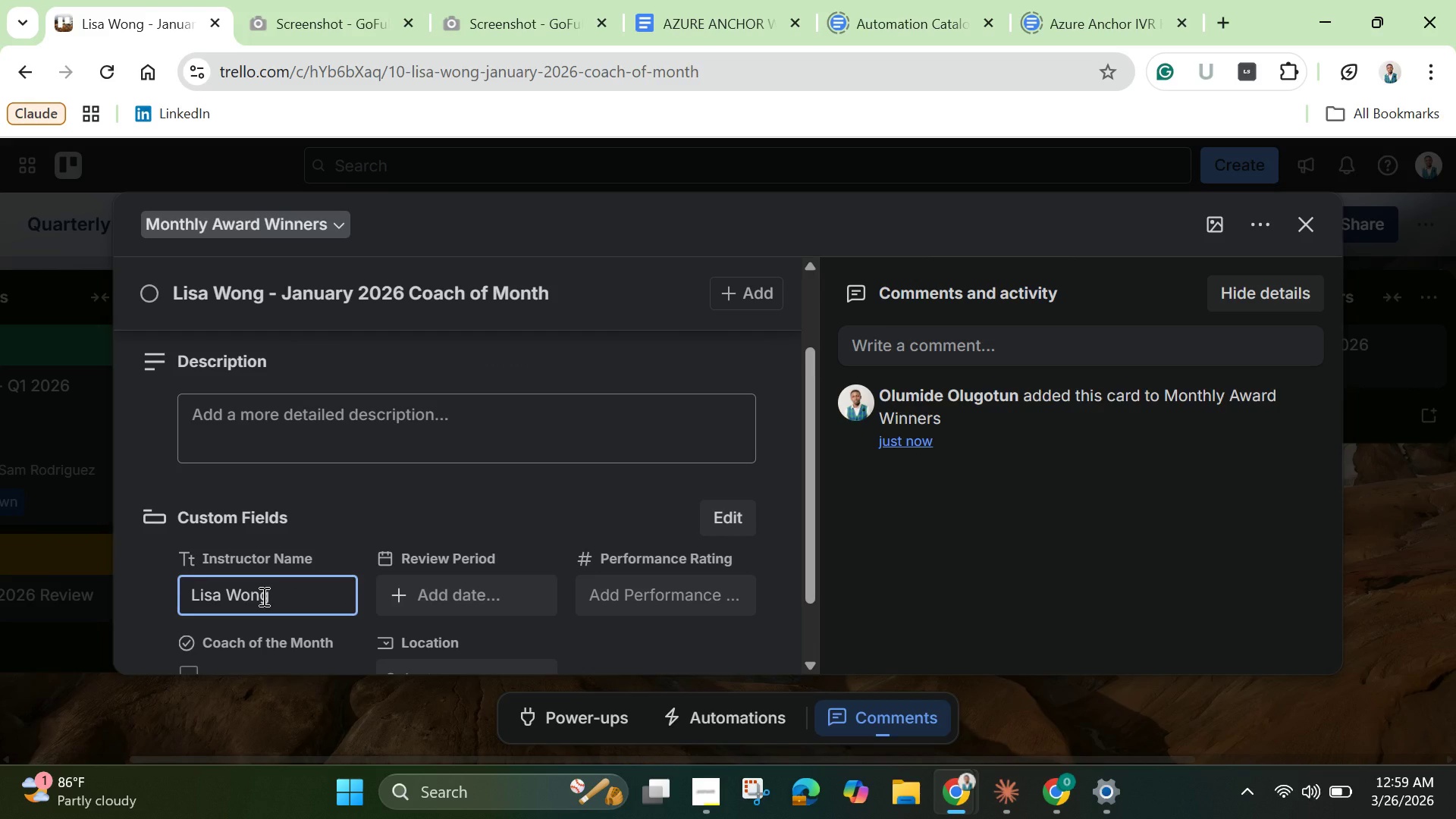 
left_click([431, 595])
 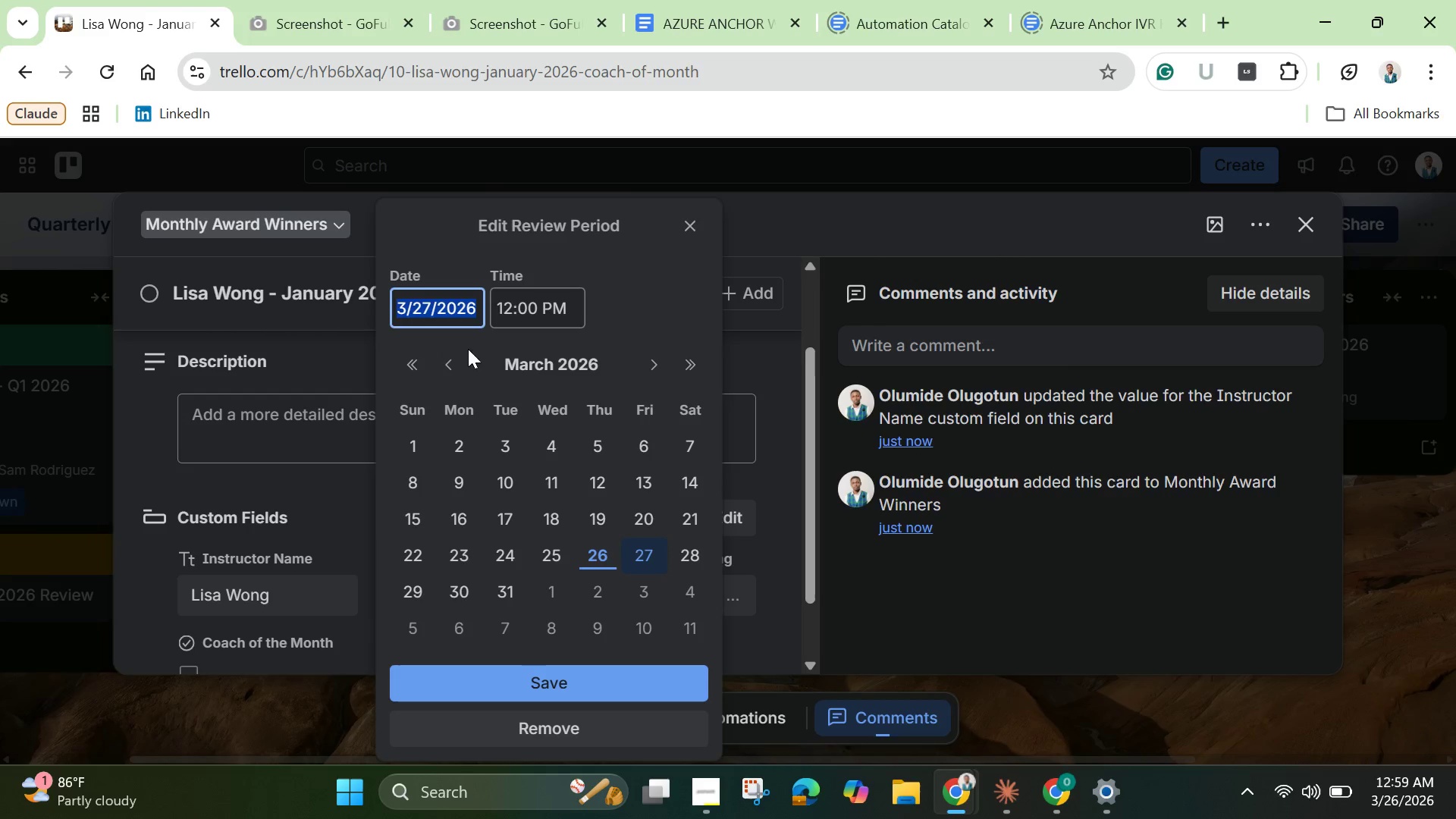 
left_click([447, 359])
 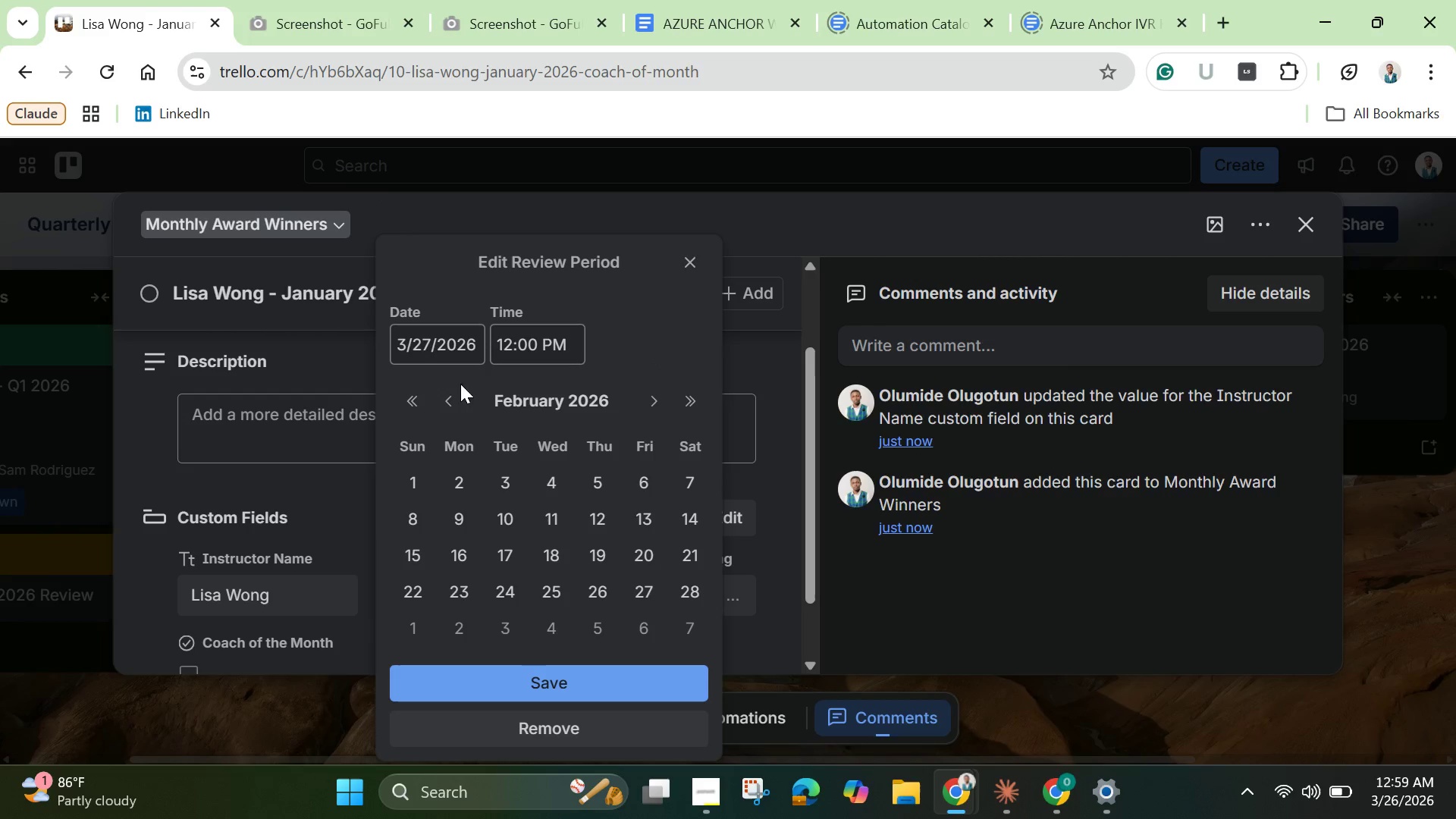 
left_click([452, 406])
 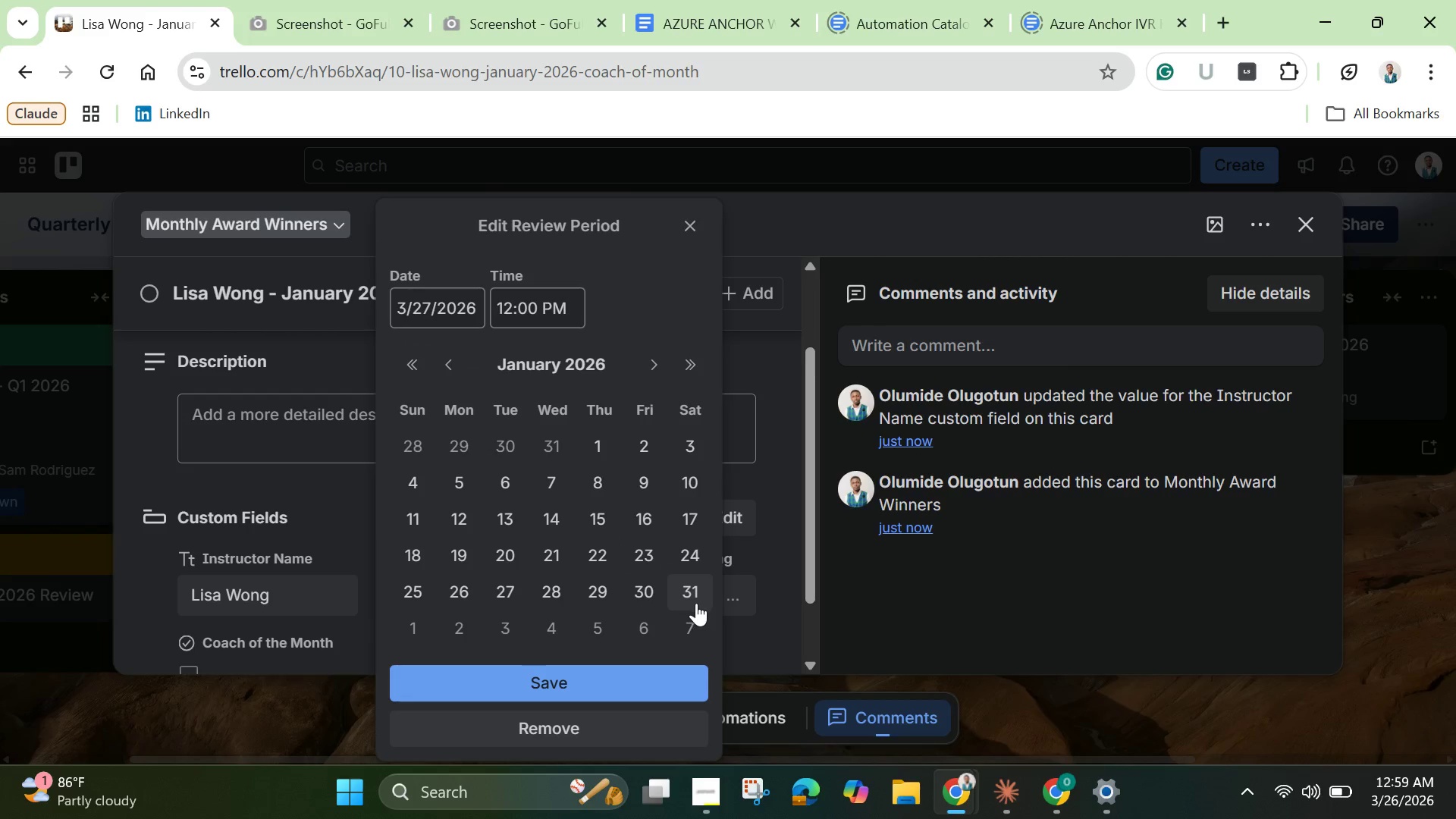 
left_click([695, 602])
 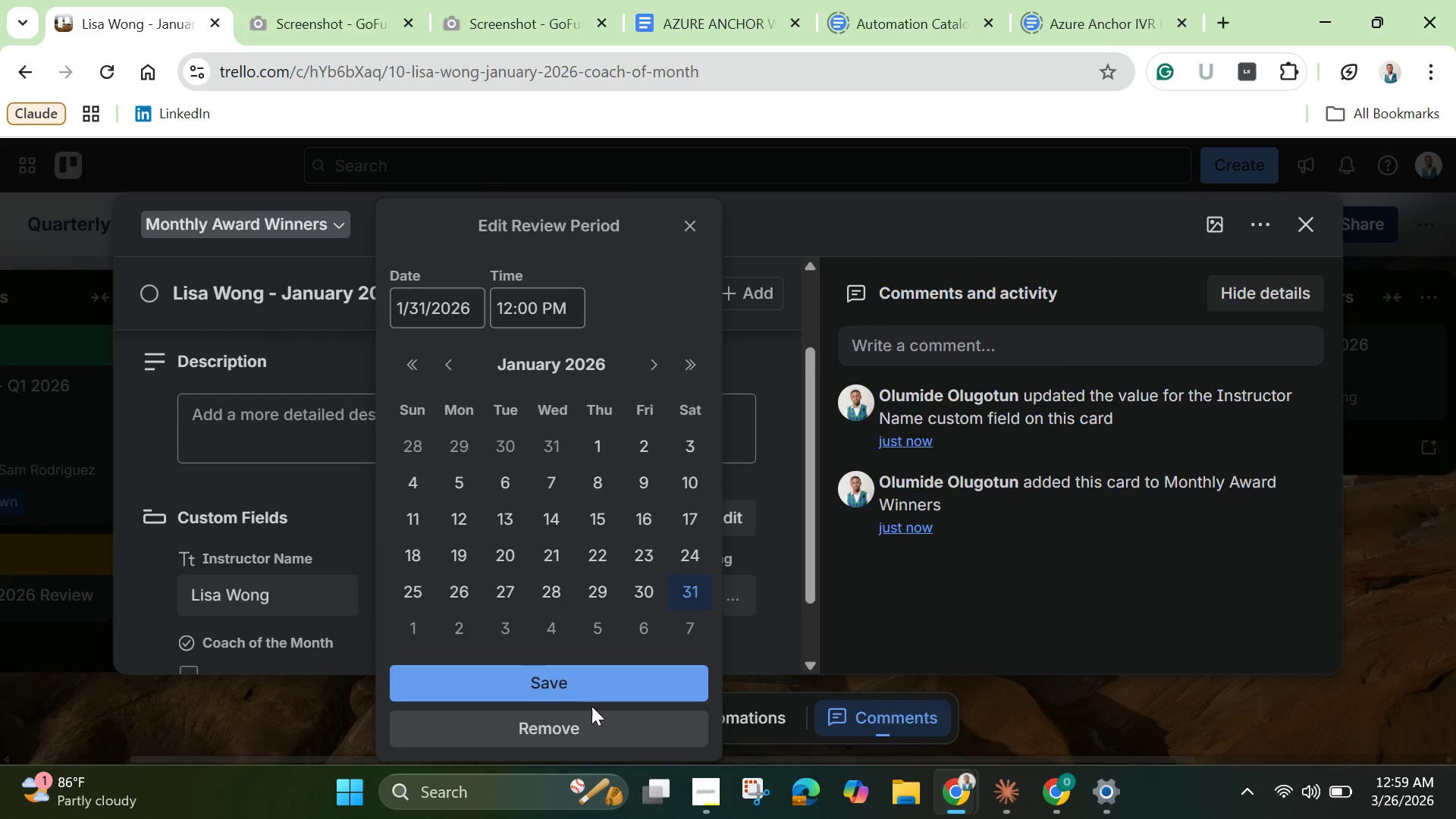 
left_click([586, 689])
 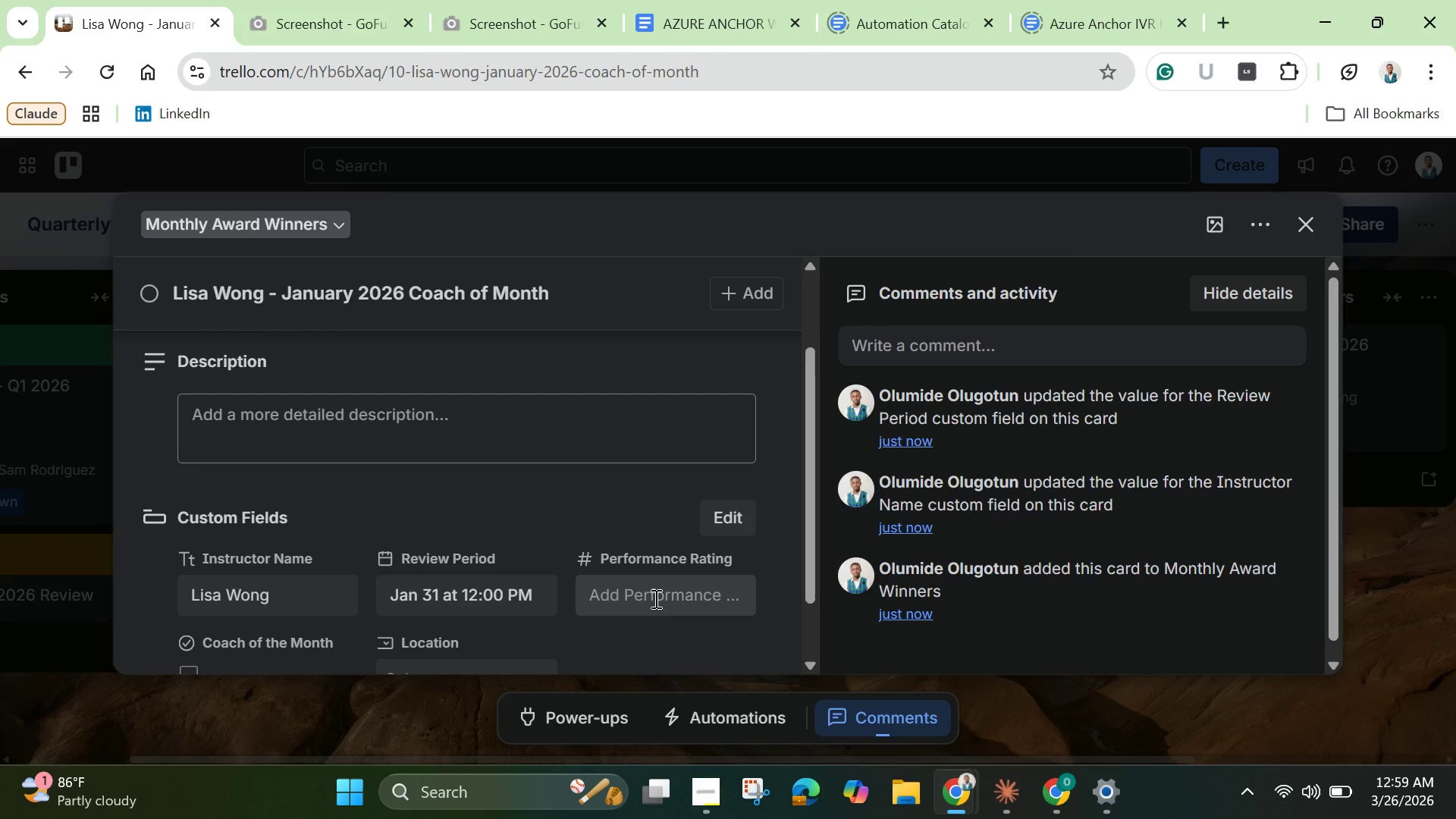 
left_click([654, 598])
 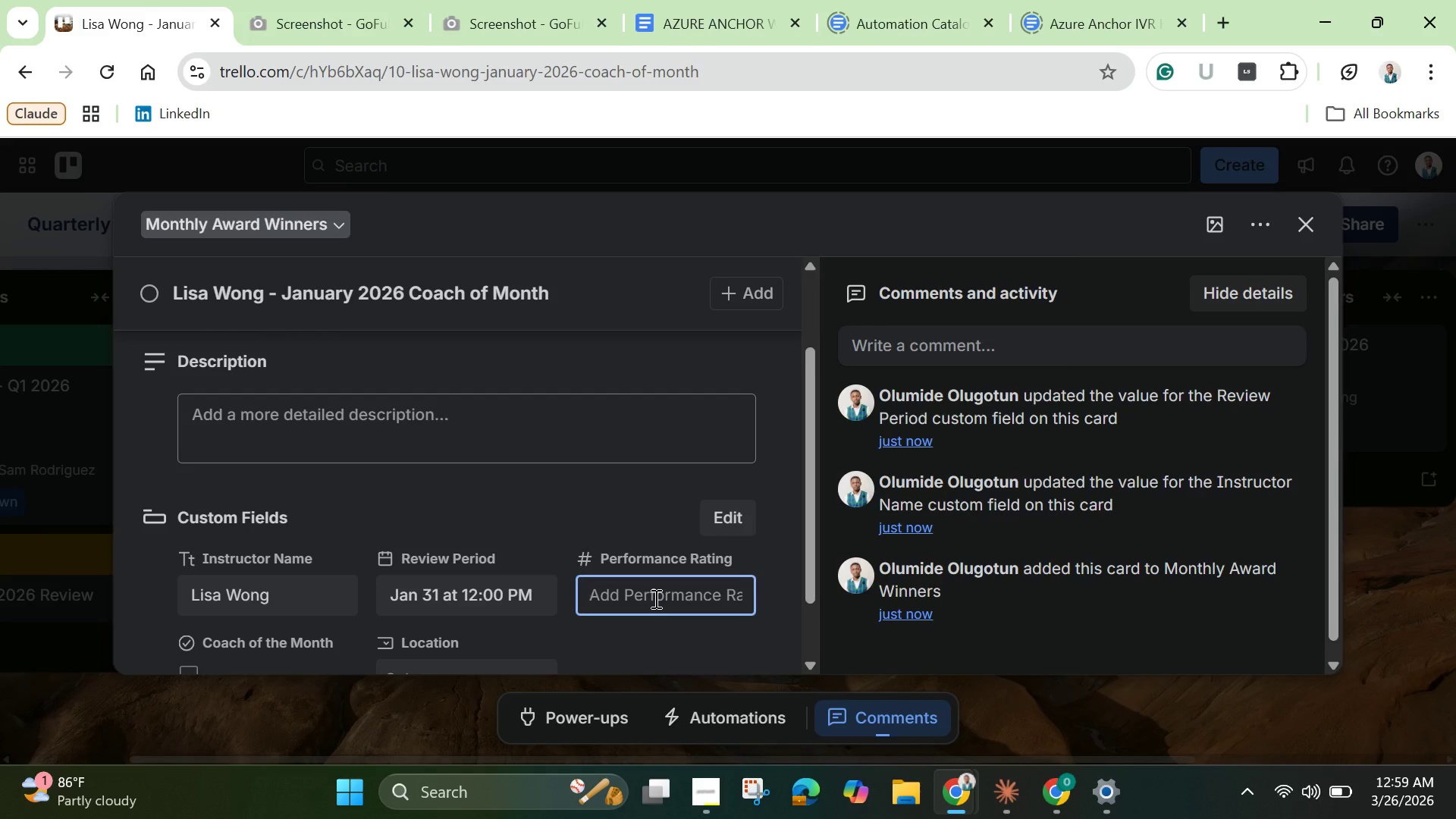 
key(5)
 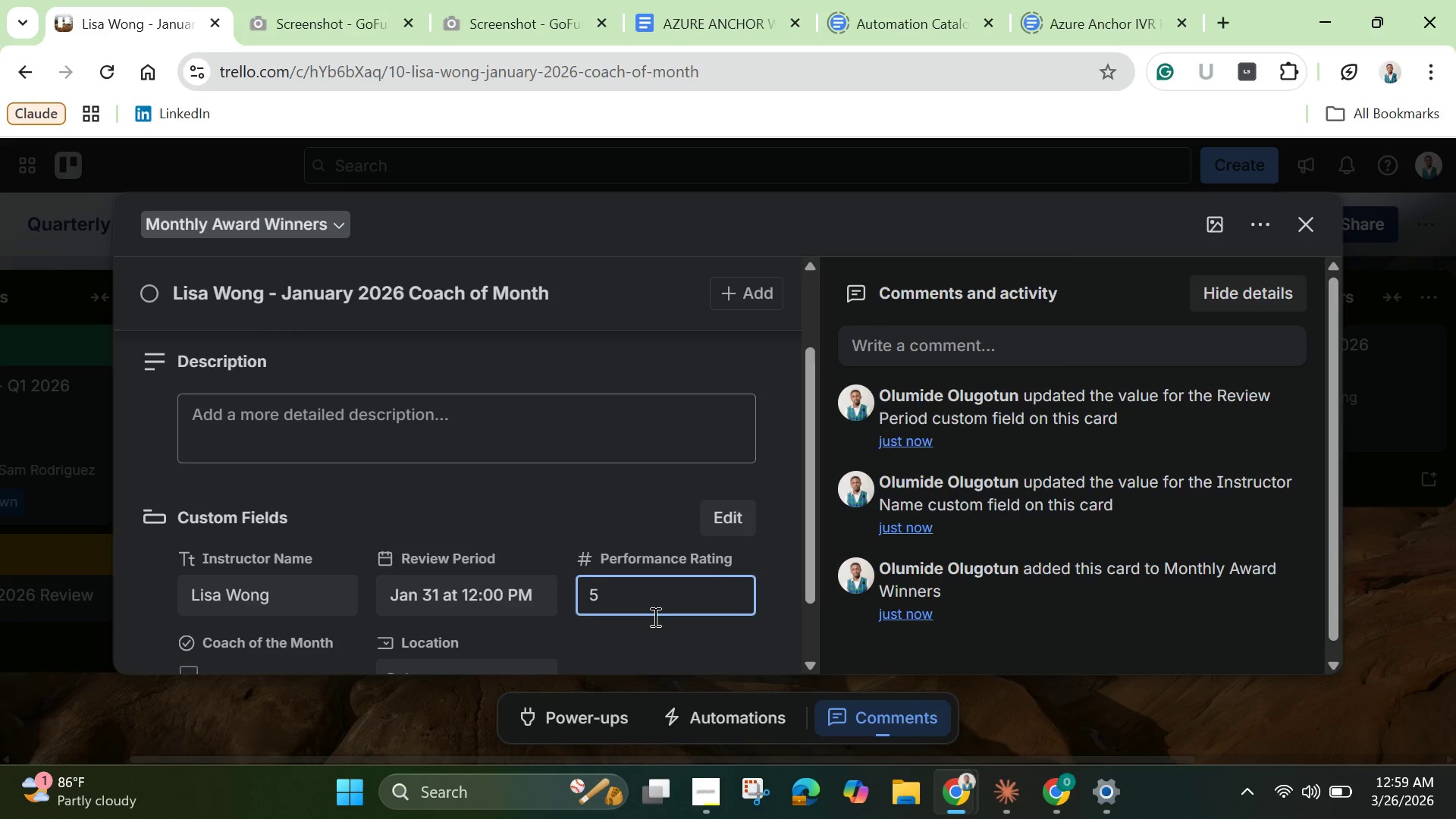 
scroll: coordinate [654, 617], scroll_direction: down, amount: 1.0
 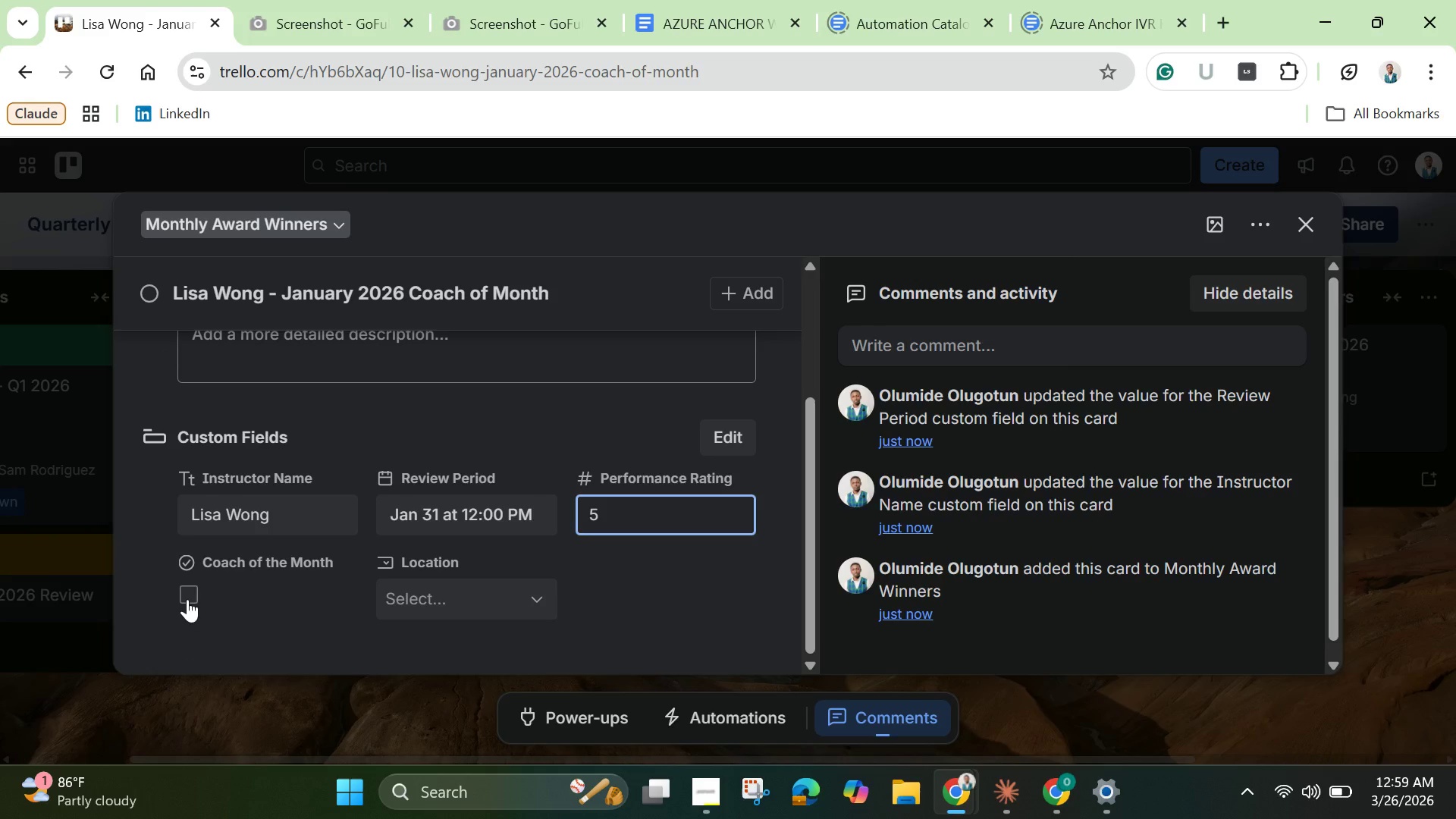 
left_click([187, 599])
 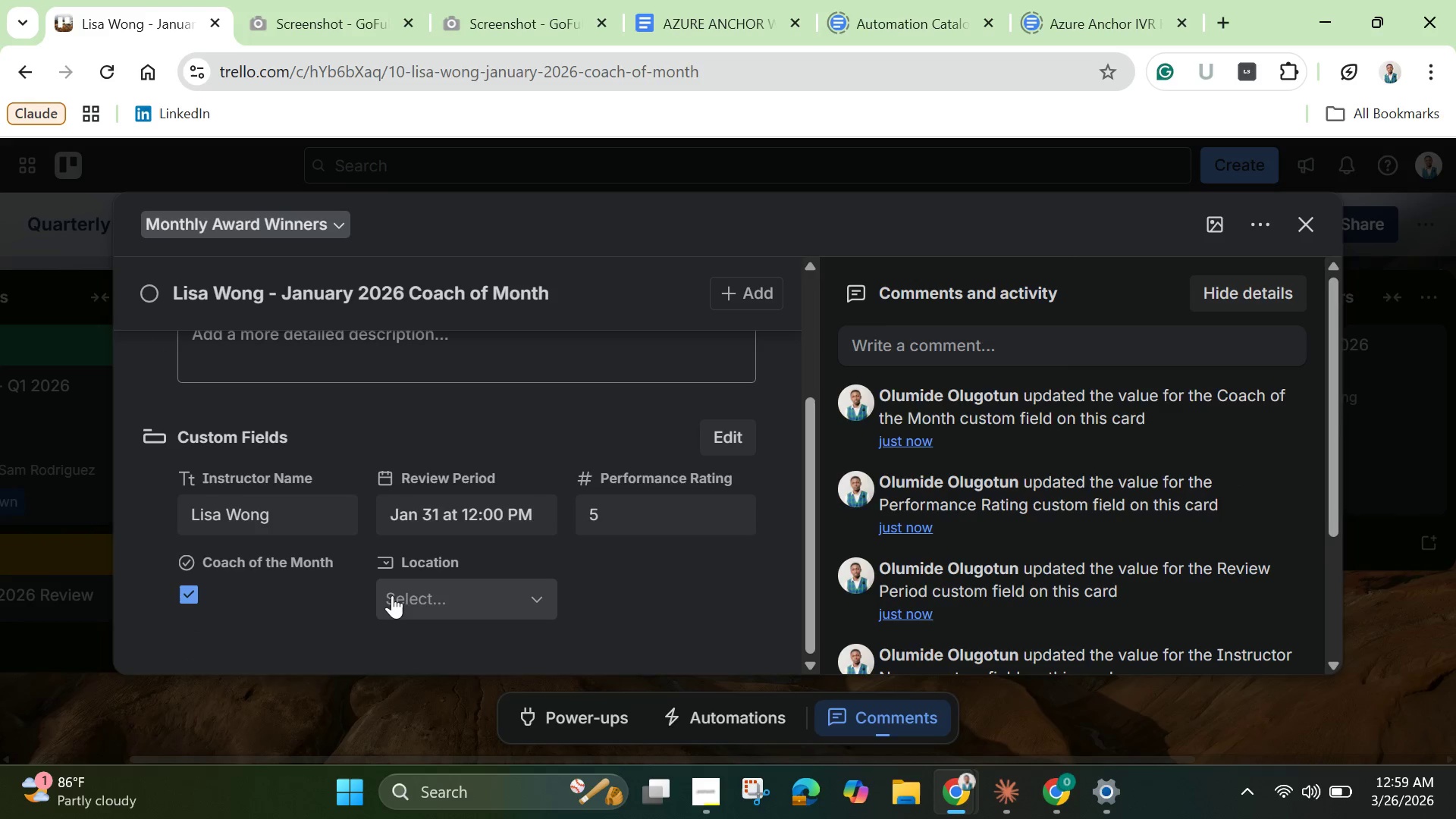 
left_click([422, 600])
 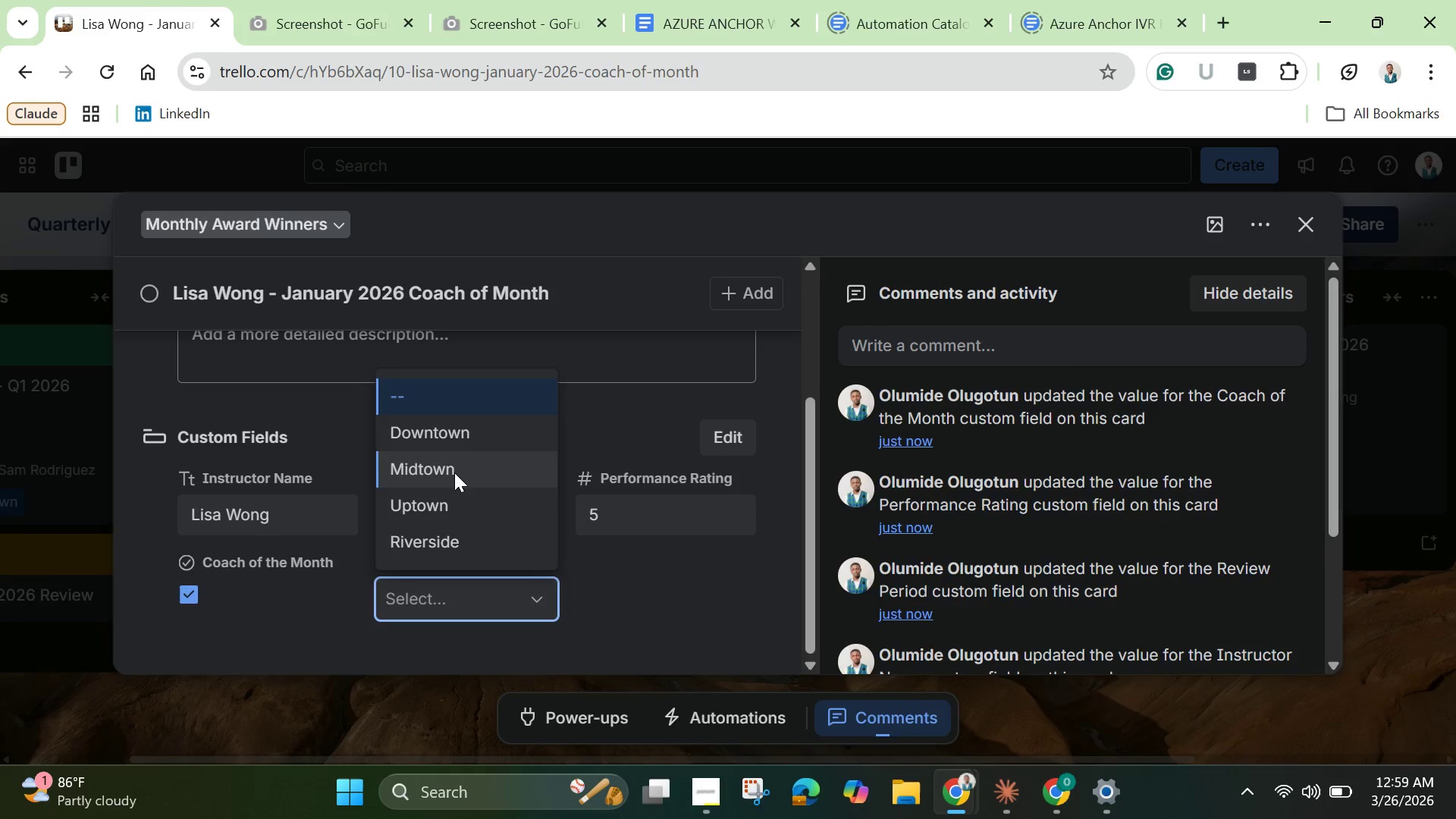 
left_click([438, 543])
 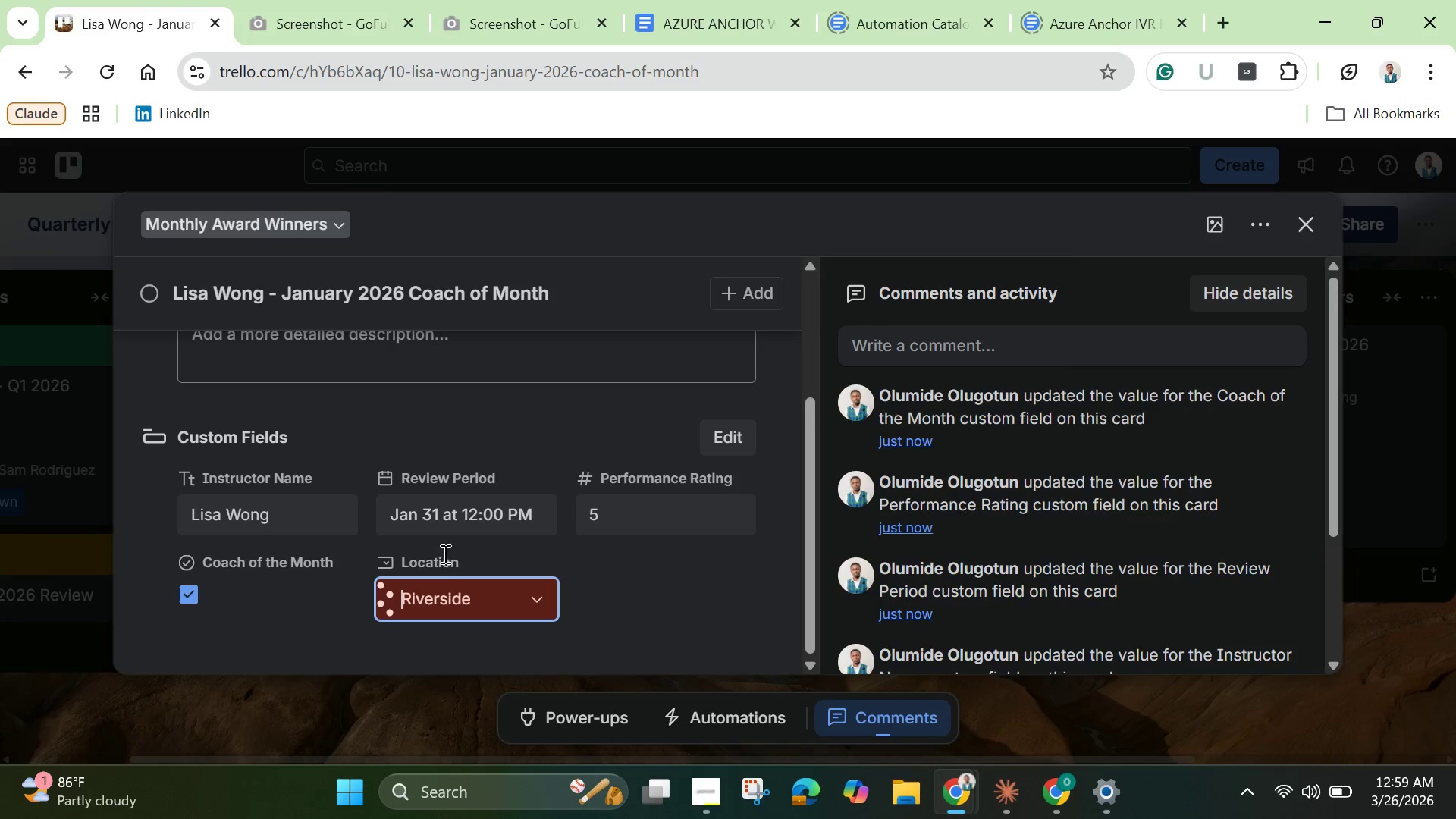 
scroll: coordinate [450, 561], scroll_direction: down, amount: 2.0
 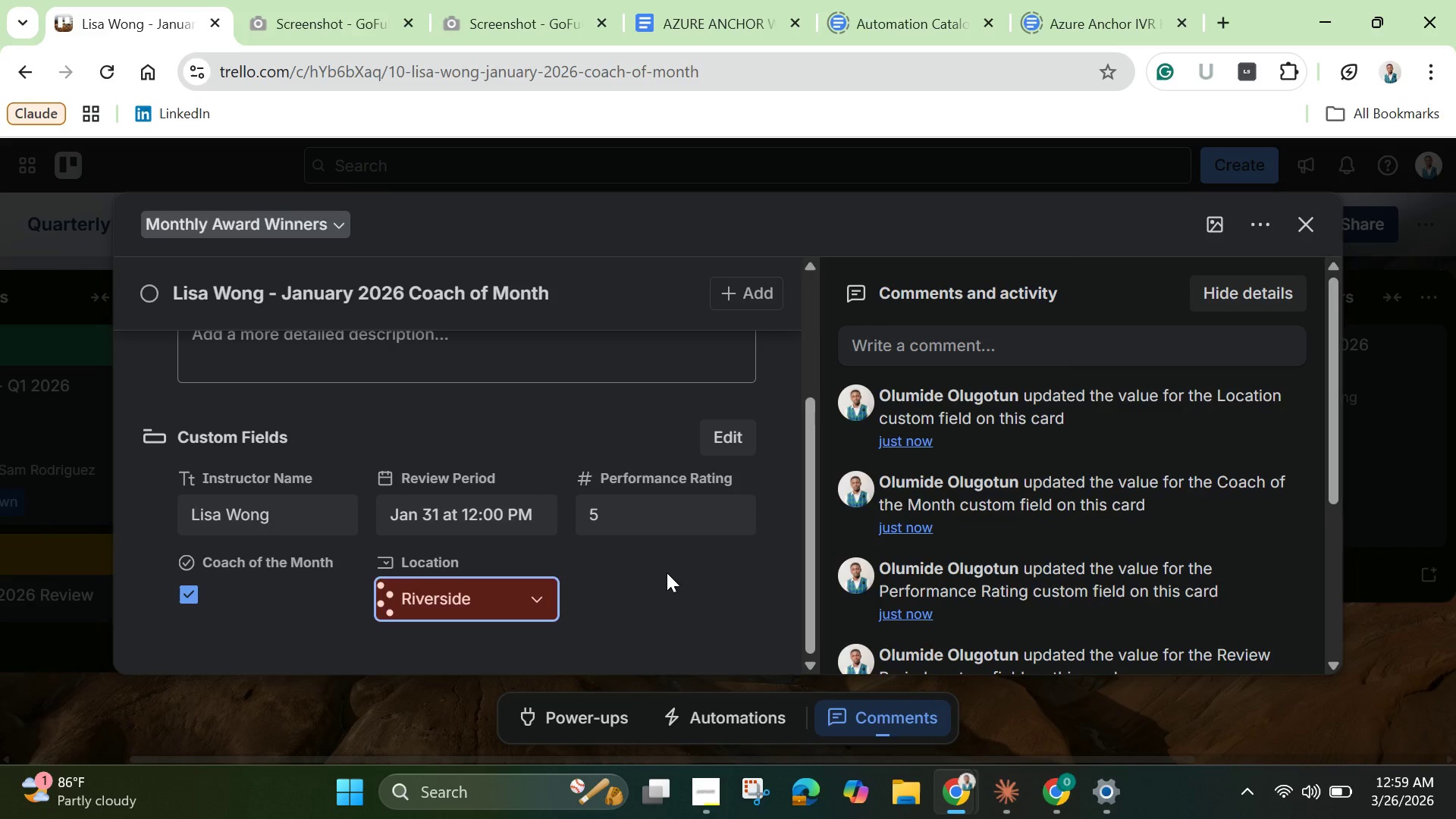 
left_click([667, 573])
 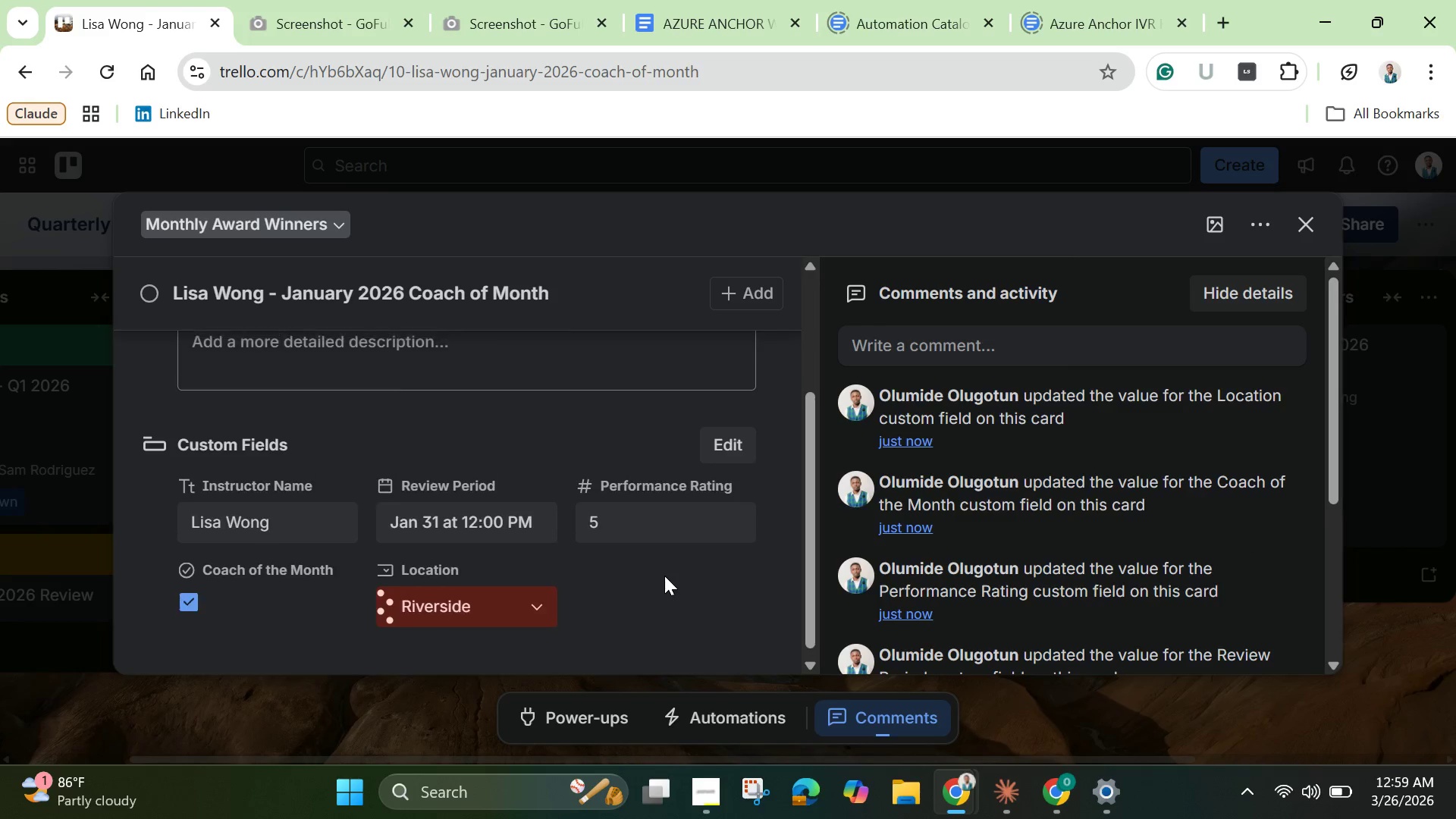 
scroll: coordinate [664, 576], scroll_direction: up, amount: 3.0
 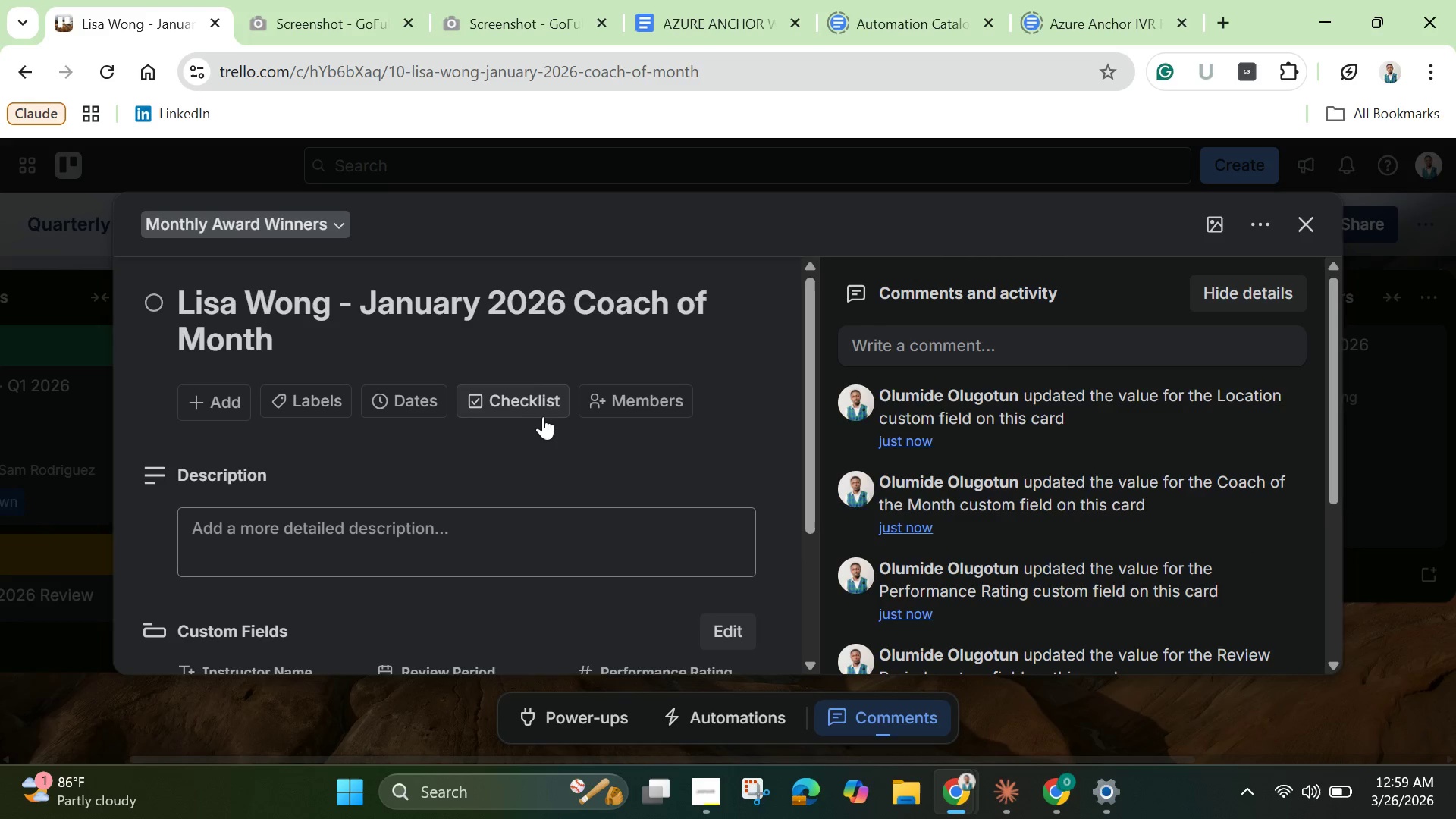 
left_click([544, 403])
 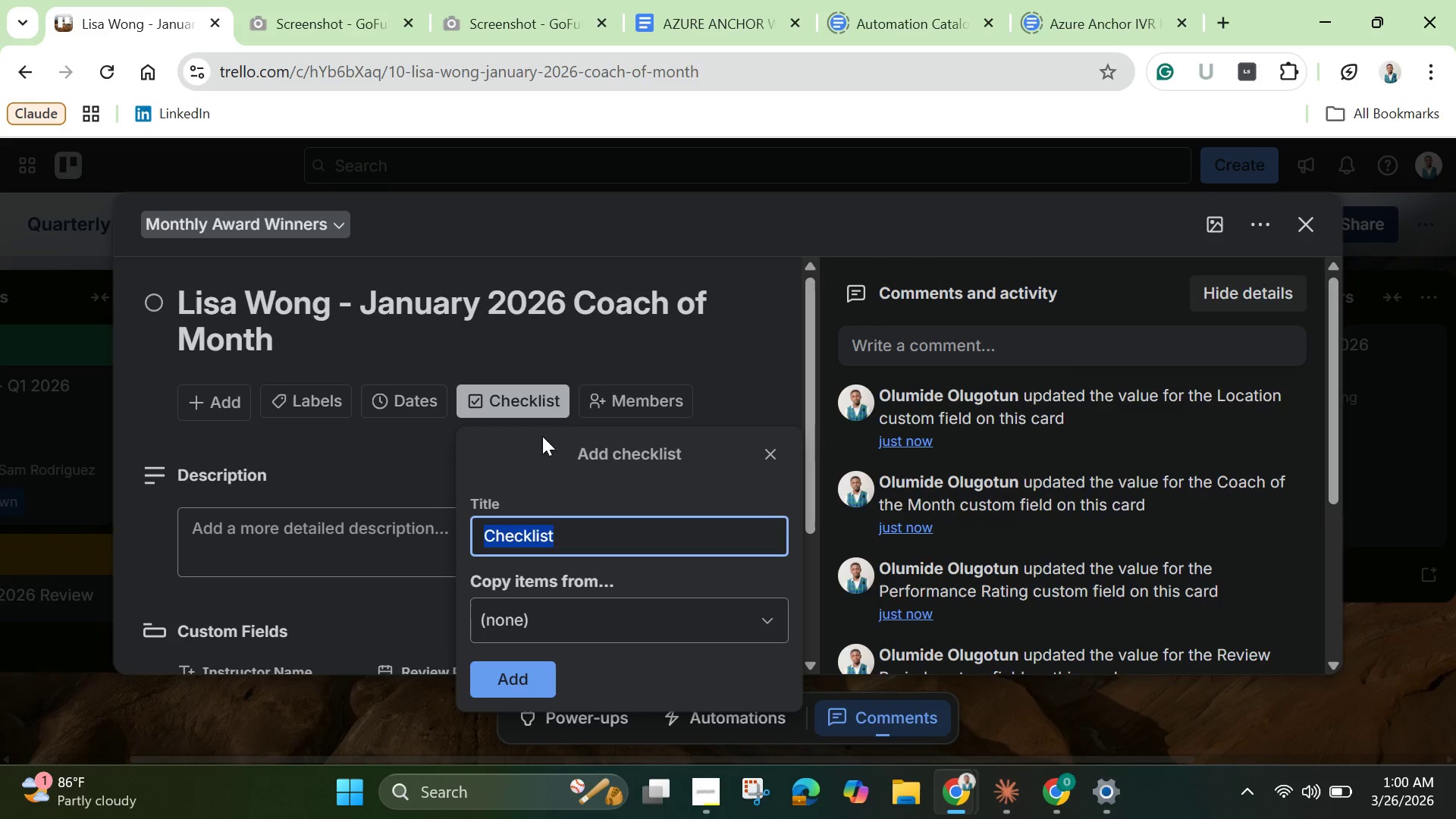 
scroll: coordinate [542, 470], scroll_direction: down, amount: 2.0
 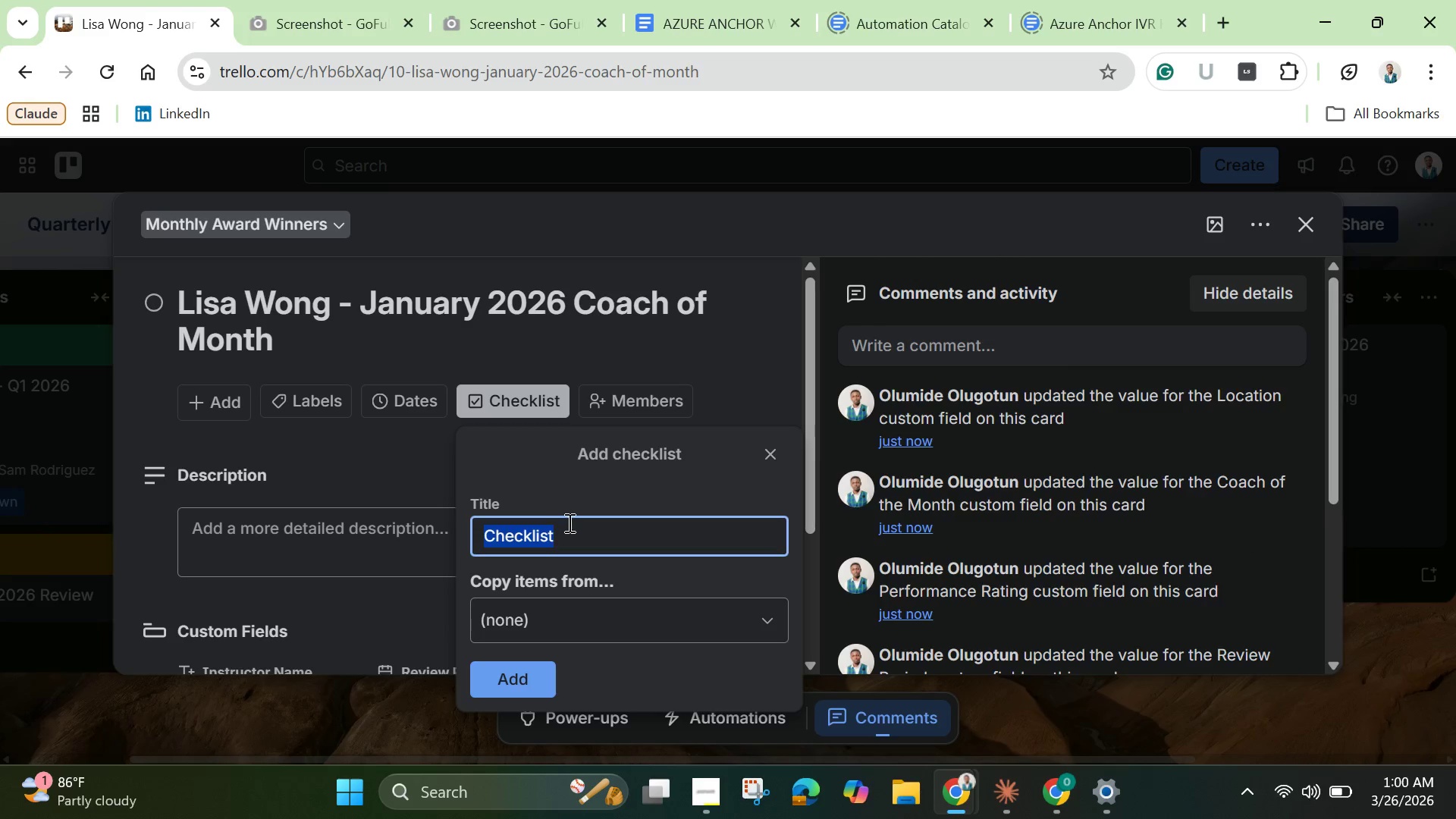 
left_click([570, 522])
 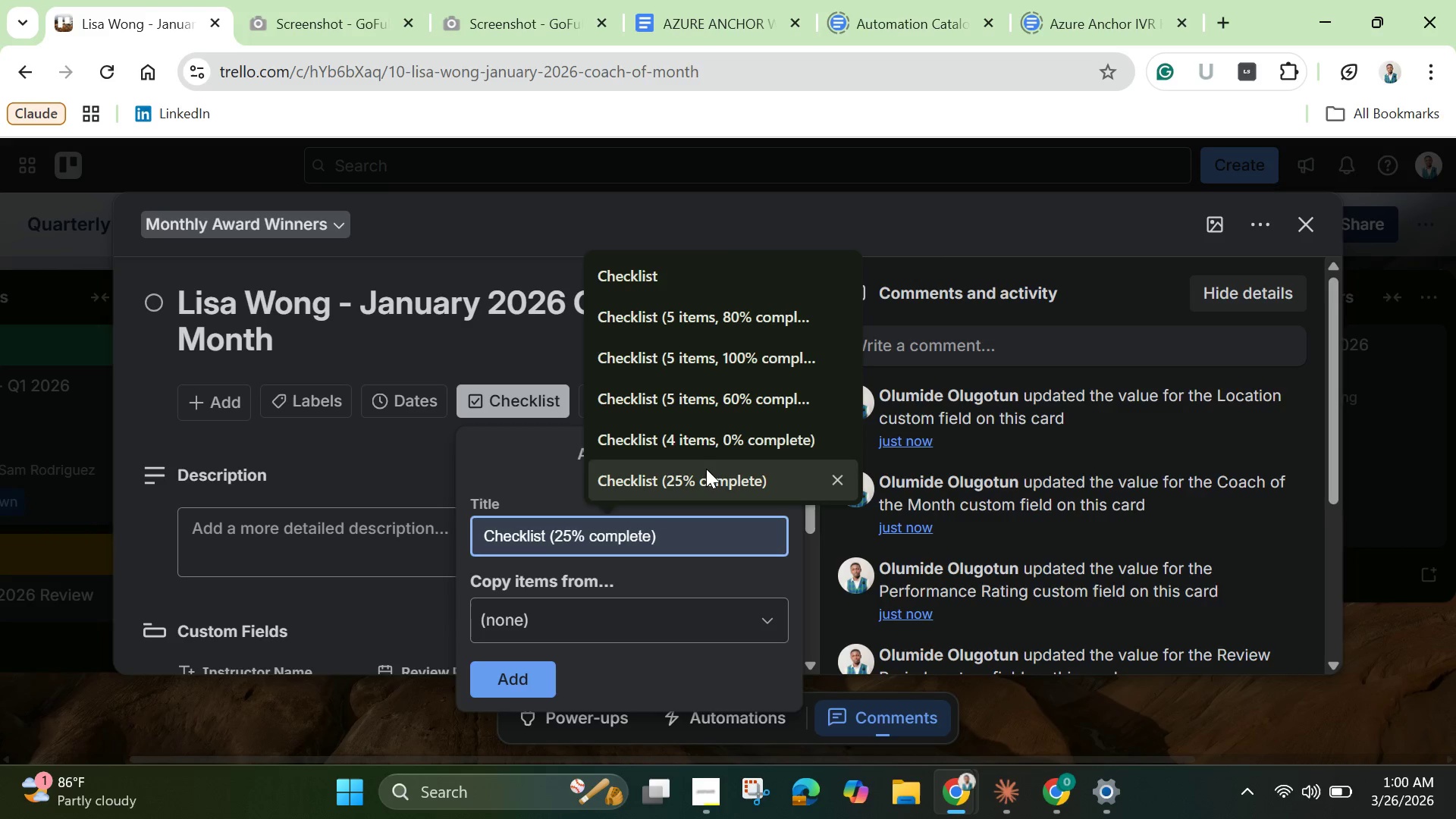 
scroll: coordinate [706, 413], scroll_direction: down, amount: 2.0
 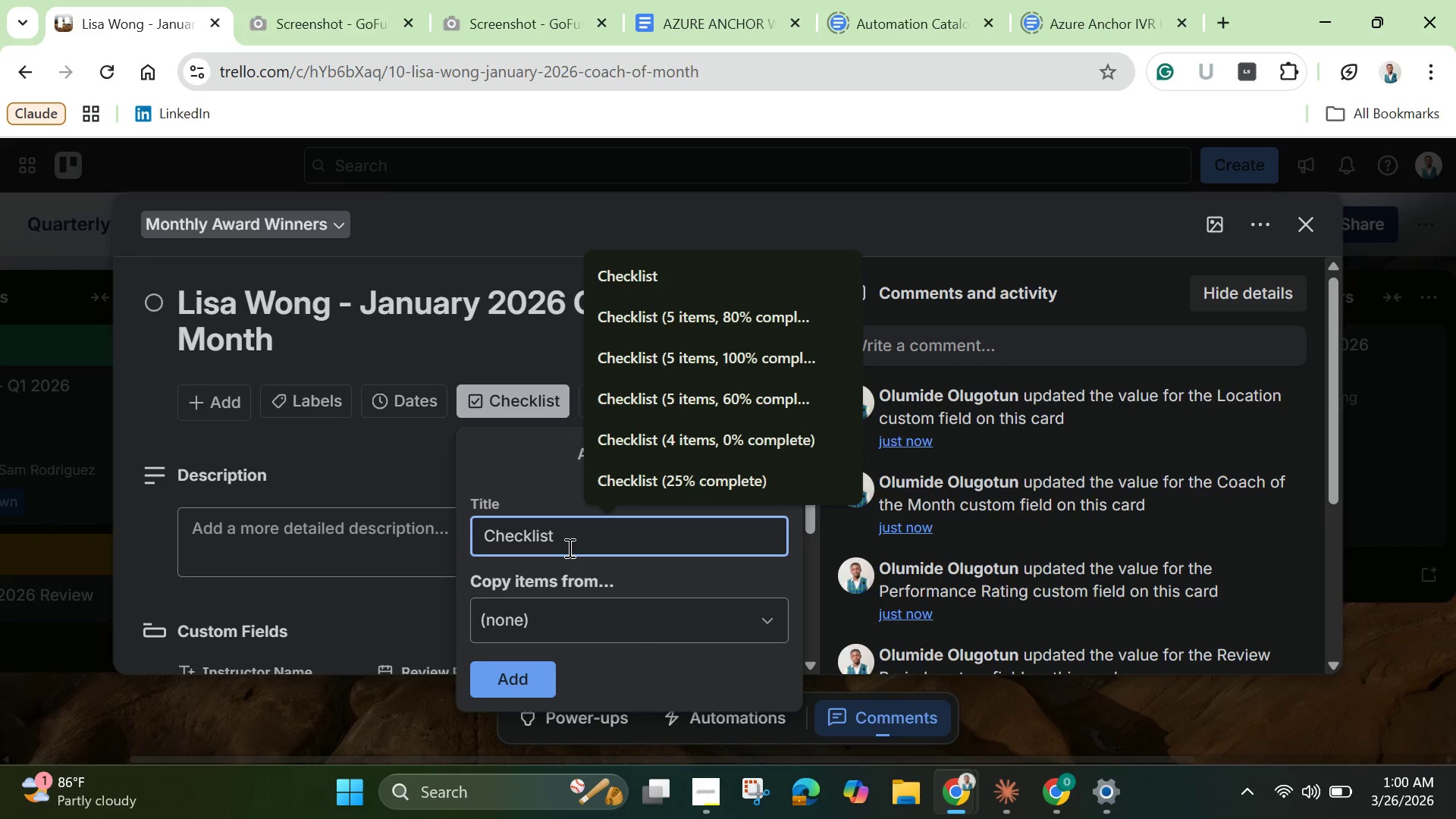 
key(Space)
 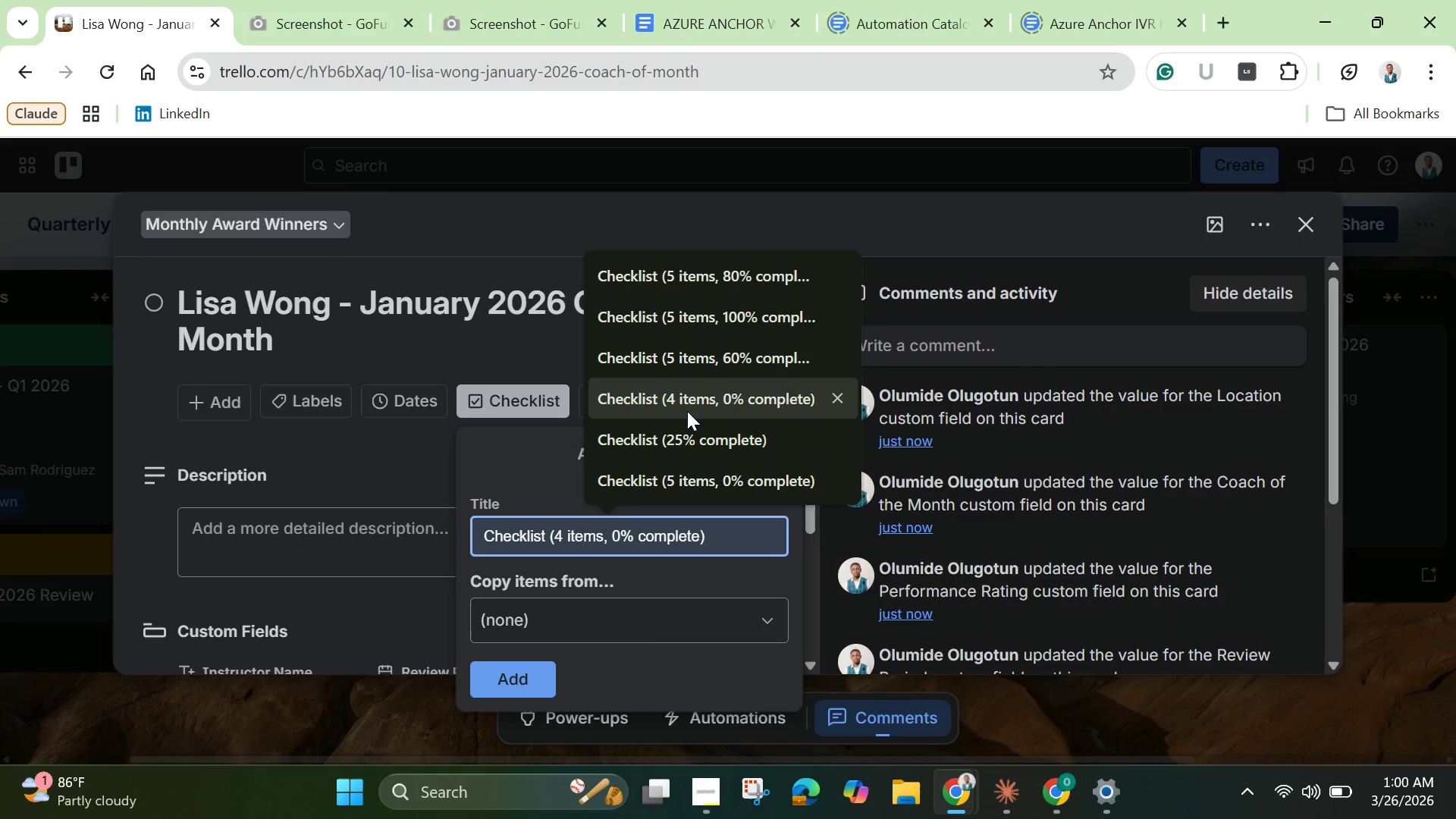 
key(3)
 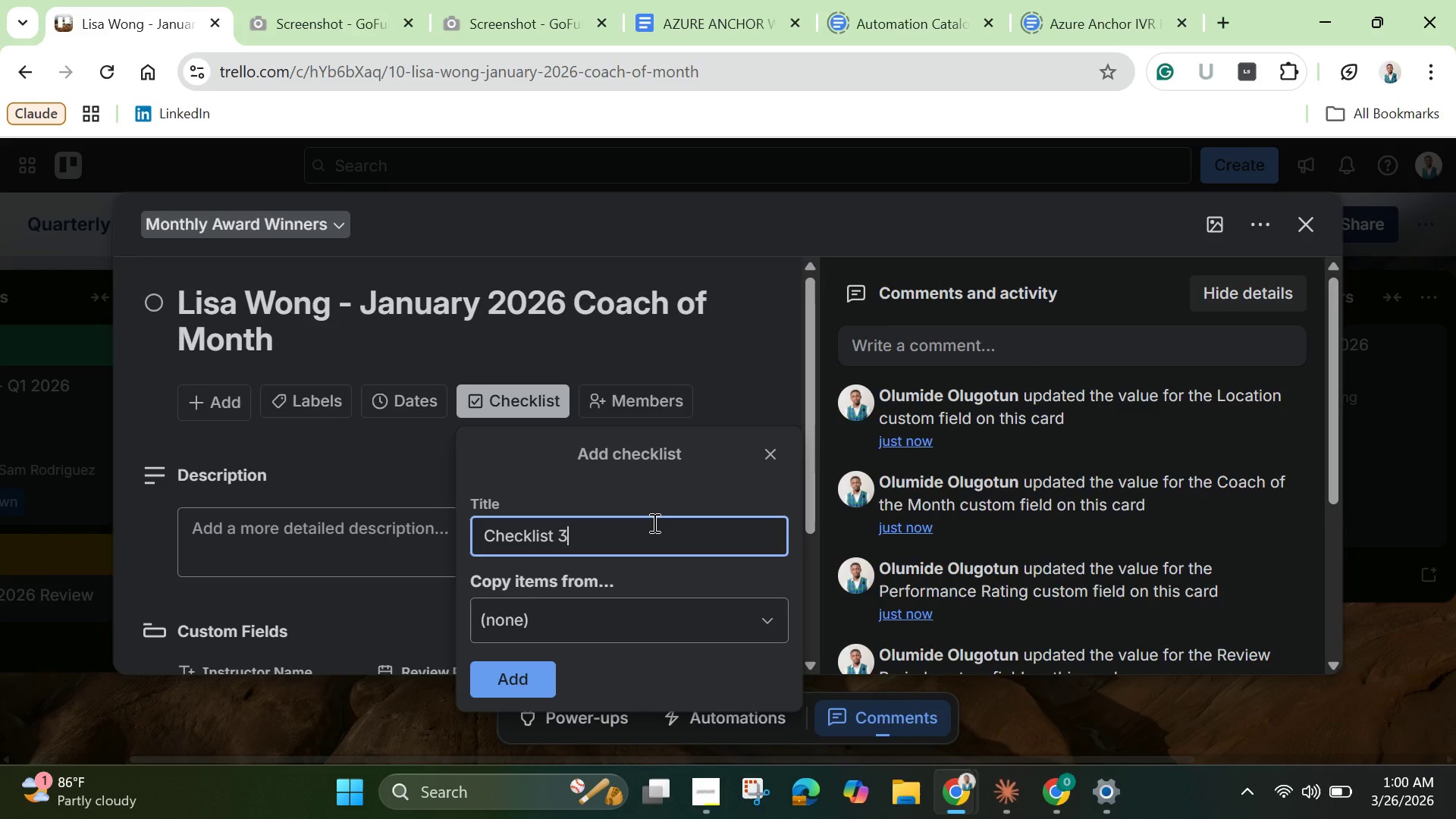 
key(Backspace)
type((3)
 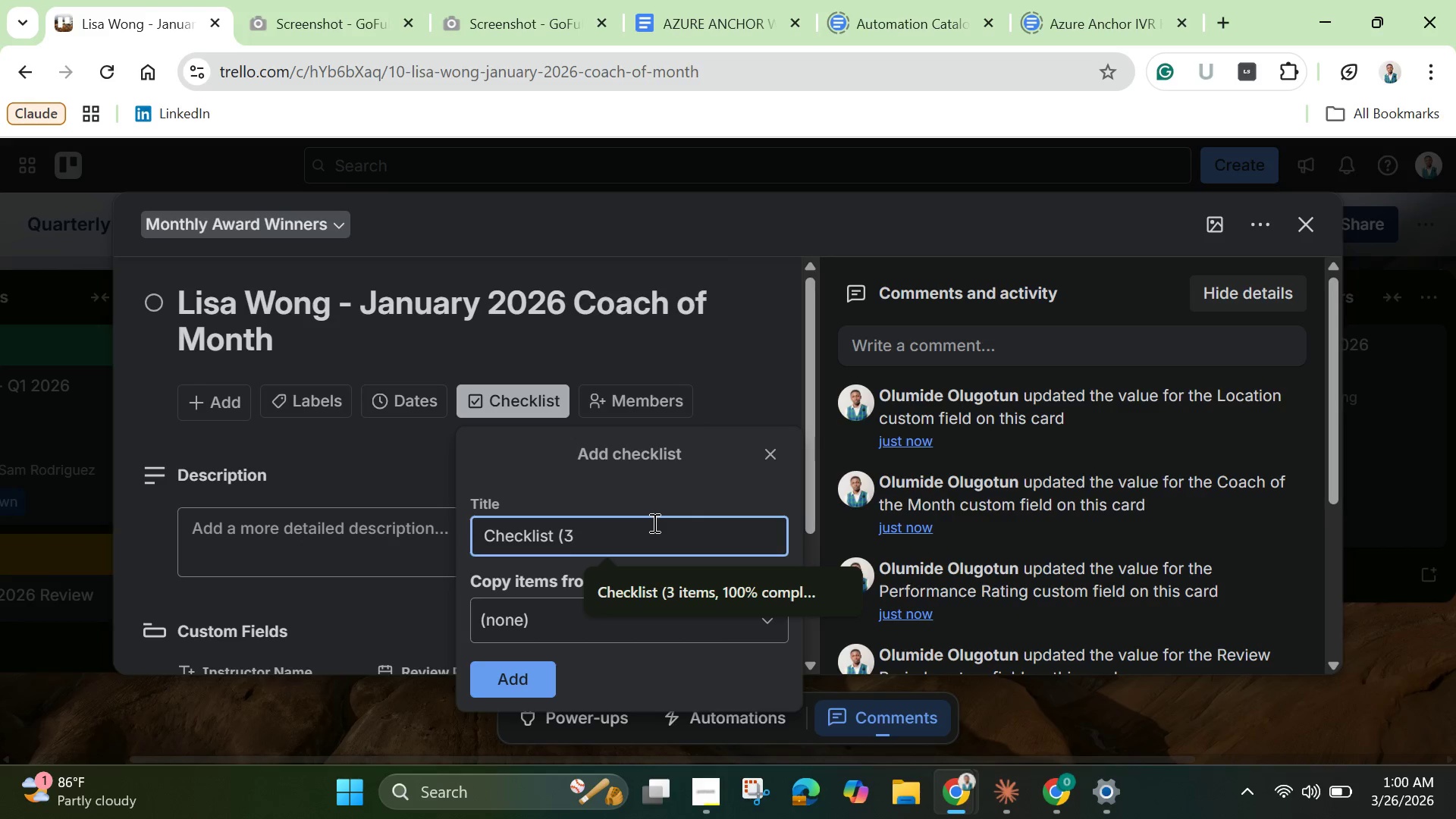 
left_click([665, 581])
 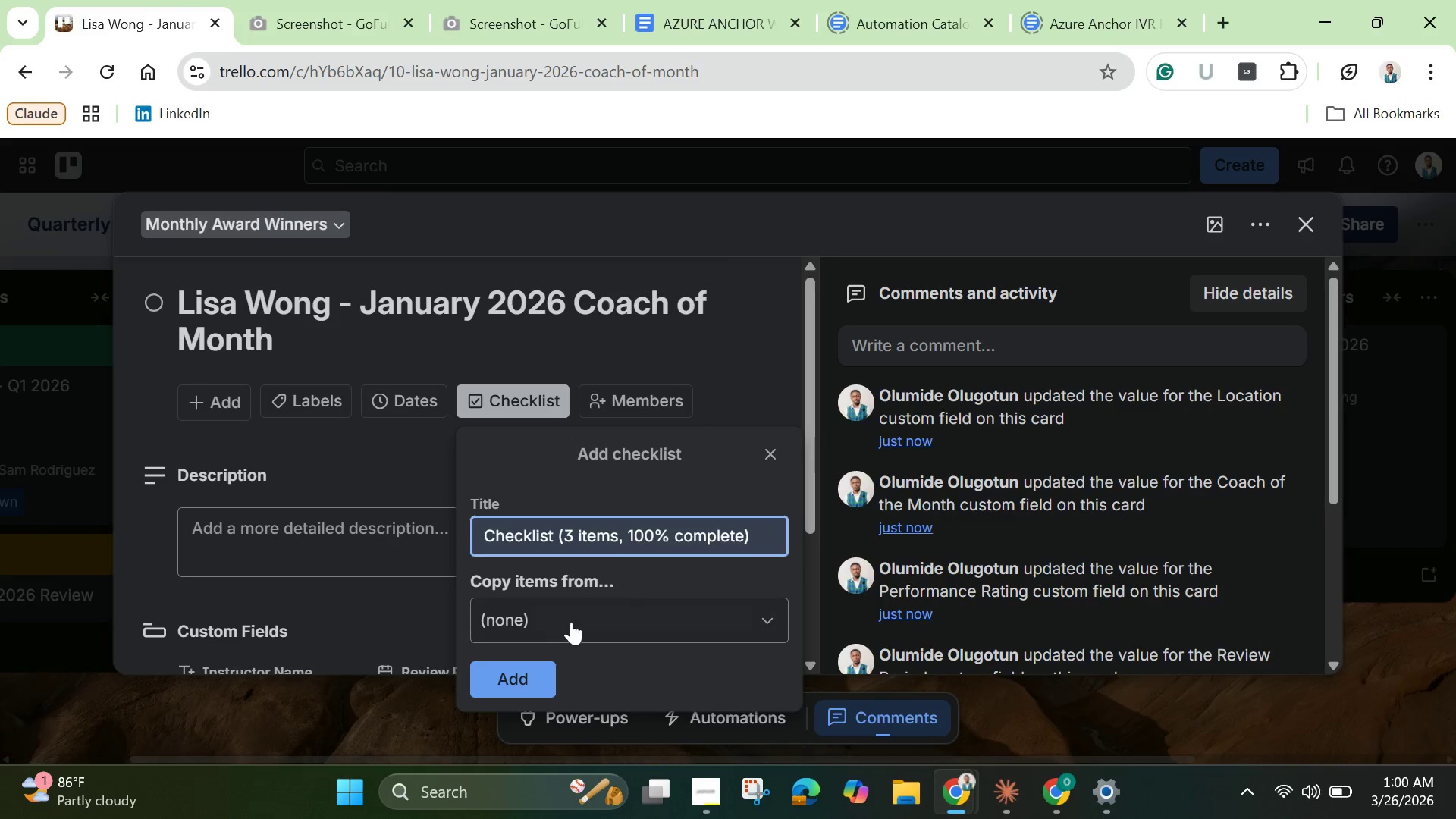 
left_click([557, 626])
 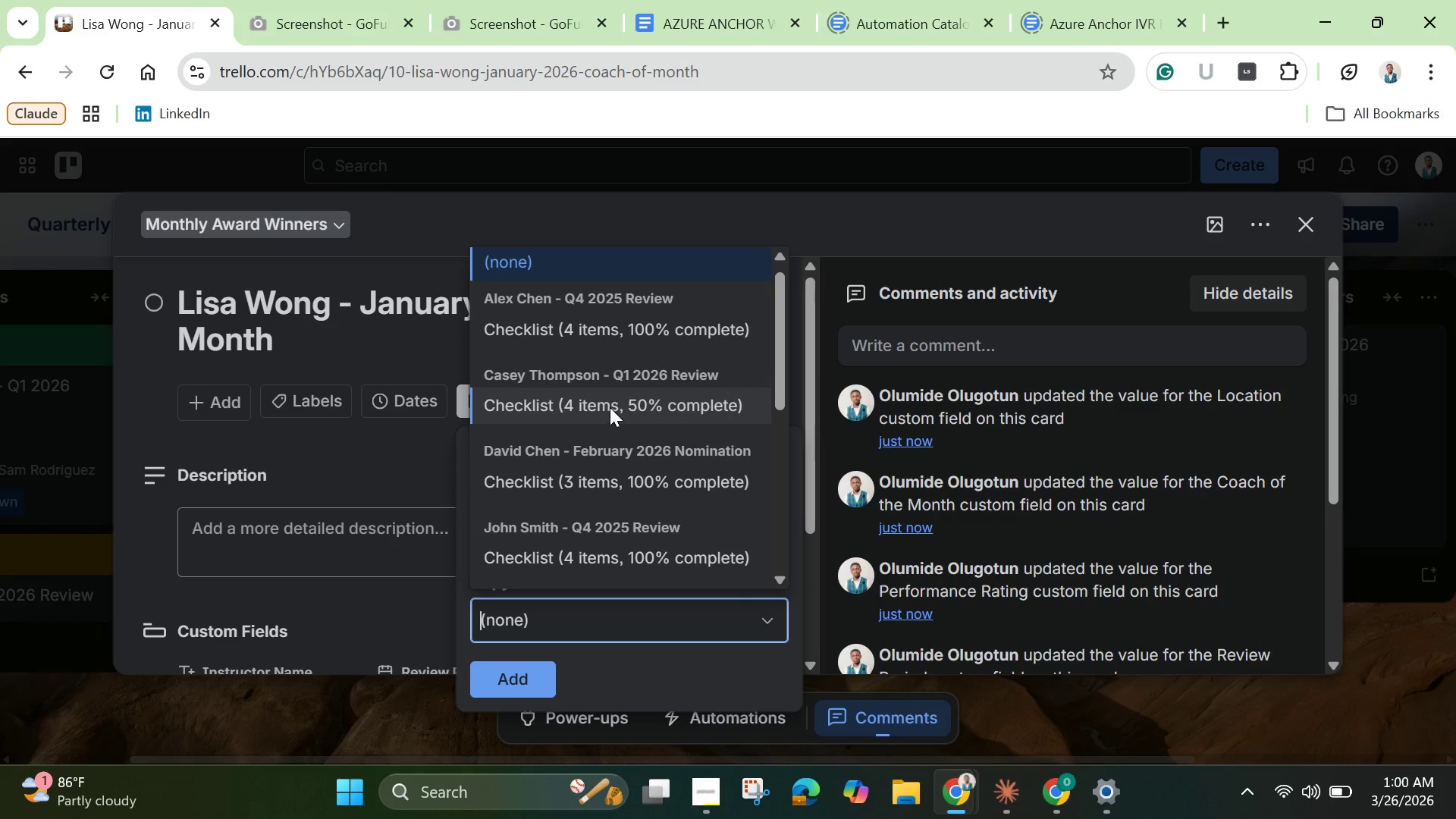 
scroll: coordinate [636, 461], scroll_direction: down, amount: 3.0
 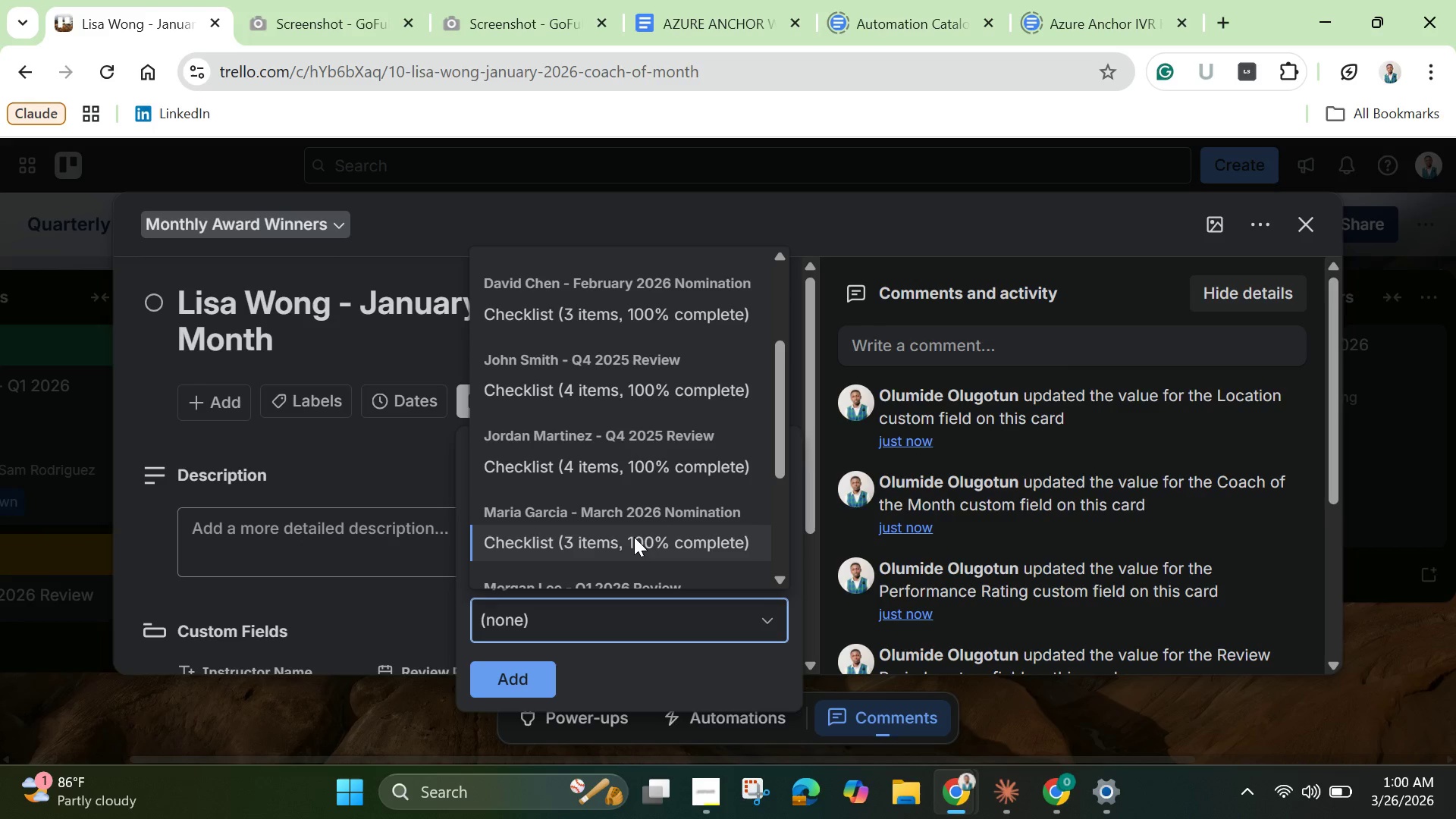 
left_click([634, 537])
 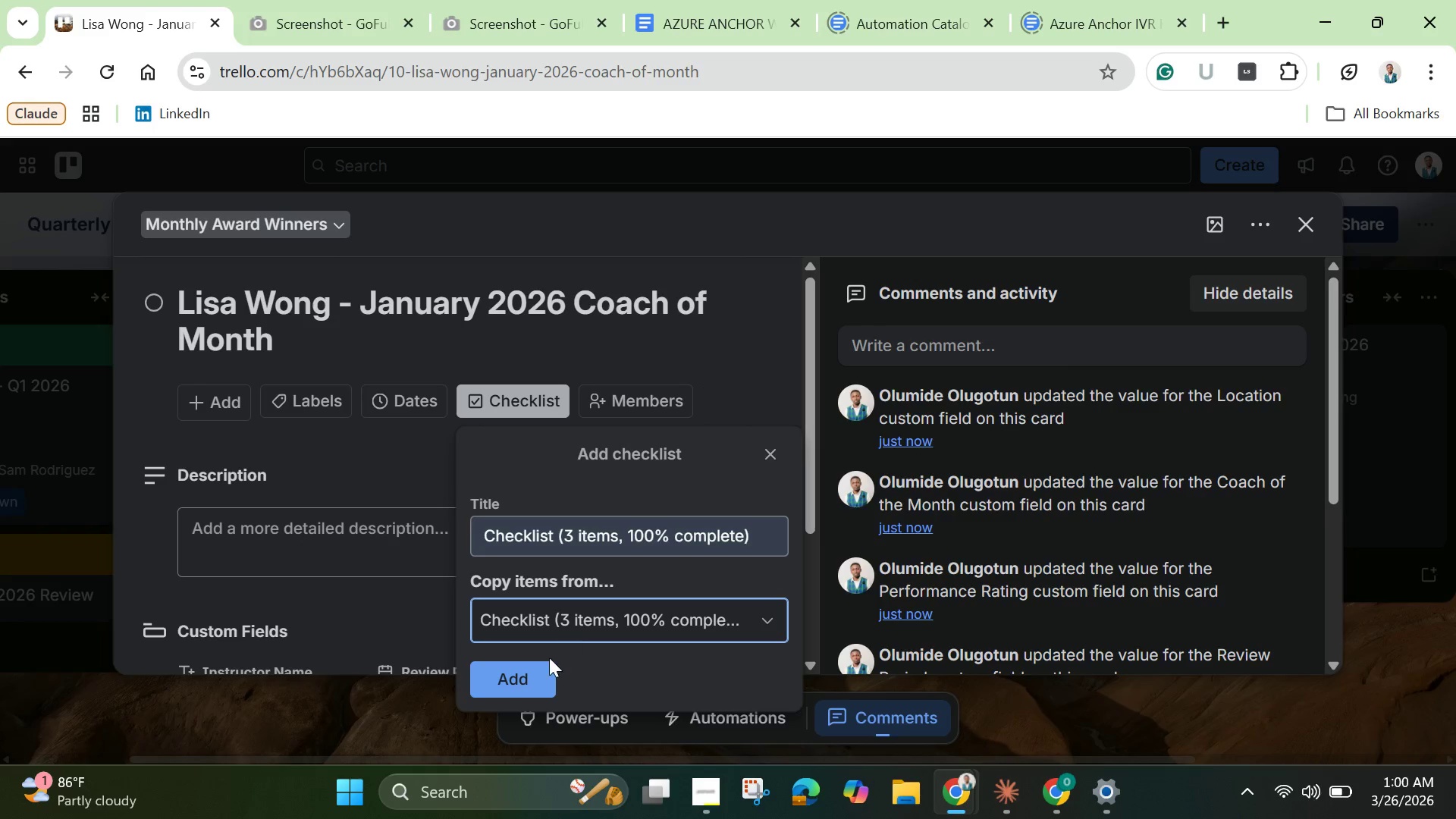 
left_click([535, 675])
 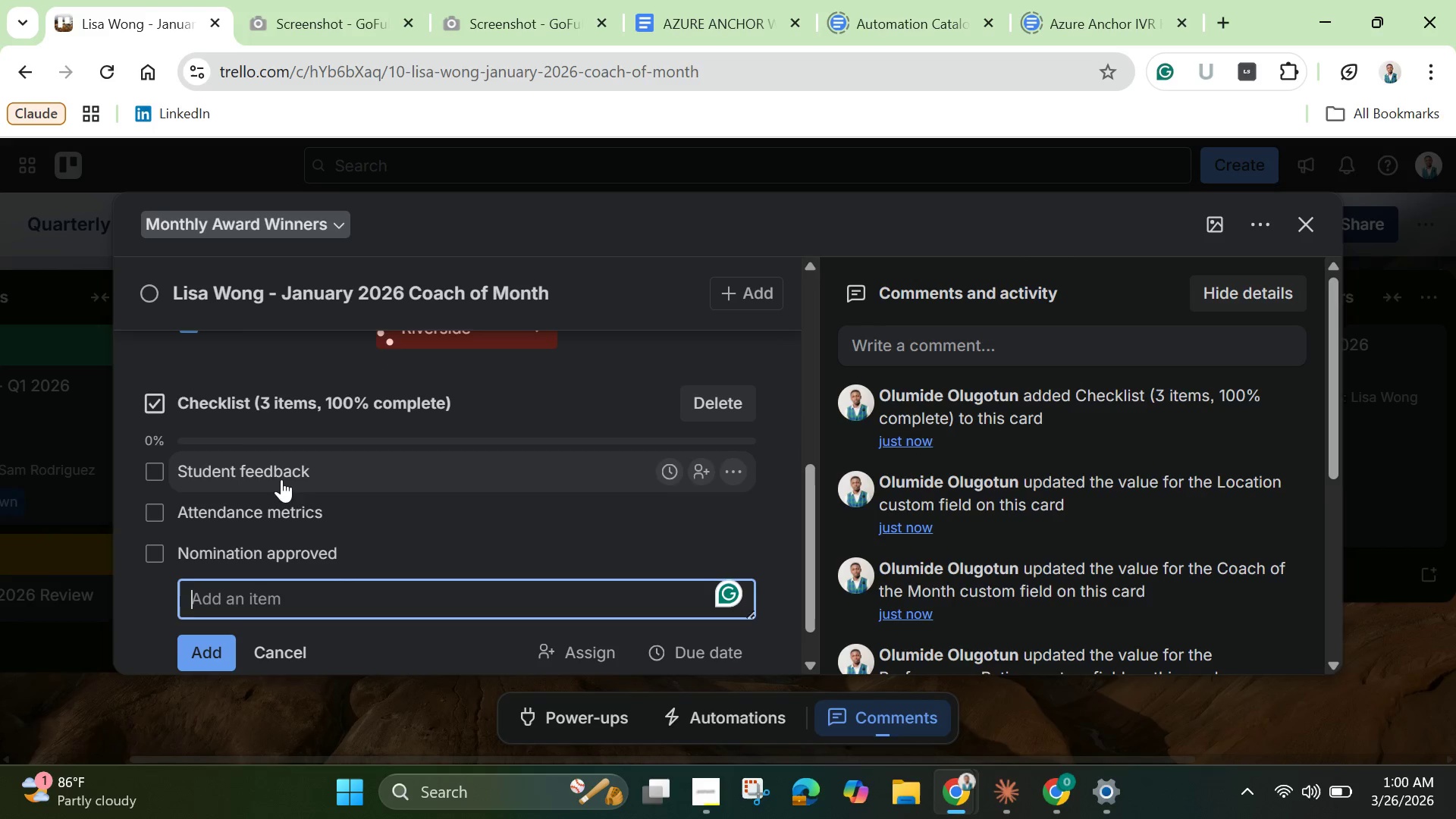 
wait(6.48)
 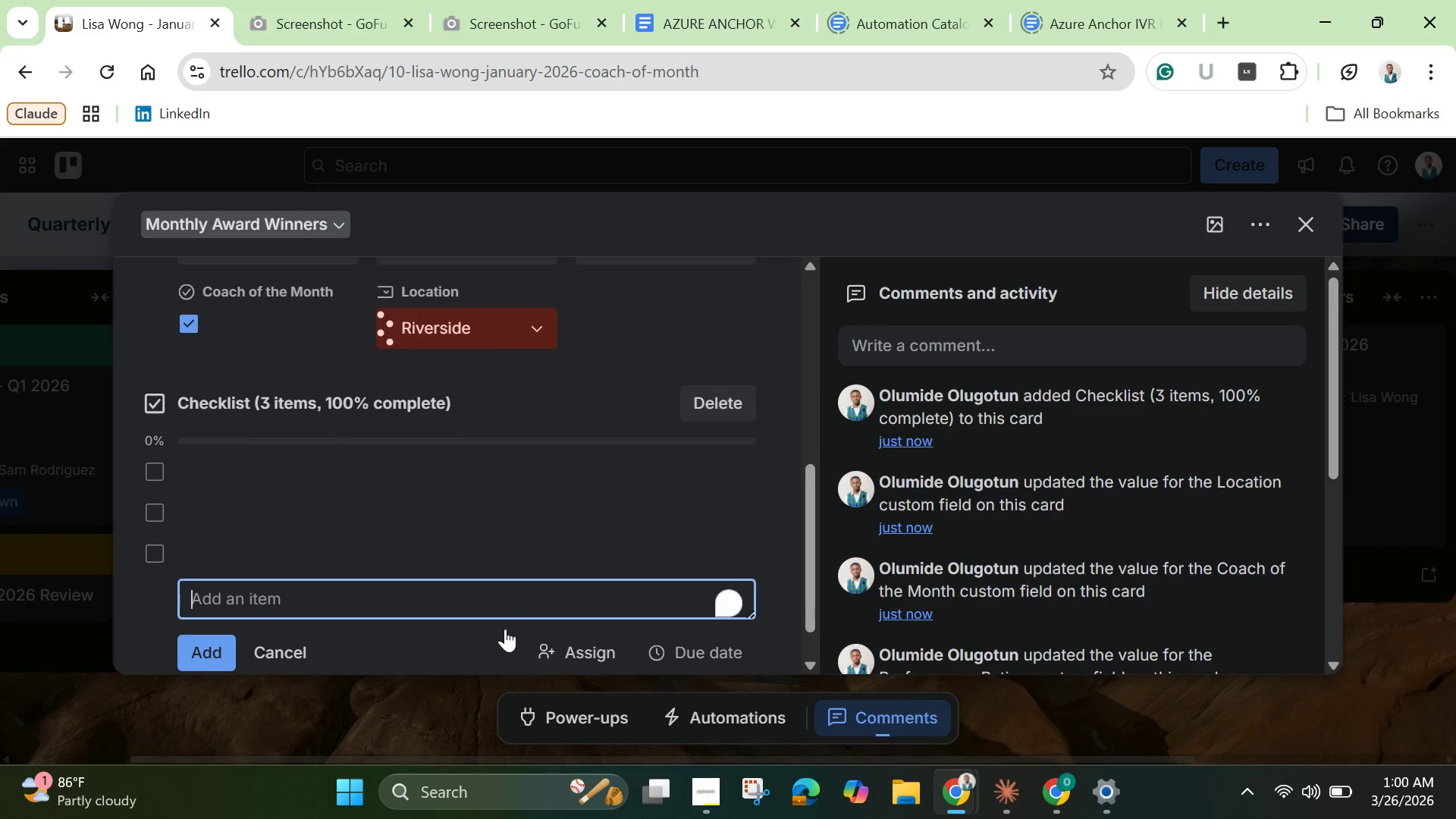 
left_click([290, 559])
 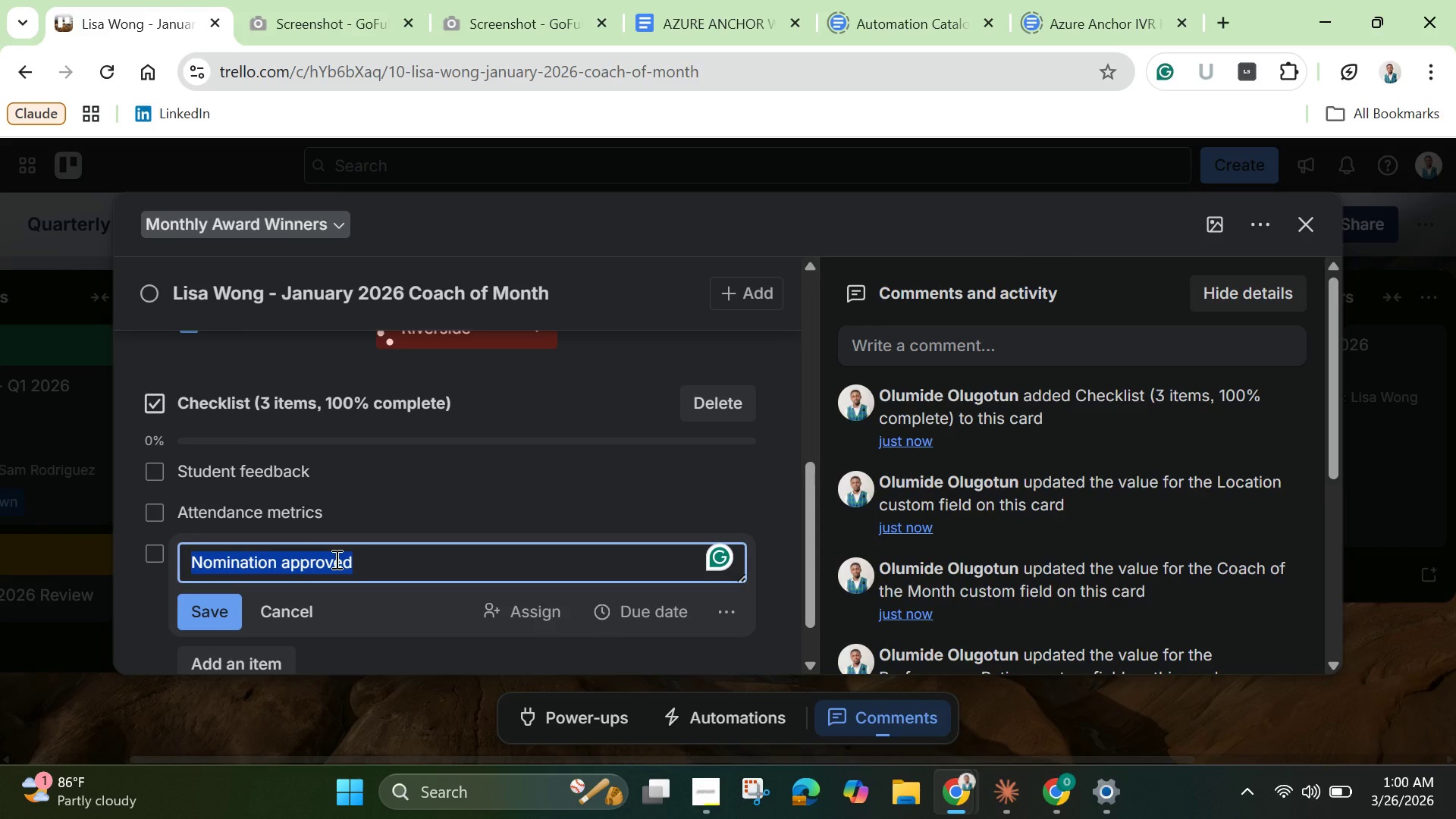 
key(Backspace)
type(Award winner)
 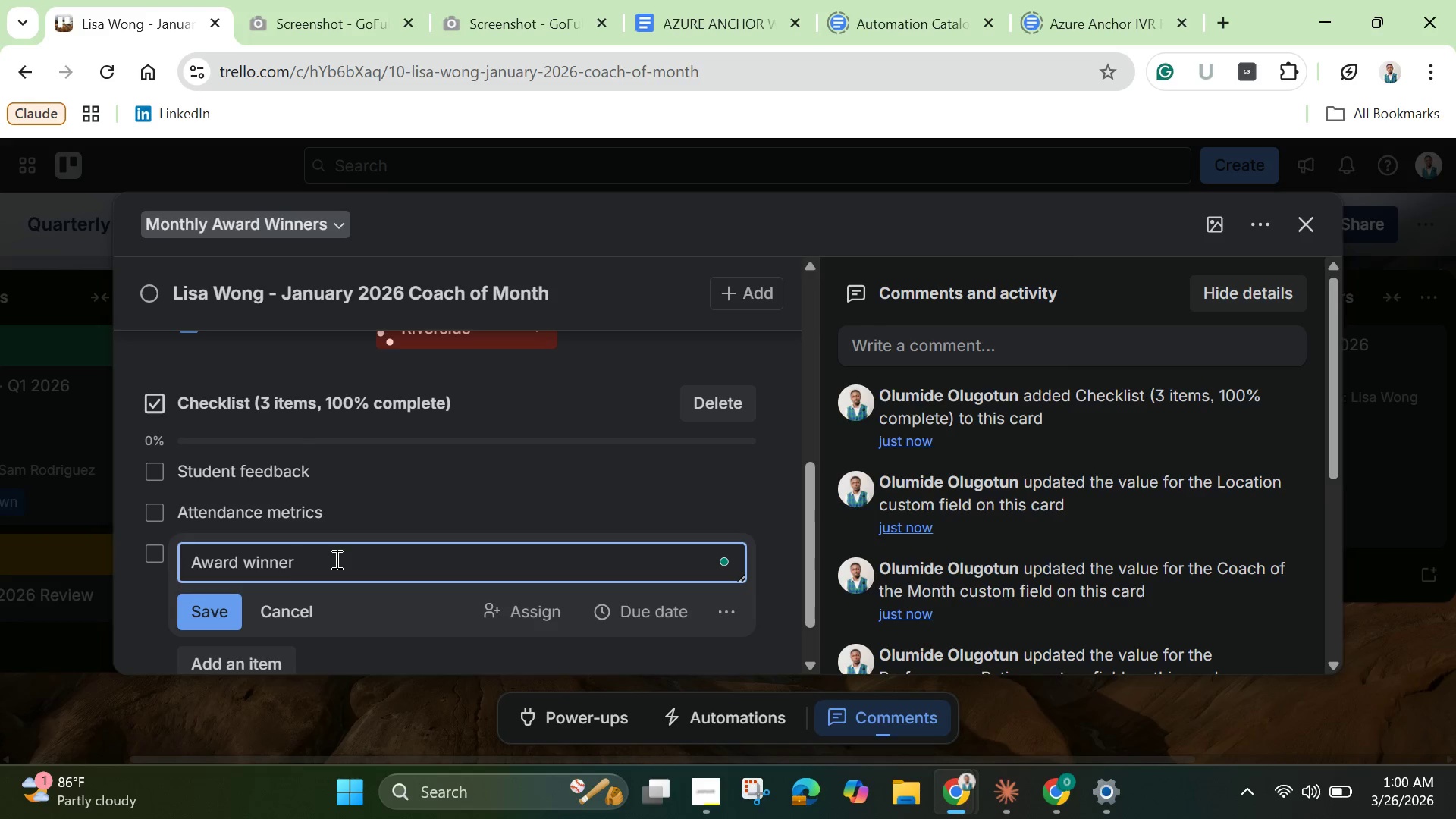 
left_click([229, 610])
 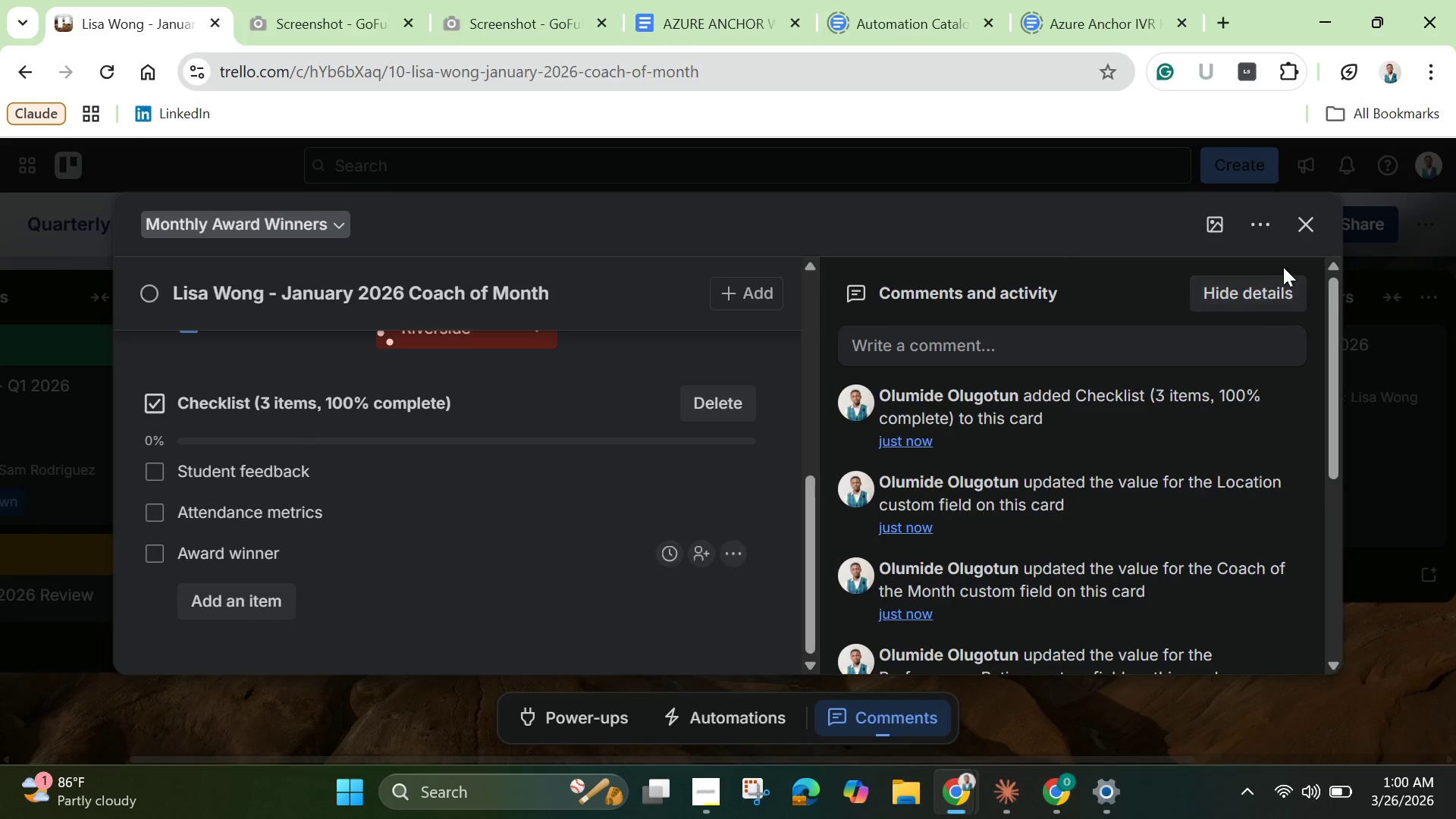 
left_click([1307, 239])
 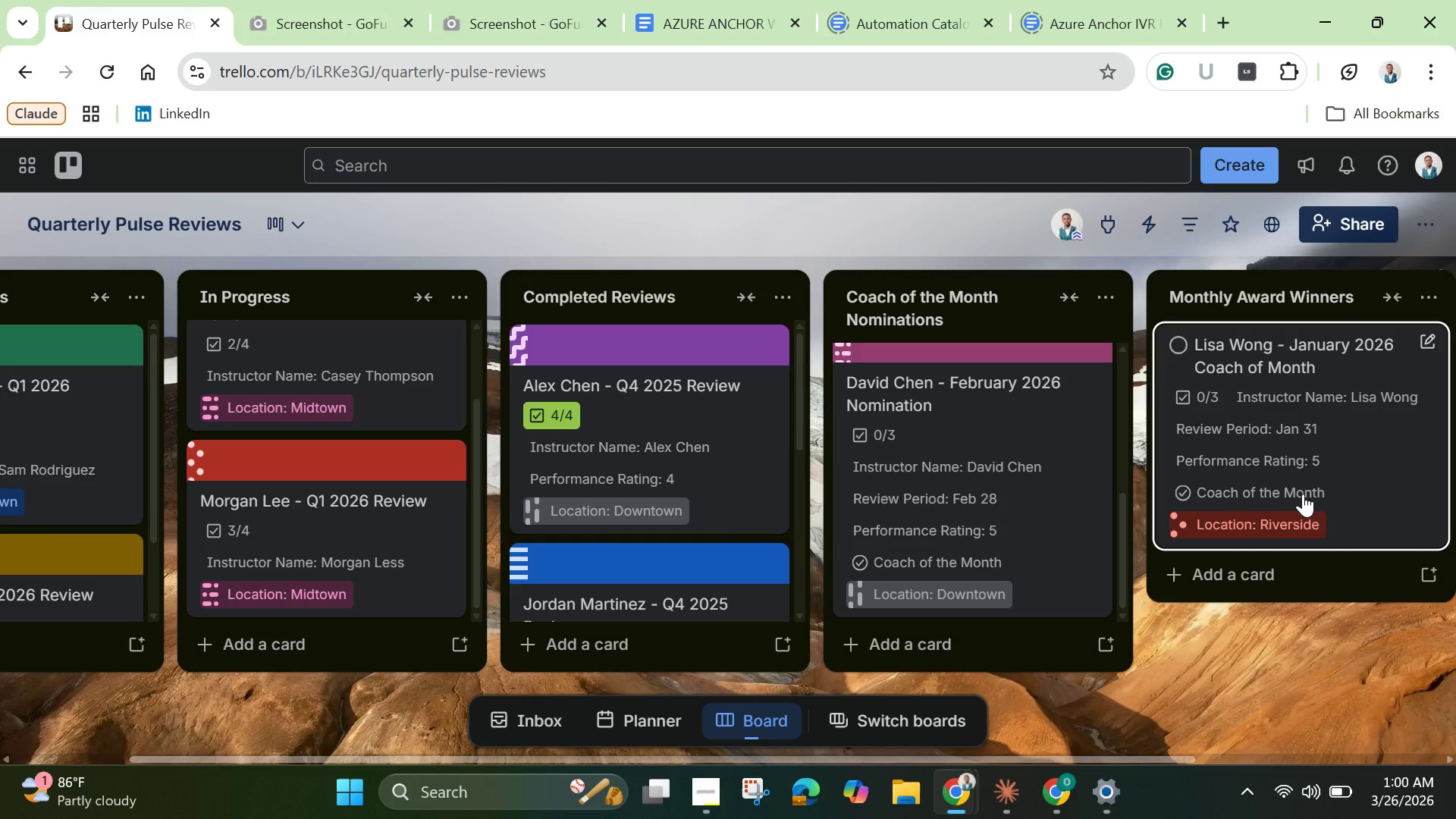 
left_click([1317, 460])
 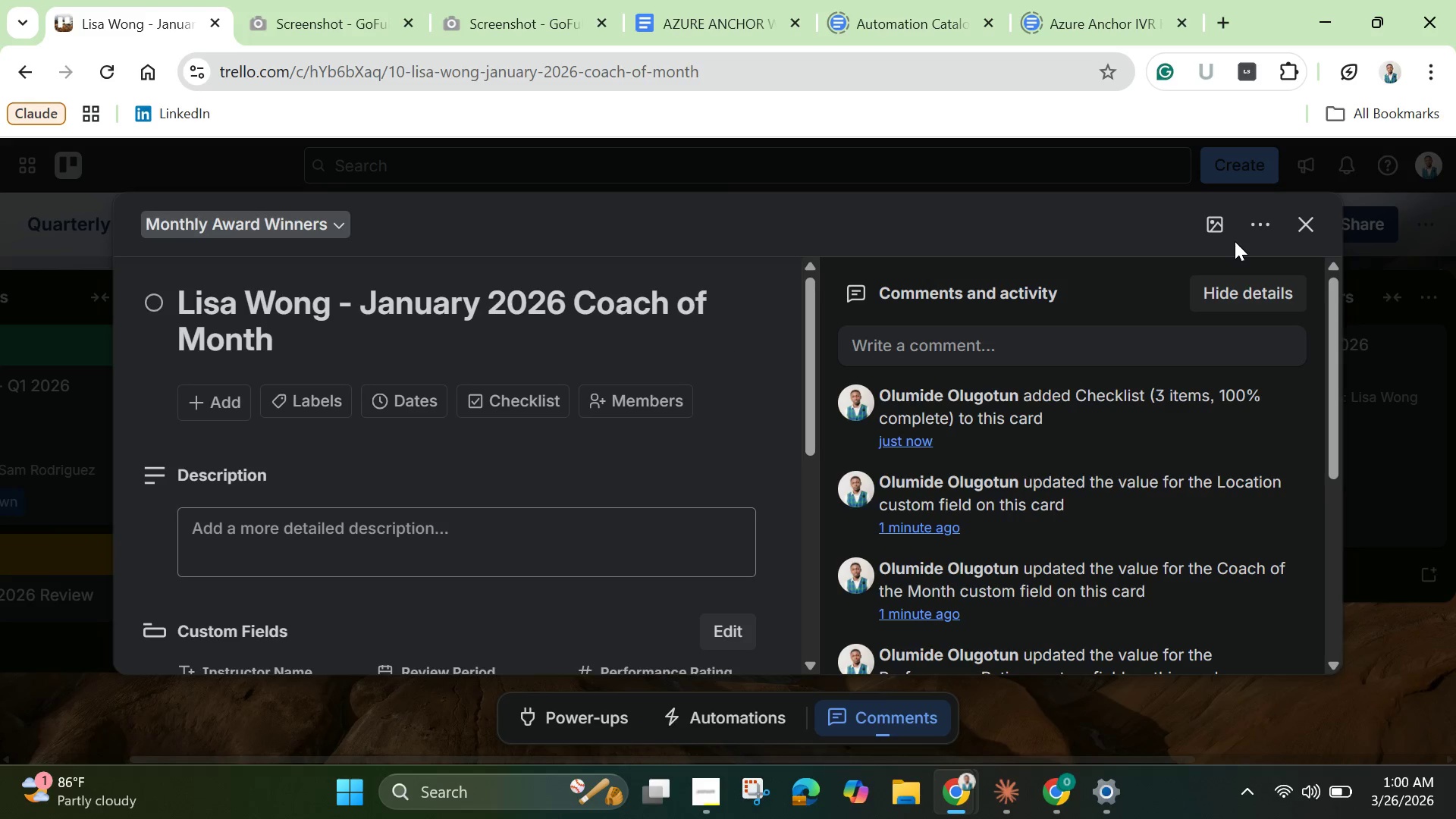 
left_click([1216, 217])
 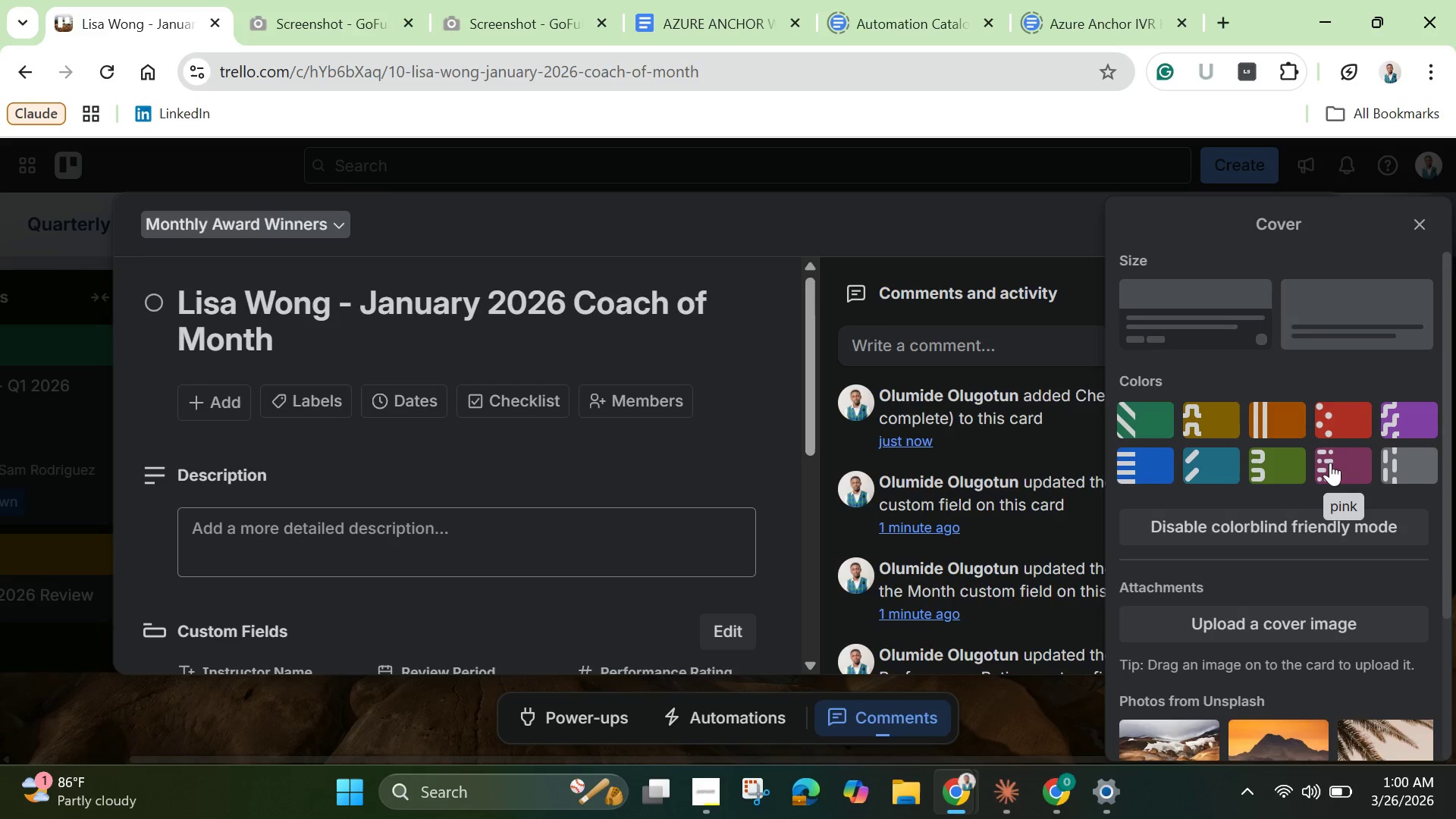 
left_click([1355, 457])
 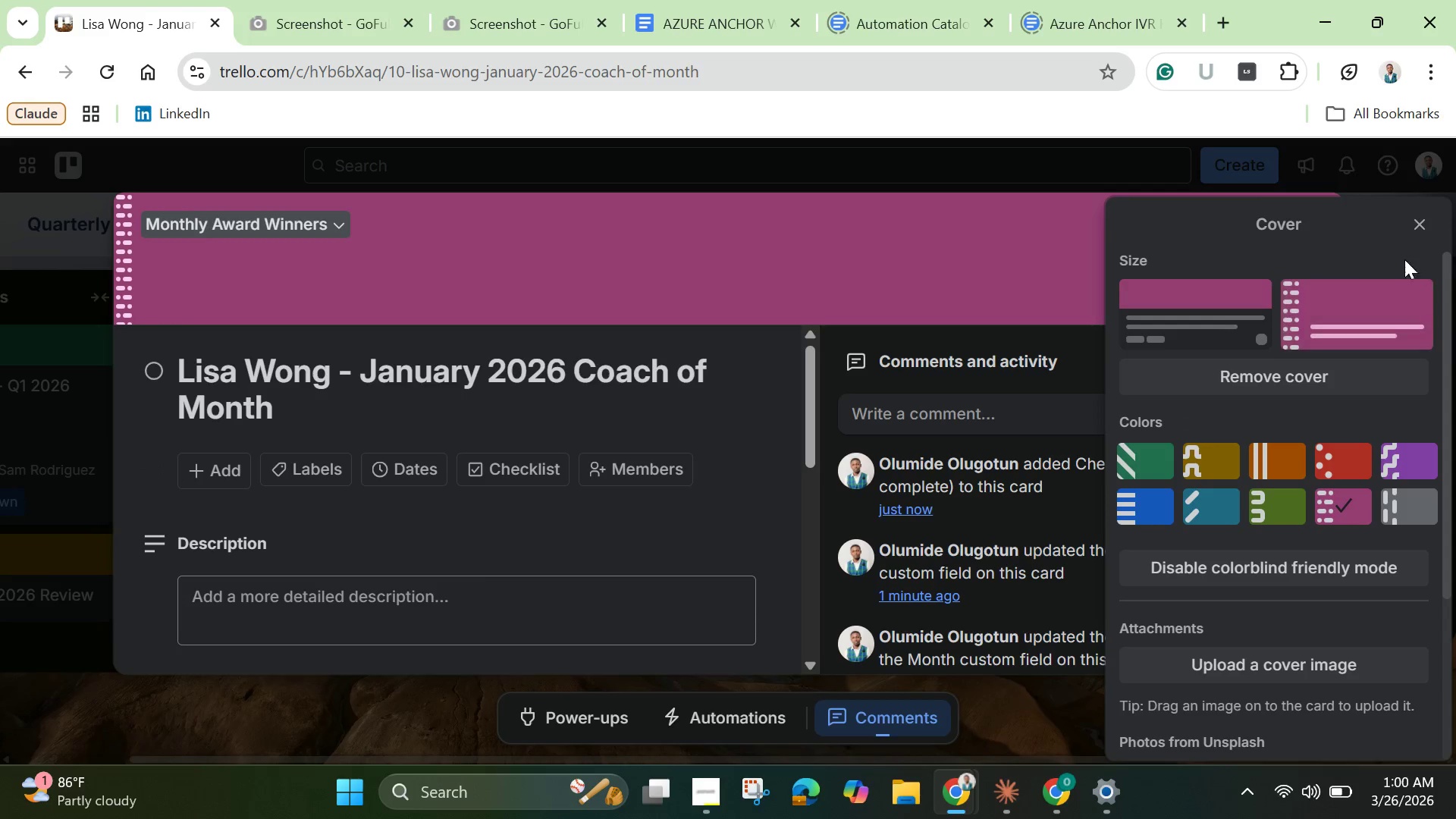 
left_click([1420, 230])
 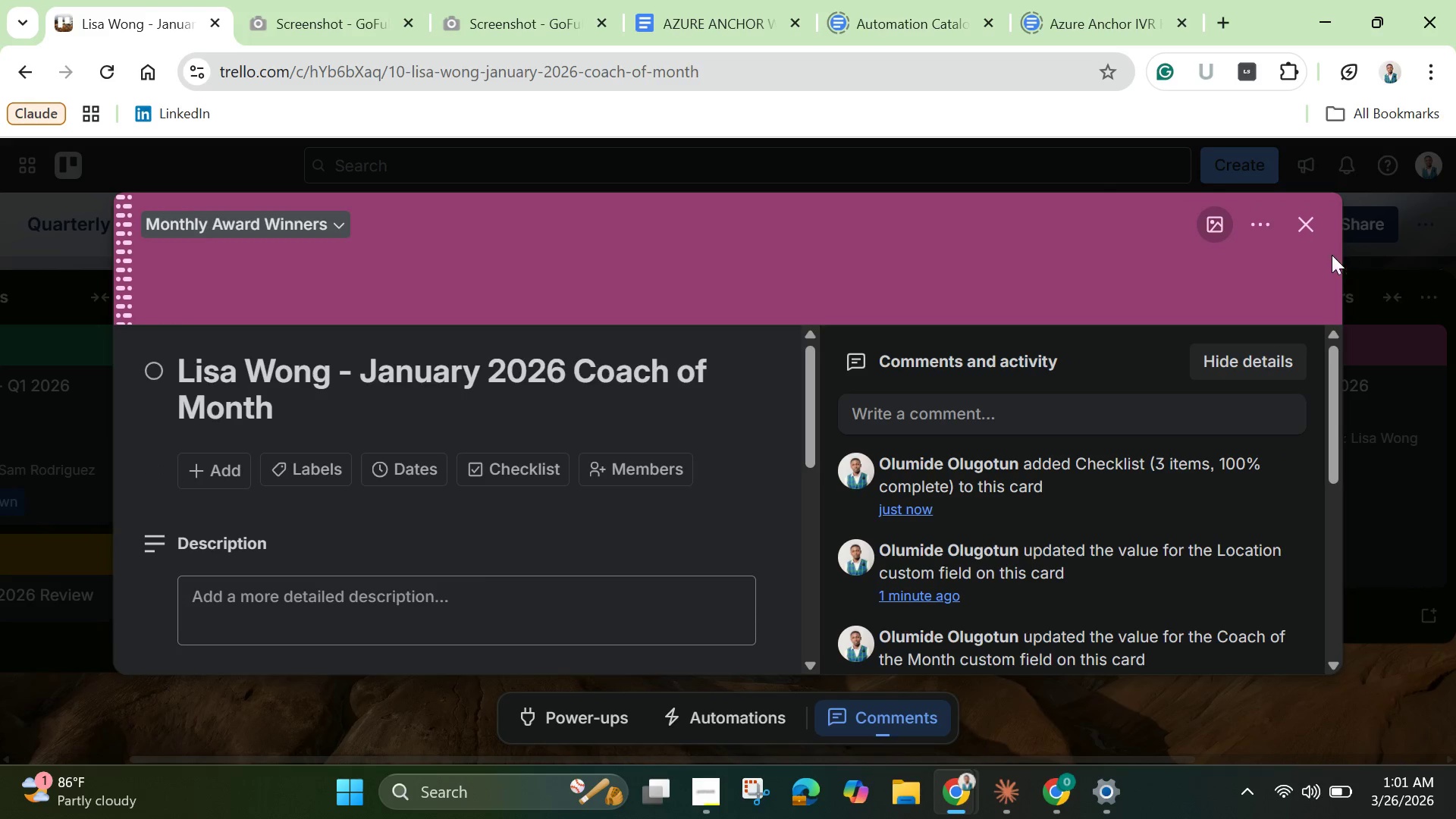 
left_click([1305, 235])
 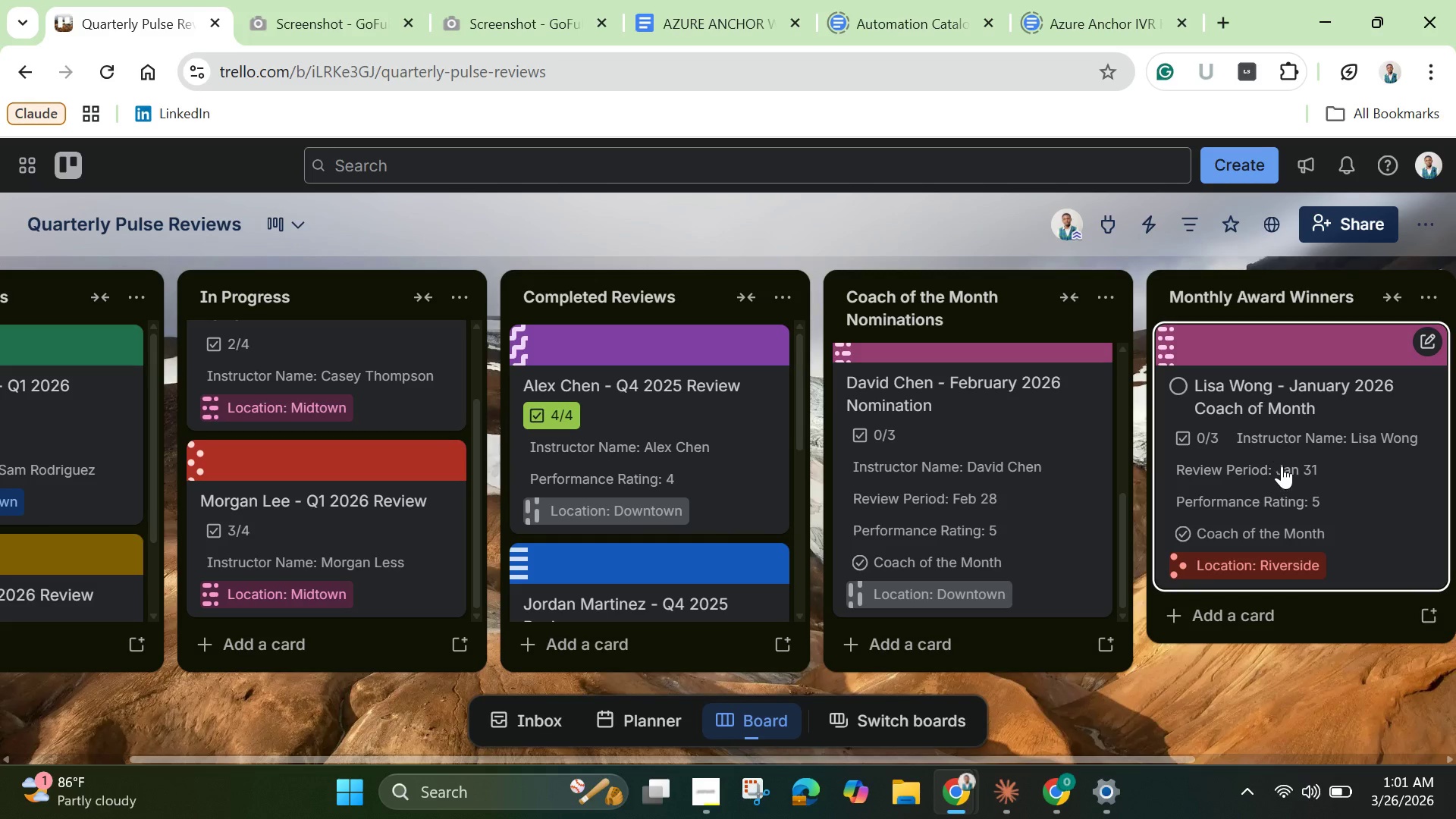 
scroll: coordinate [1285, 470], scroll_direction: up, amount: 4.0
 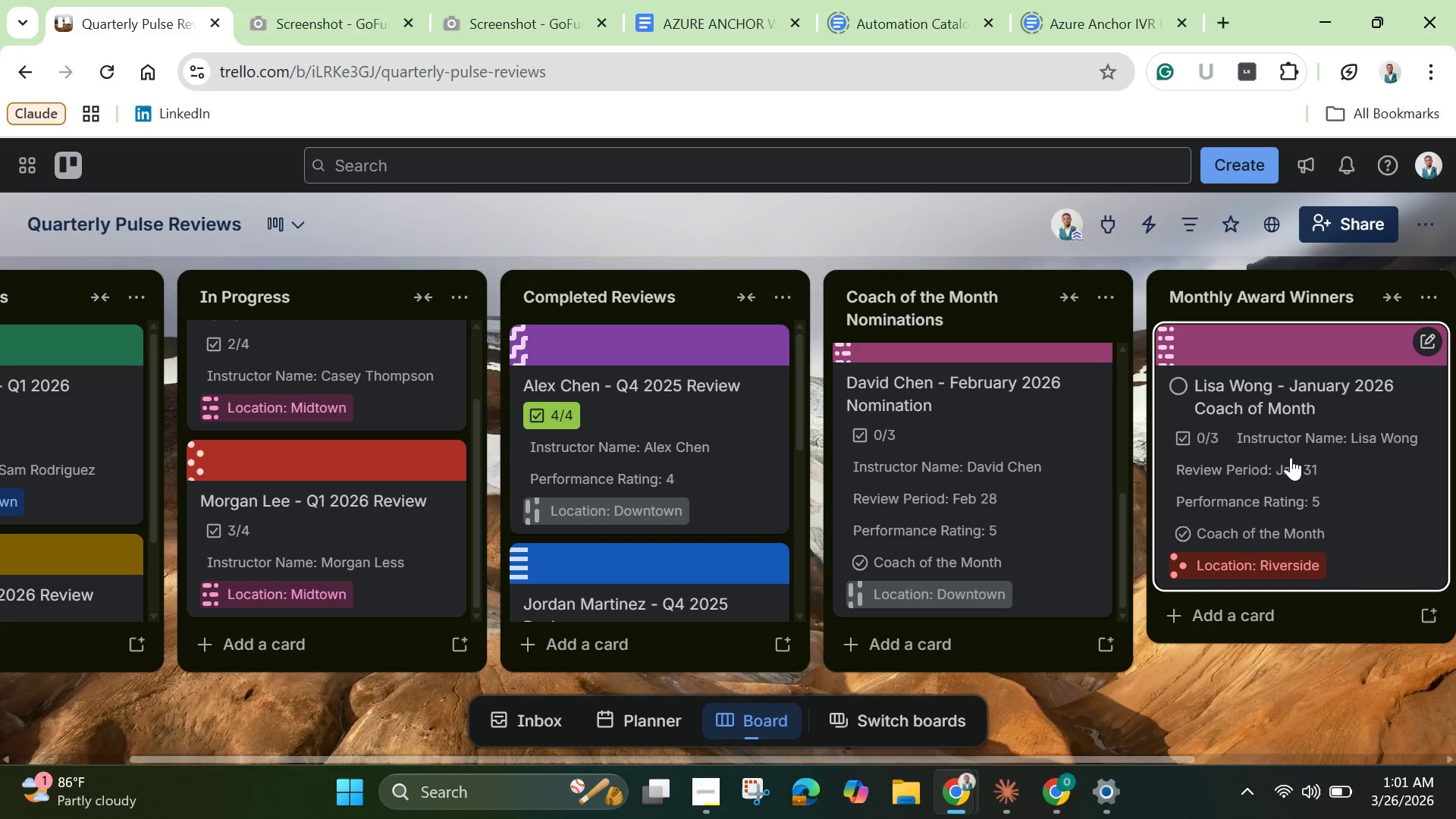 
wait(7.84)
 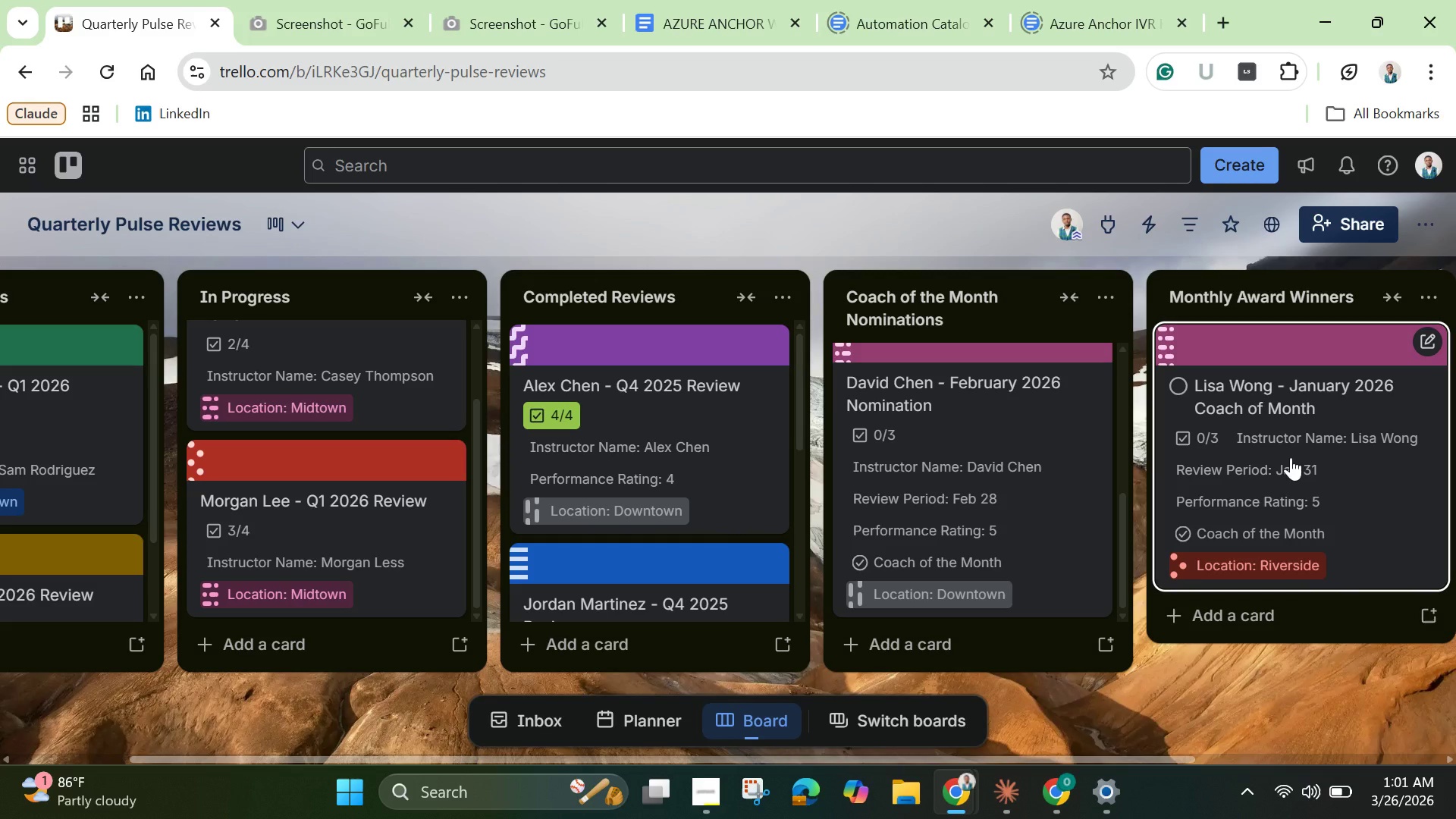 
scroll: coordinate [1173, 617], scroll_direction: down, amount: 2.0
 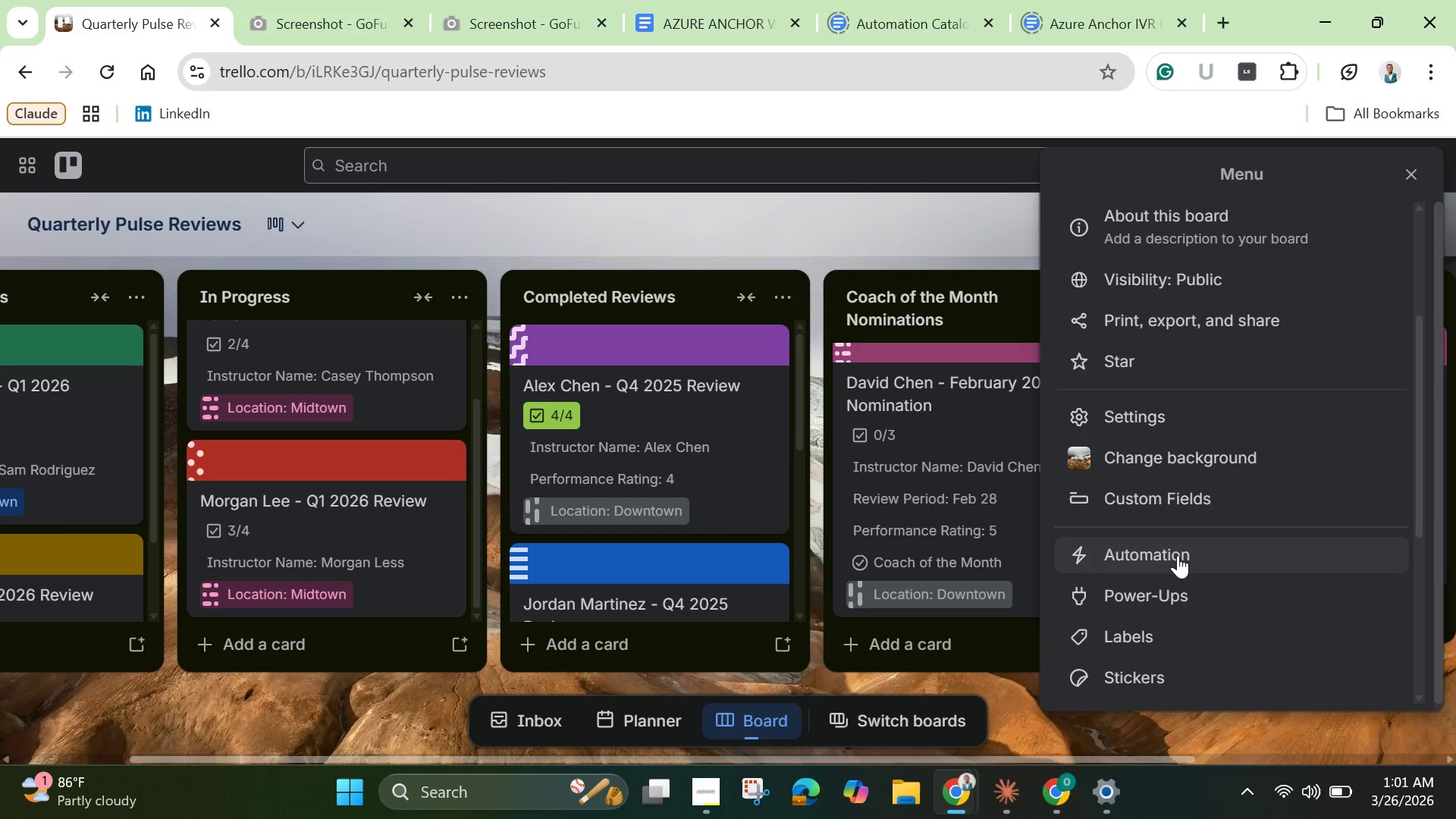 
left_click([1177, 562])
 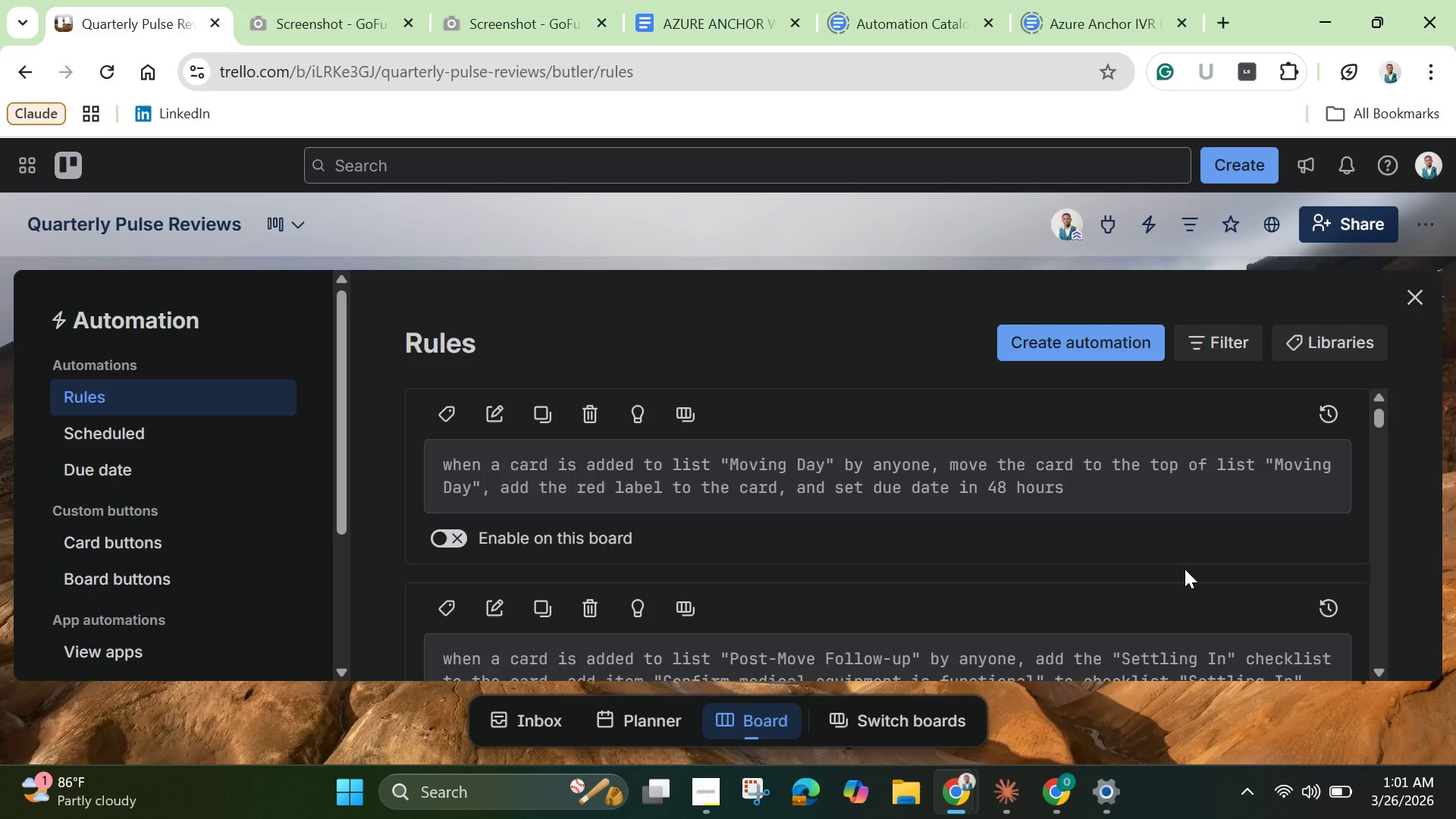 
wait(23.76)
 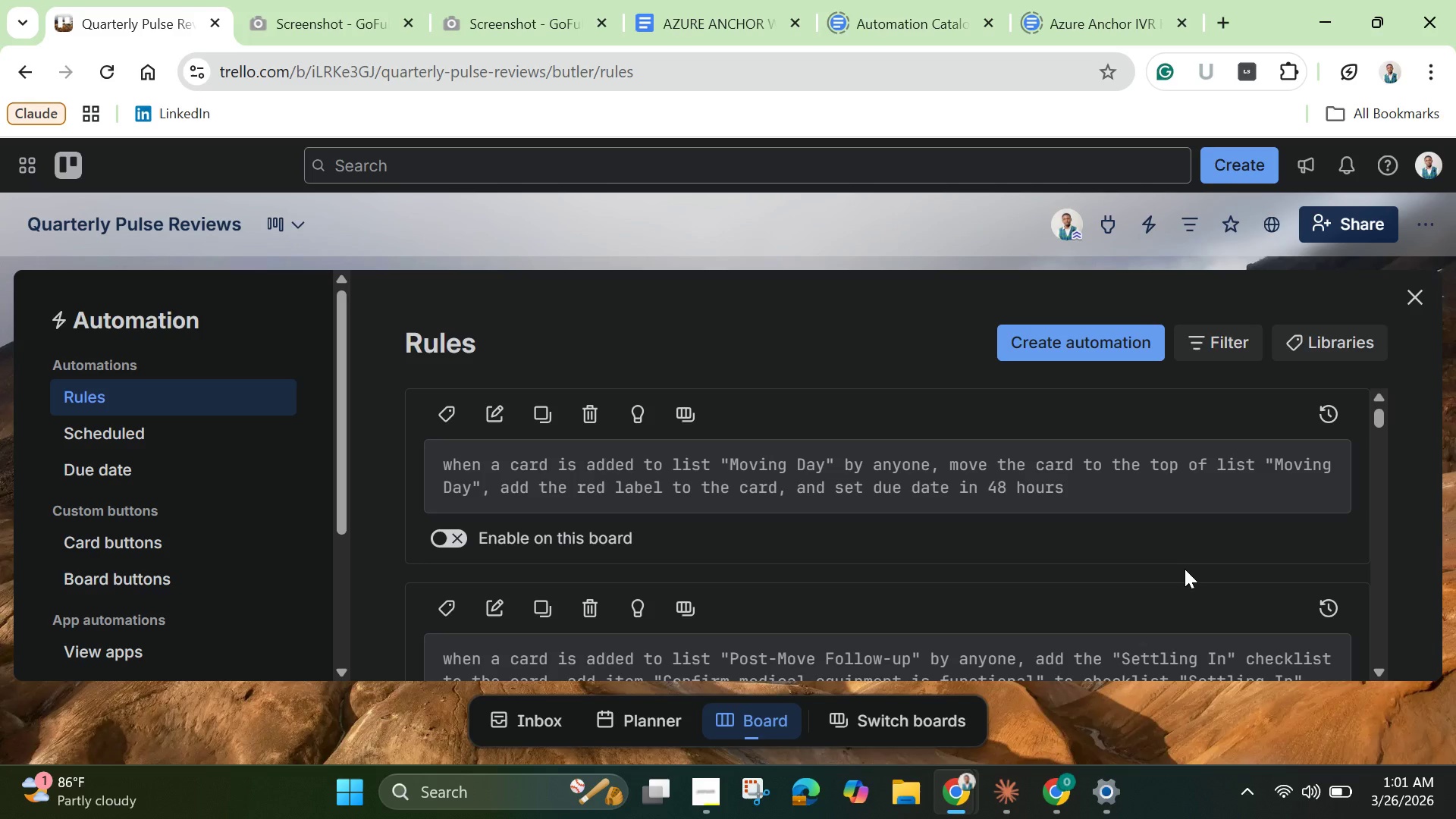 
left_click([1058, 346])
 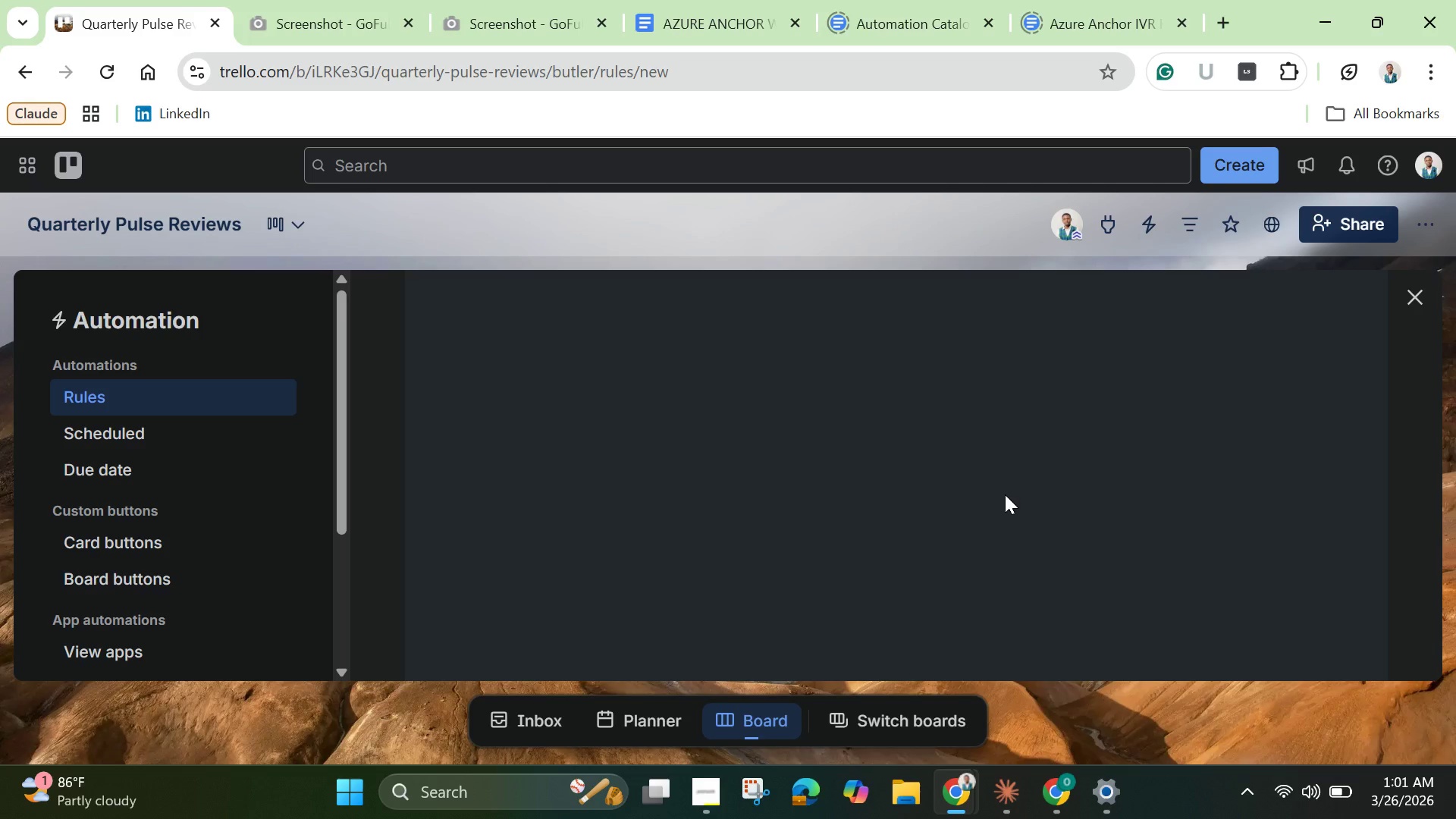 
mouse_move([1005, 514])
 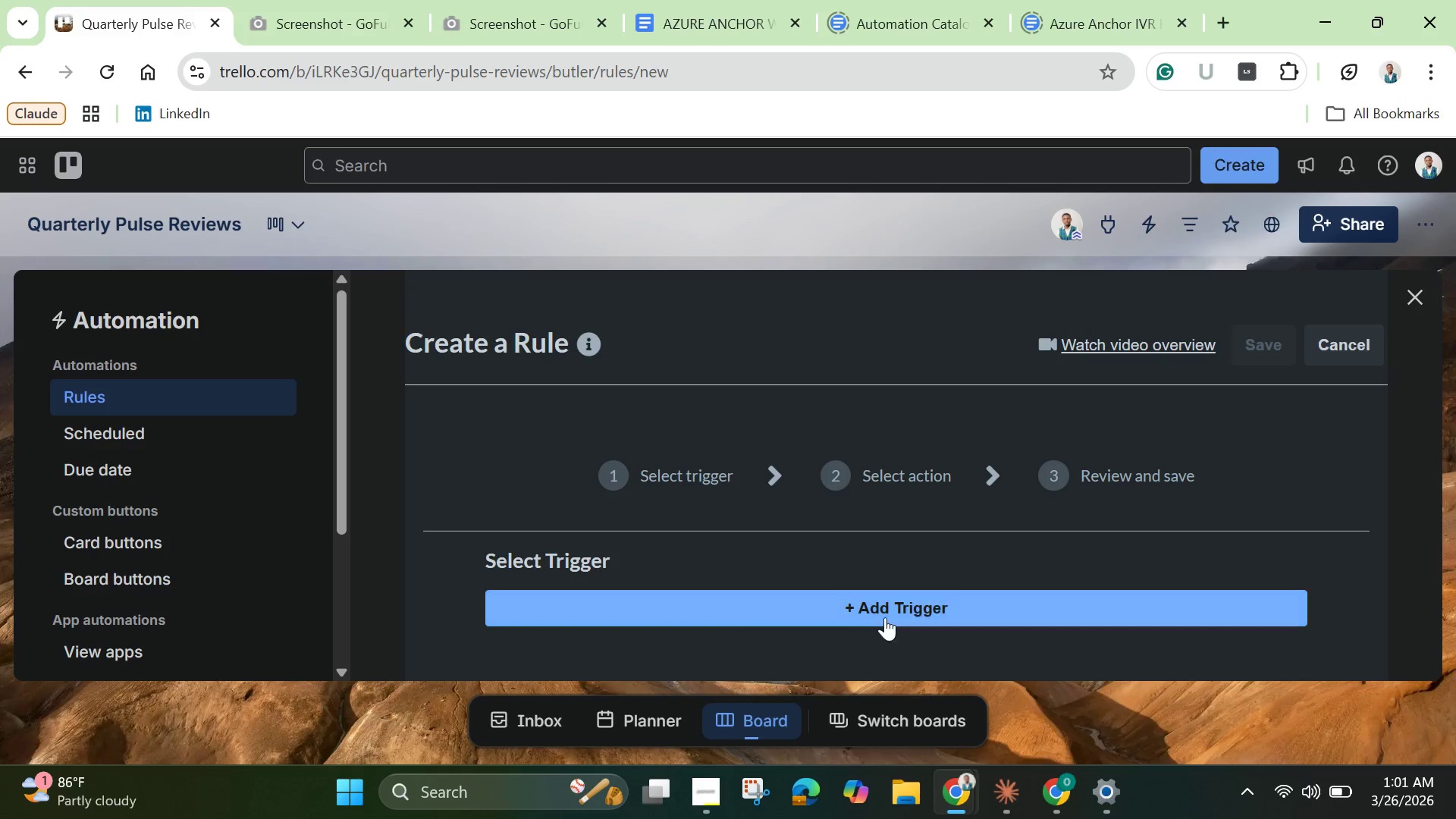 
left_click([885, 617])
 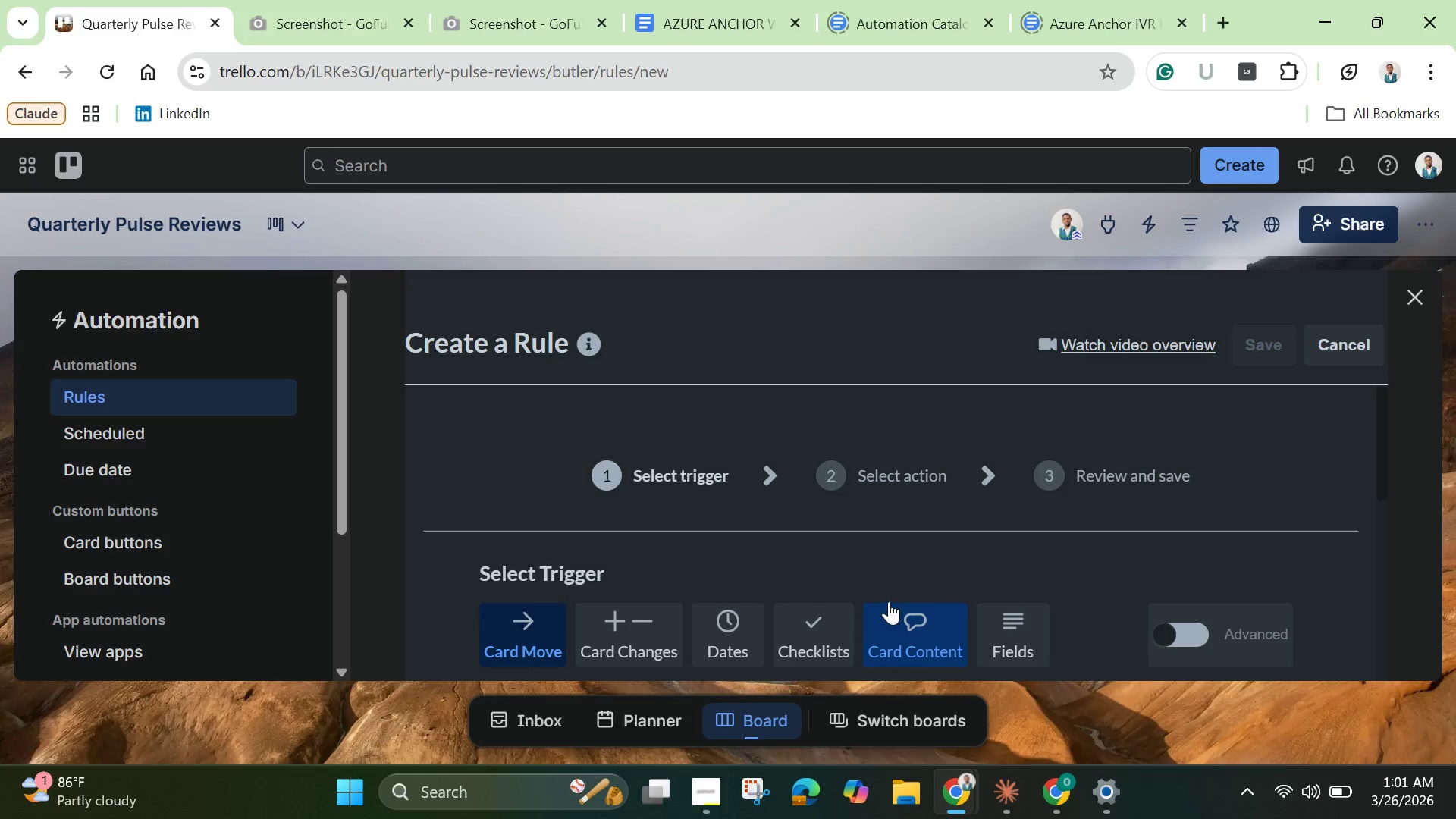 
wait(5.25)
 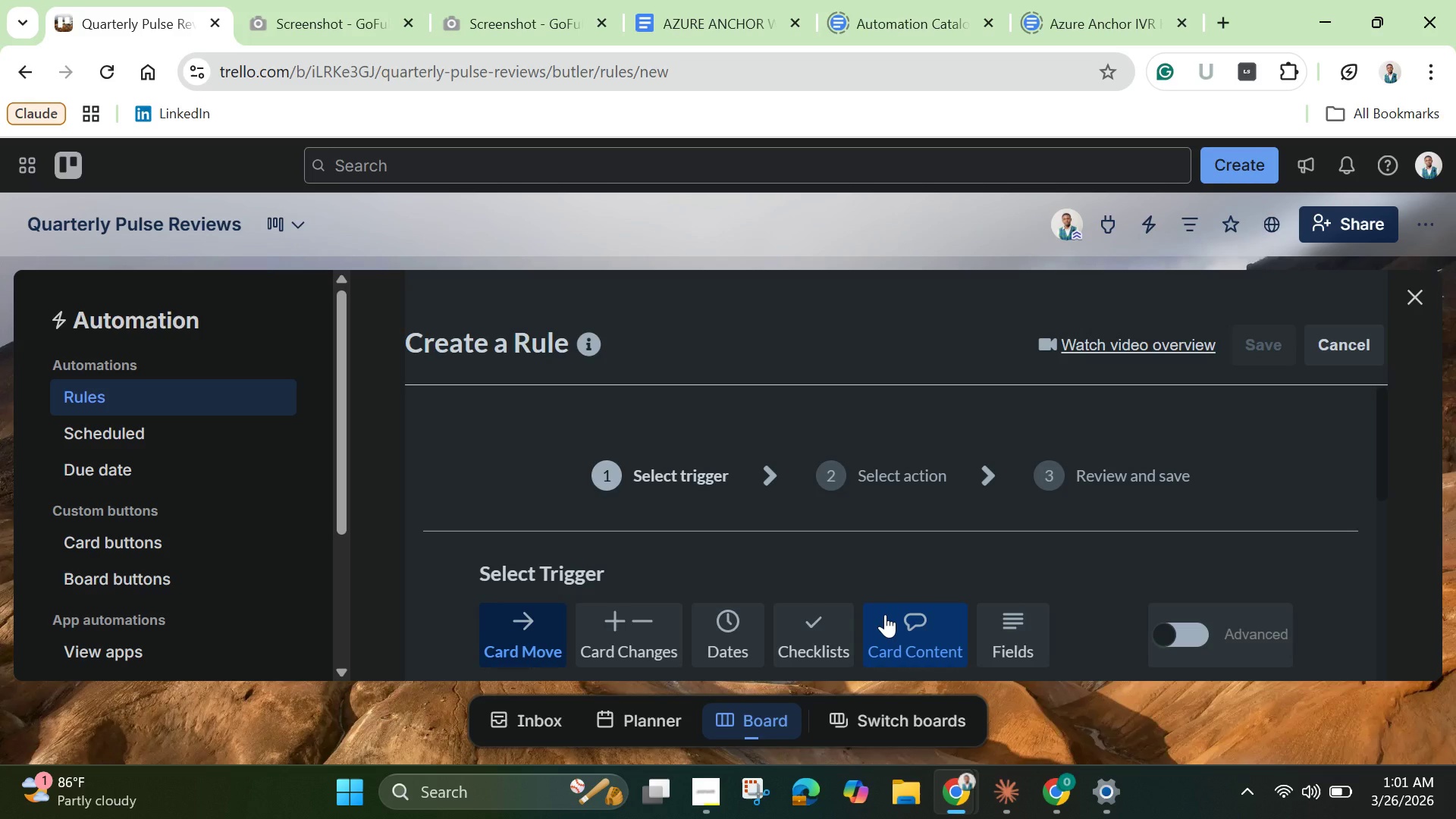 
scroll: coordinate [1036, 527], scroll_direction: down, amount: 4.0
 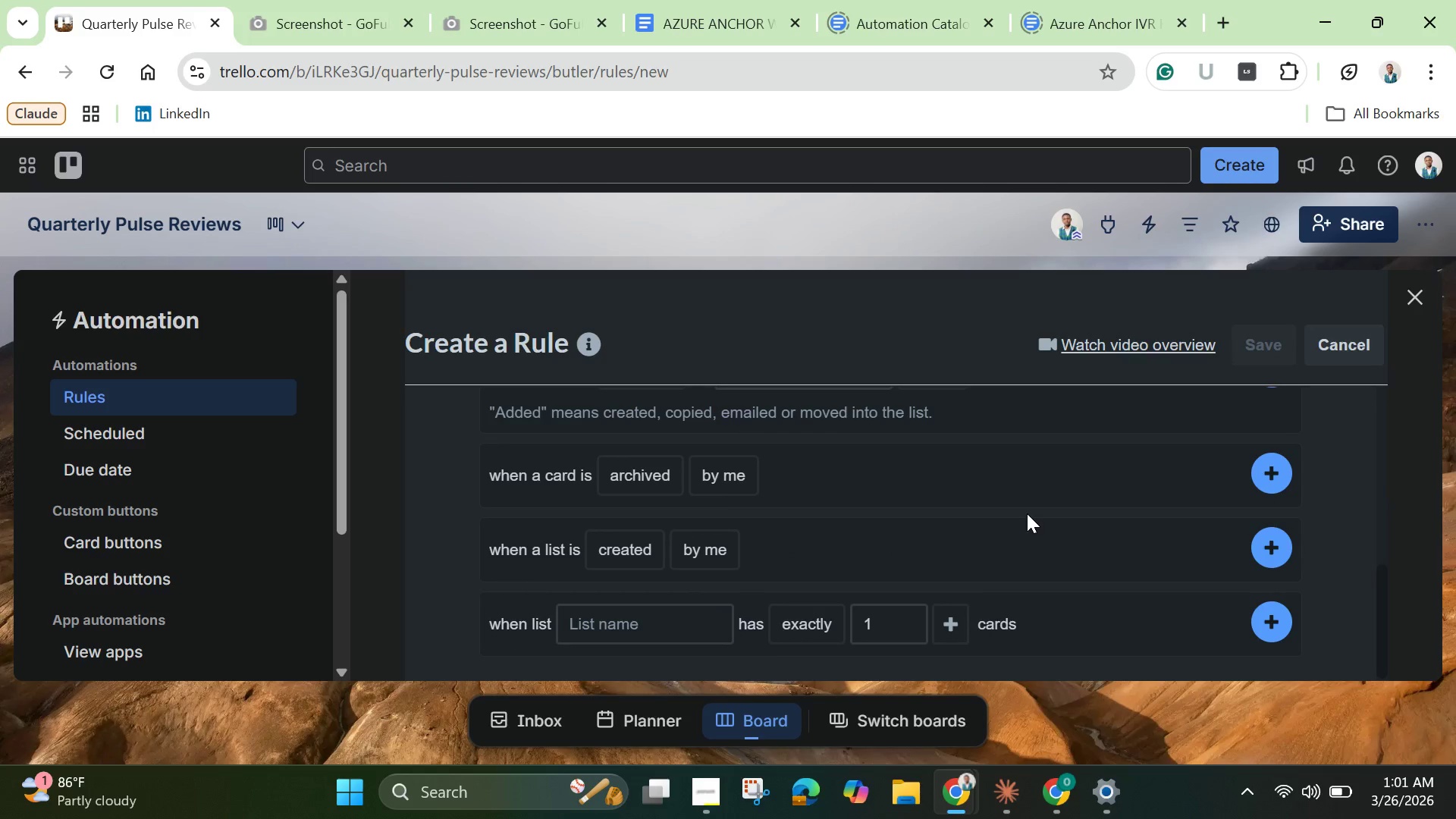 
scroll: coordinate [1027, 513], scroll_direction: none, amount: 0.0
 